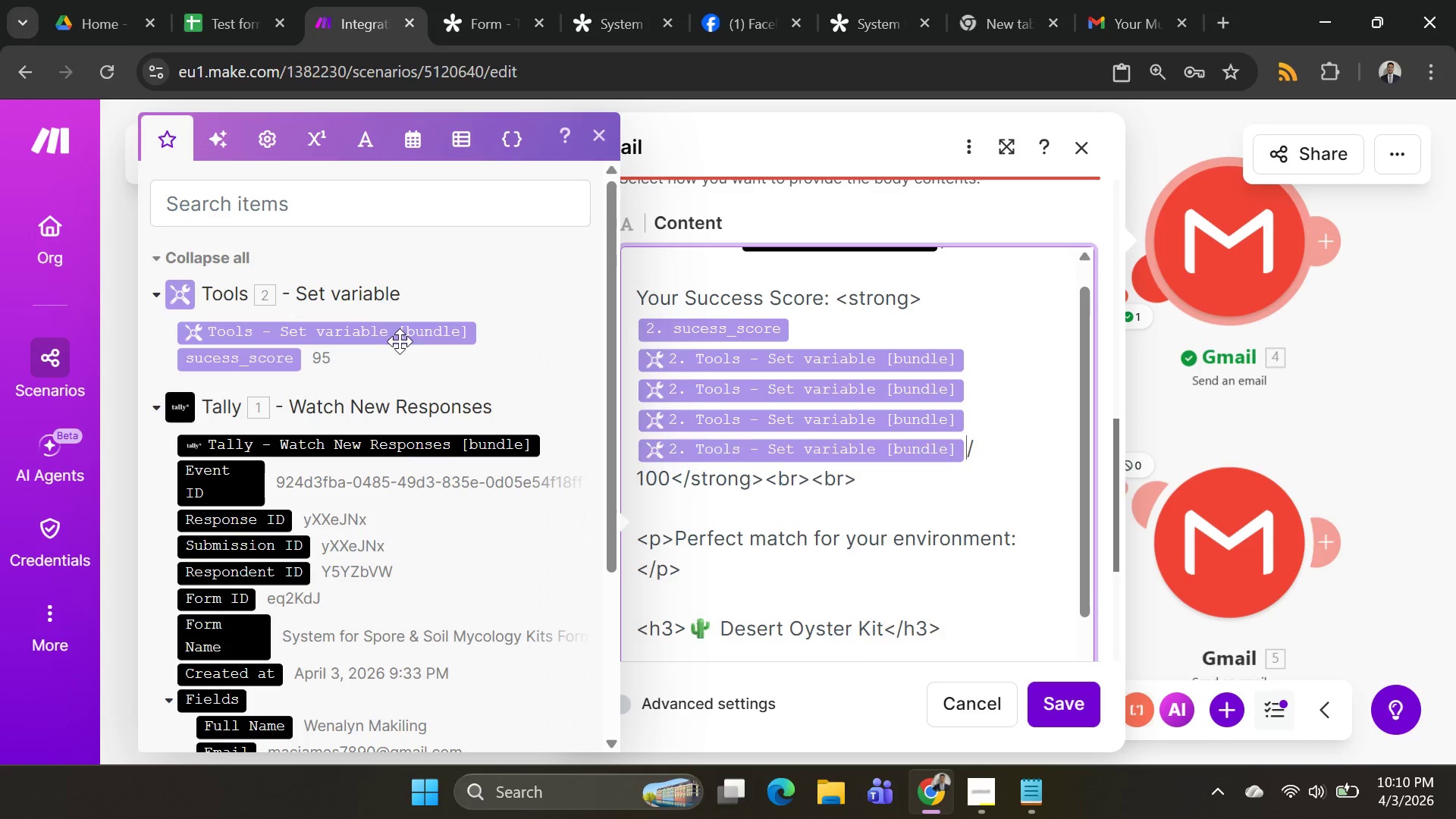 
key(Backspace)
 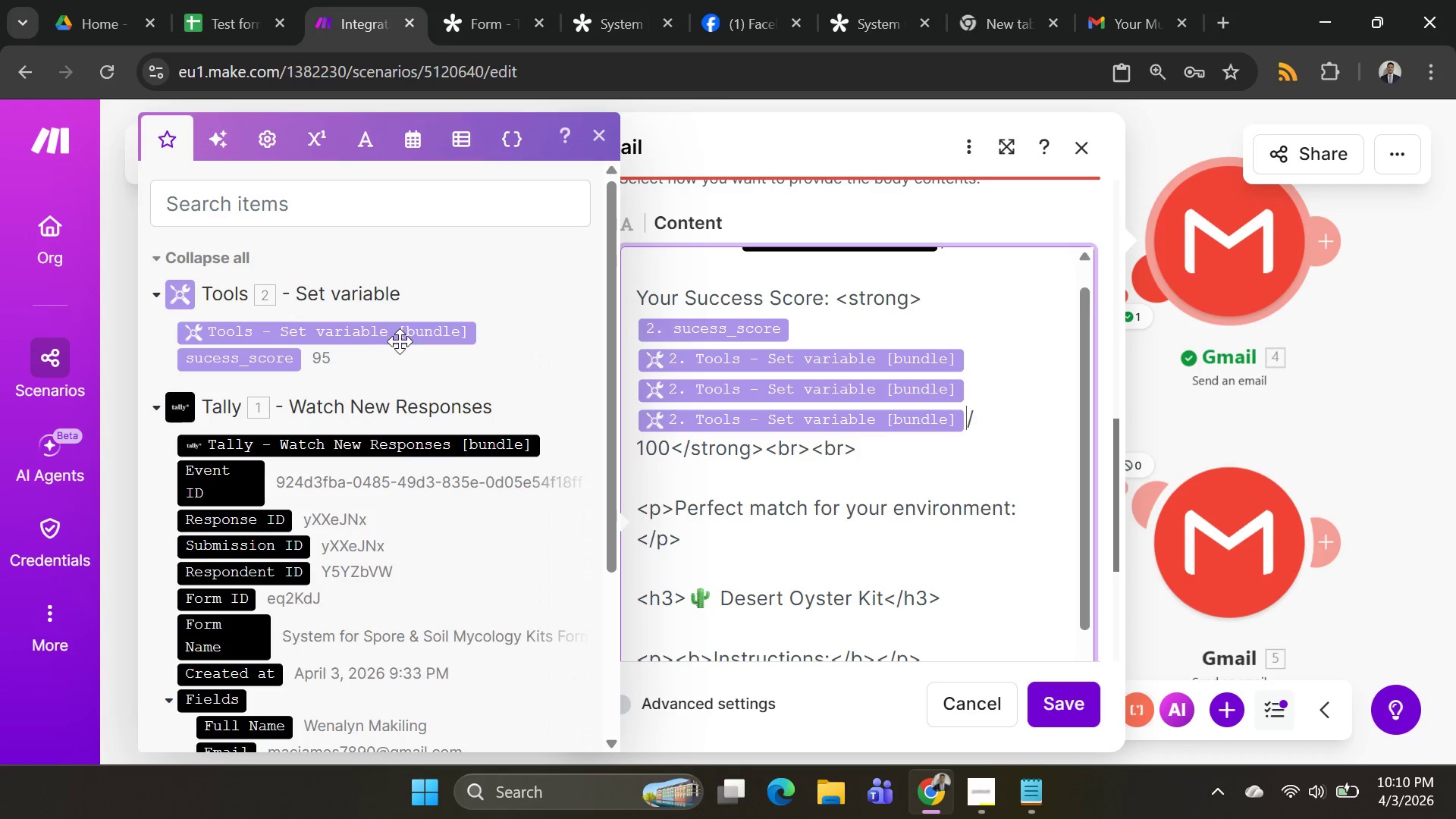 
key(Backspace)
 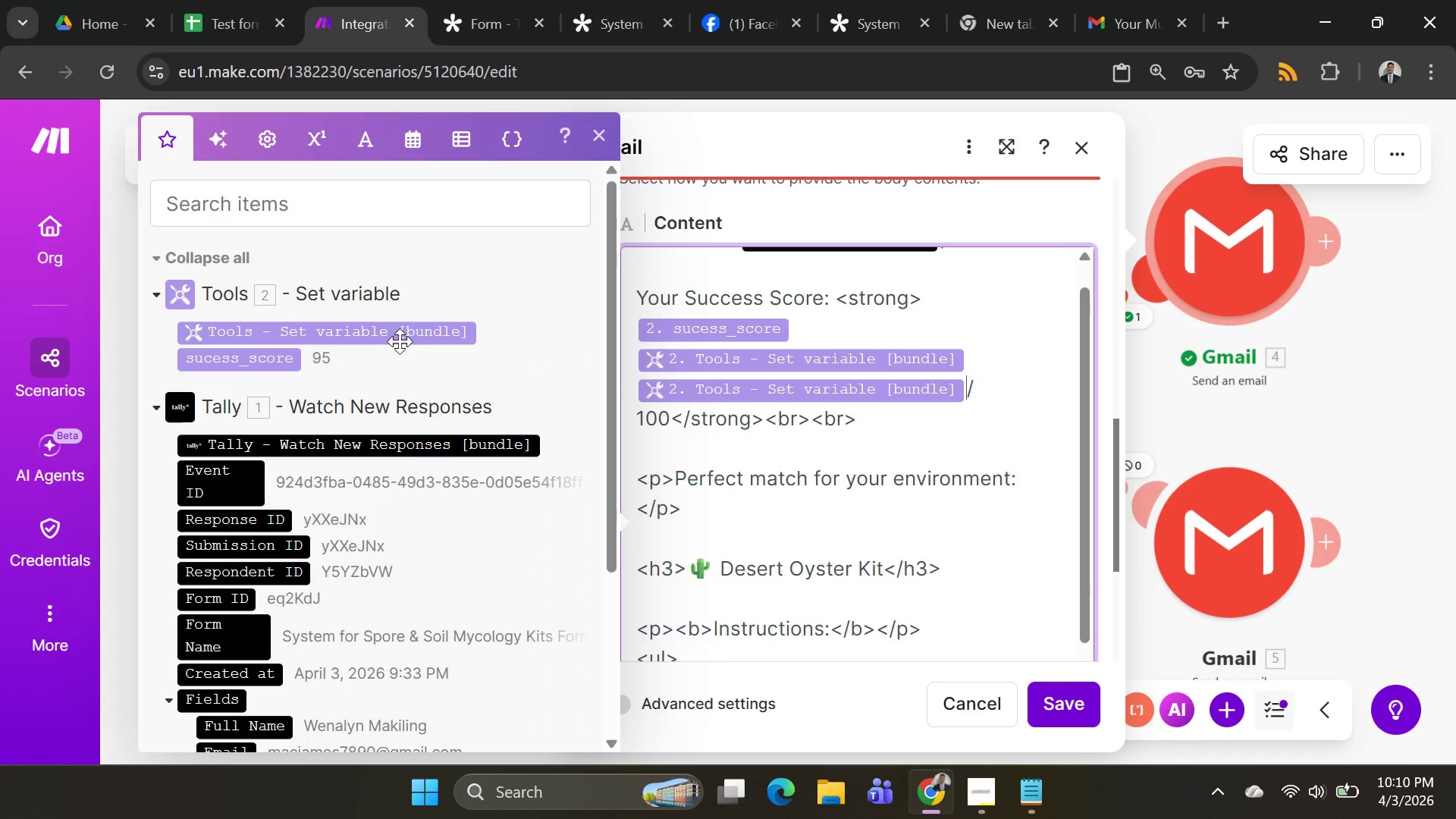 
key(Backspace)
 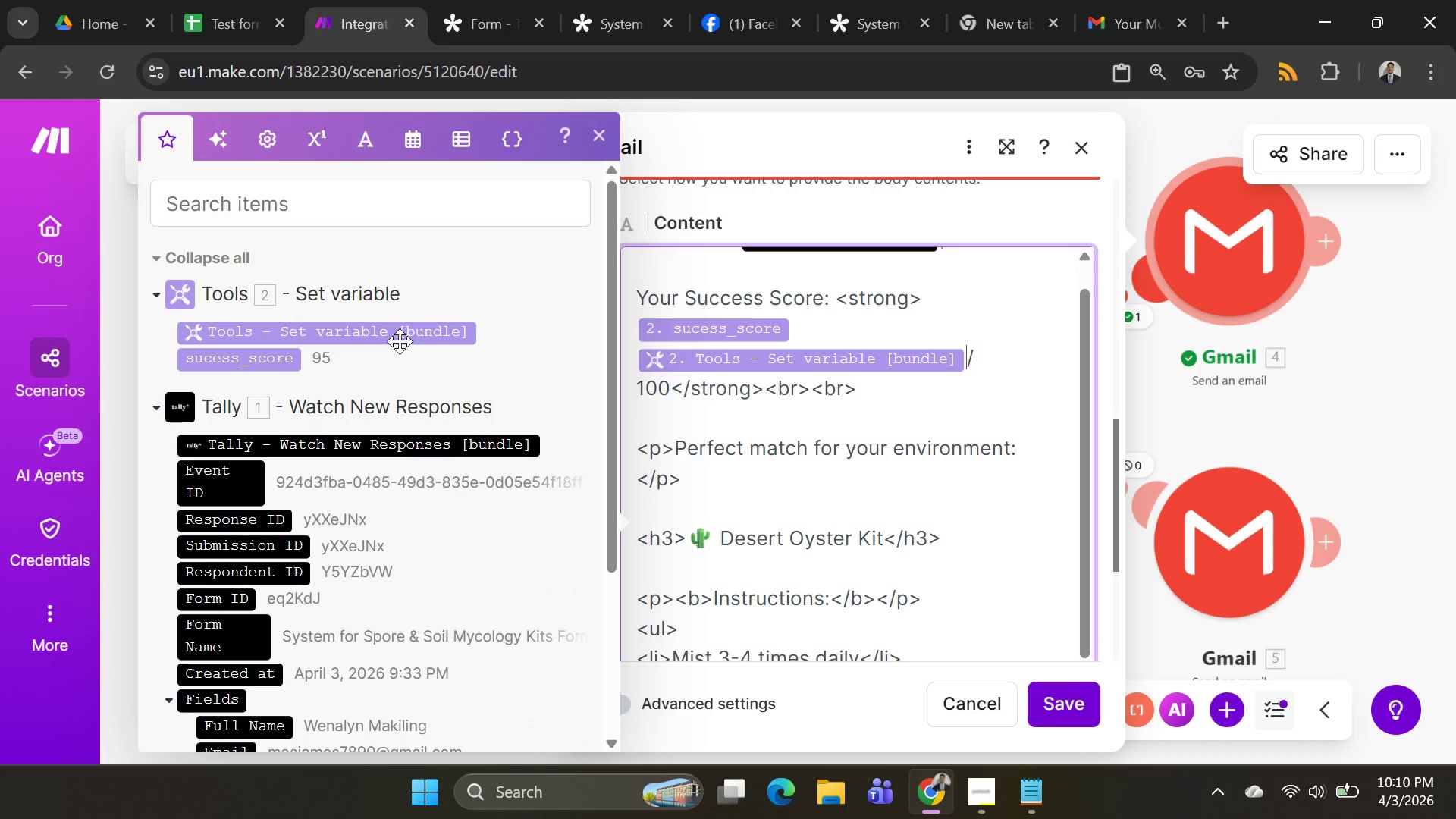 
key(Backspace)
 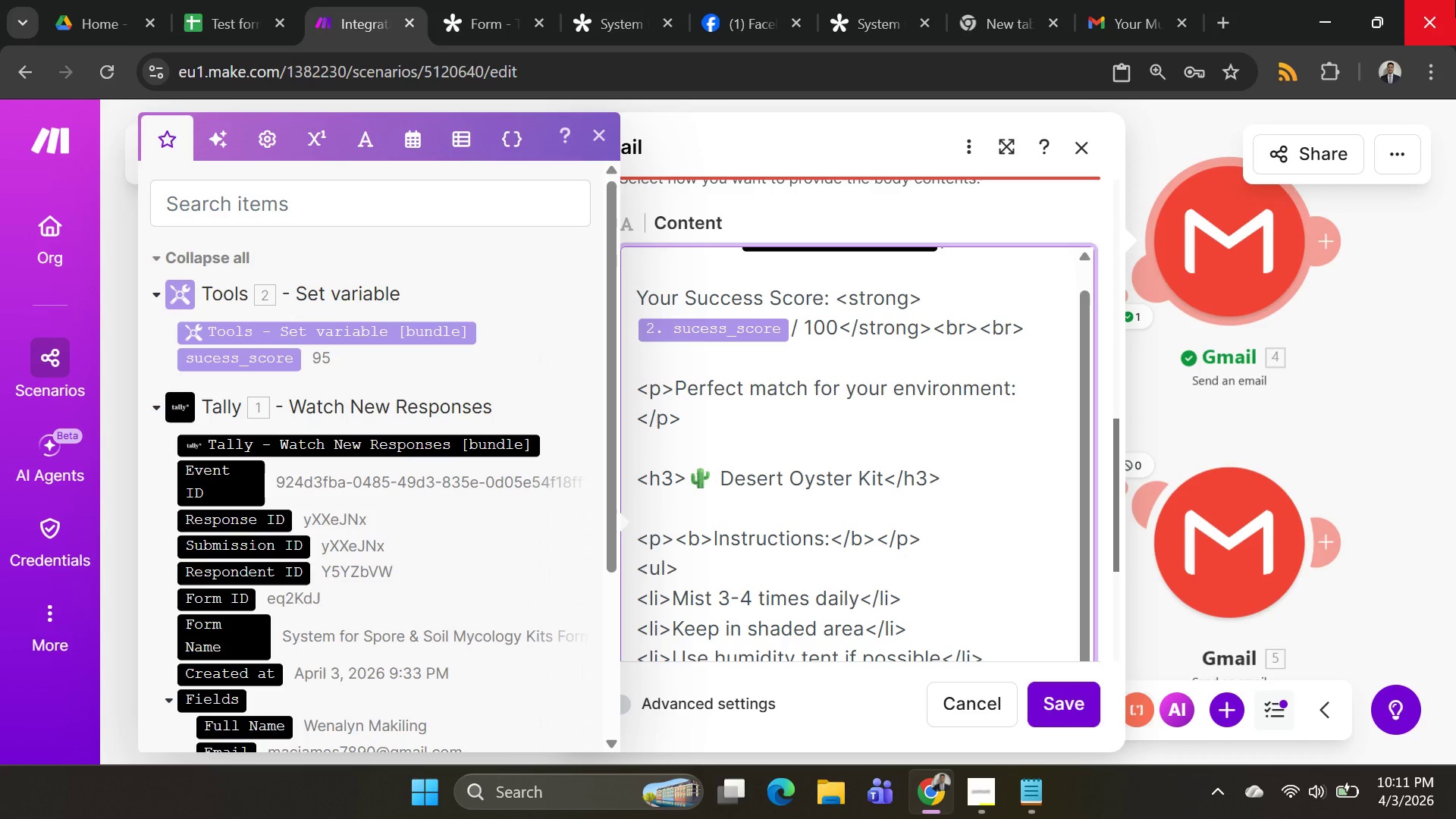 
wait(79.59)
 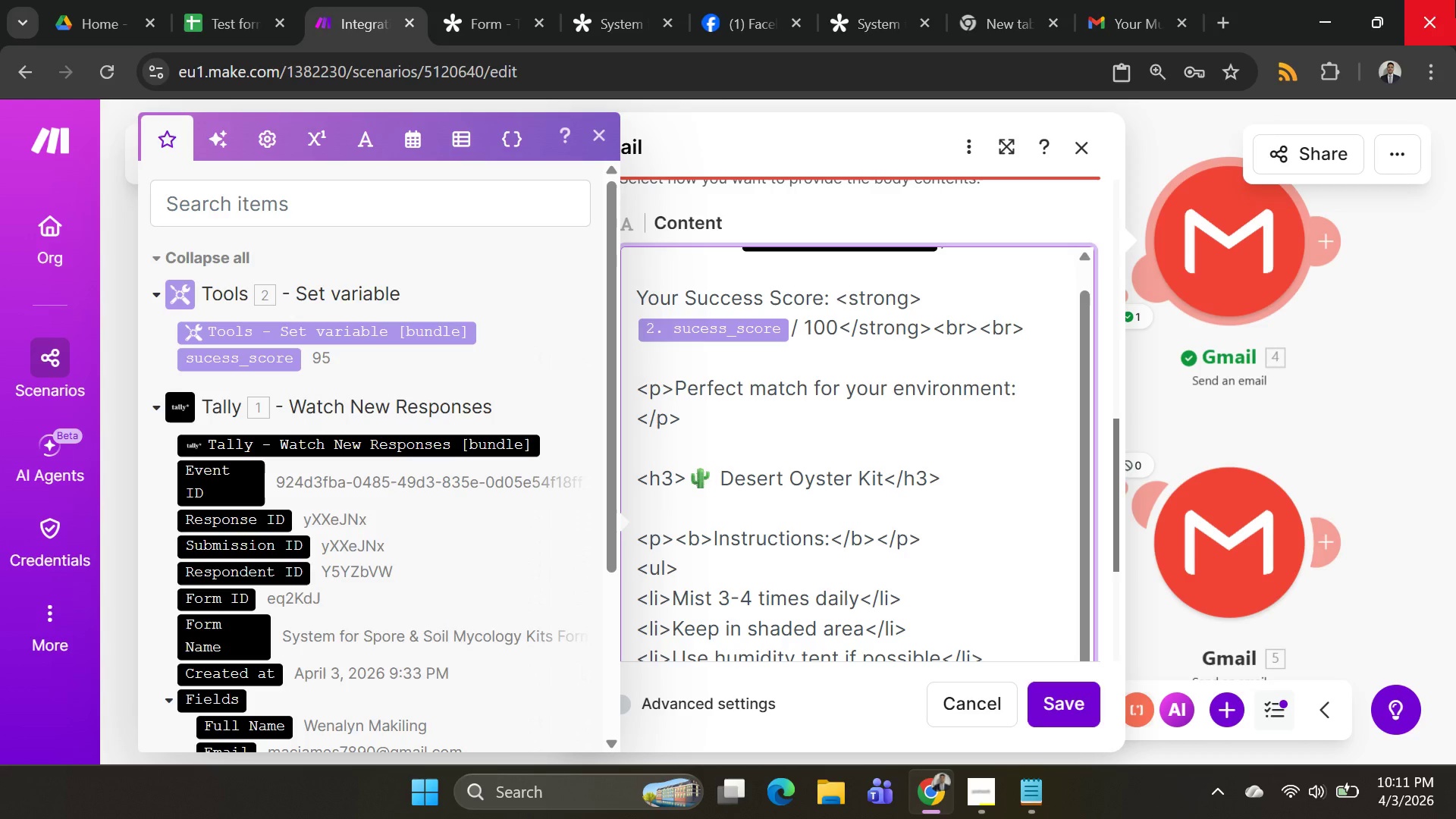 
left_click([1320, 429])
 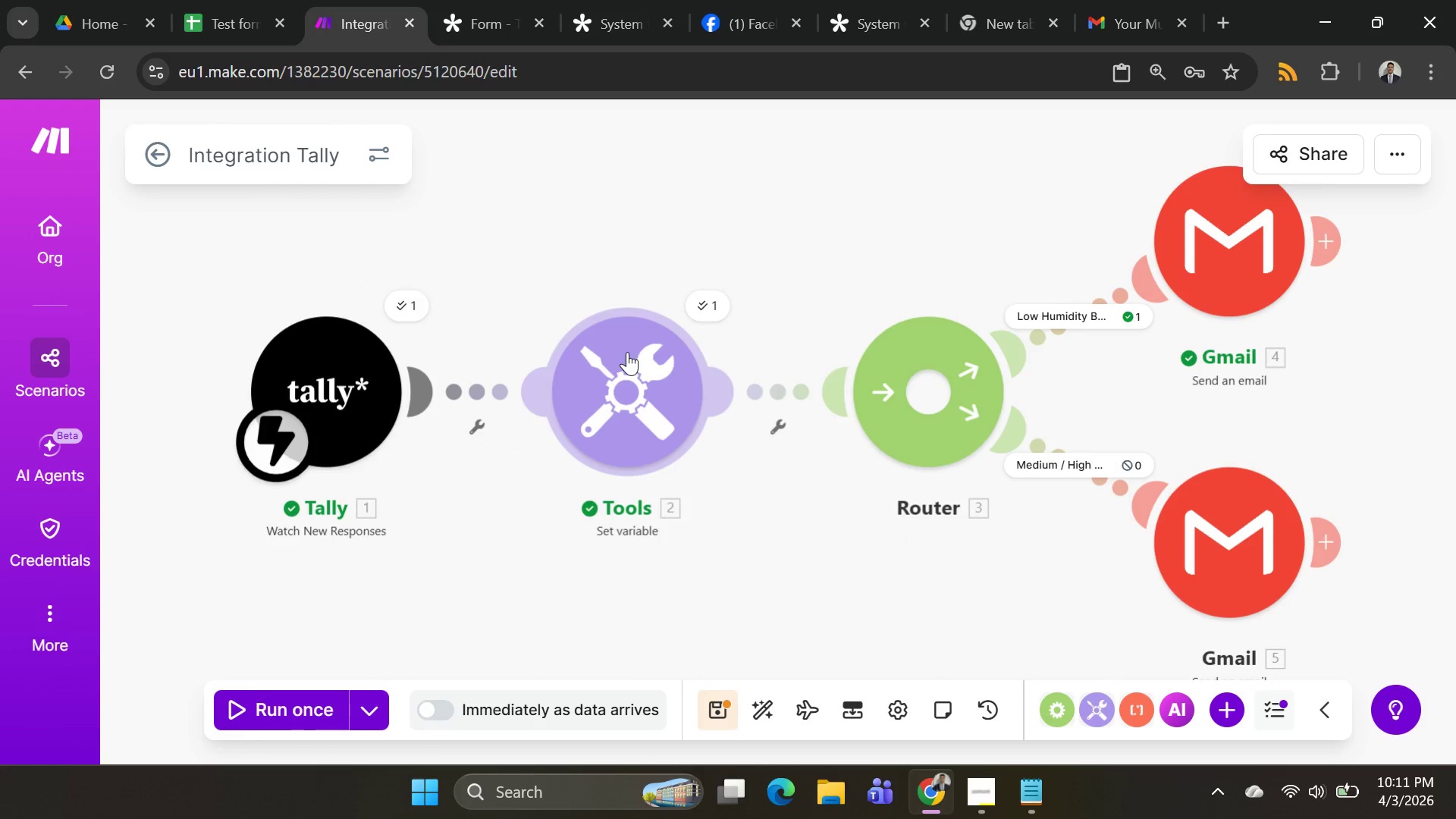 
left_click([627, 352])
 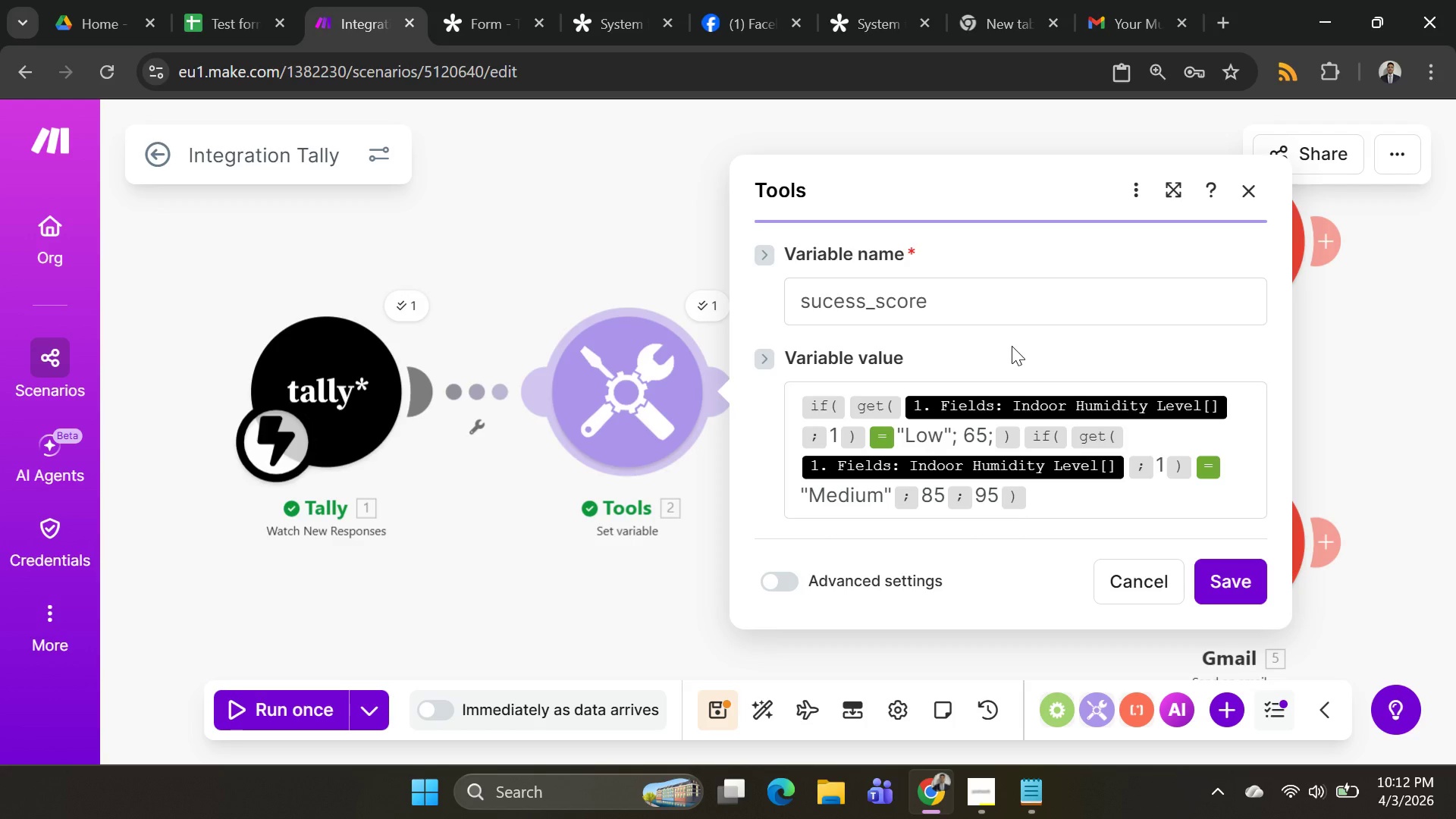 
wait(61.69)
 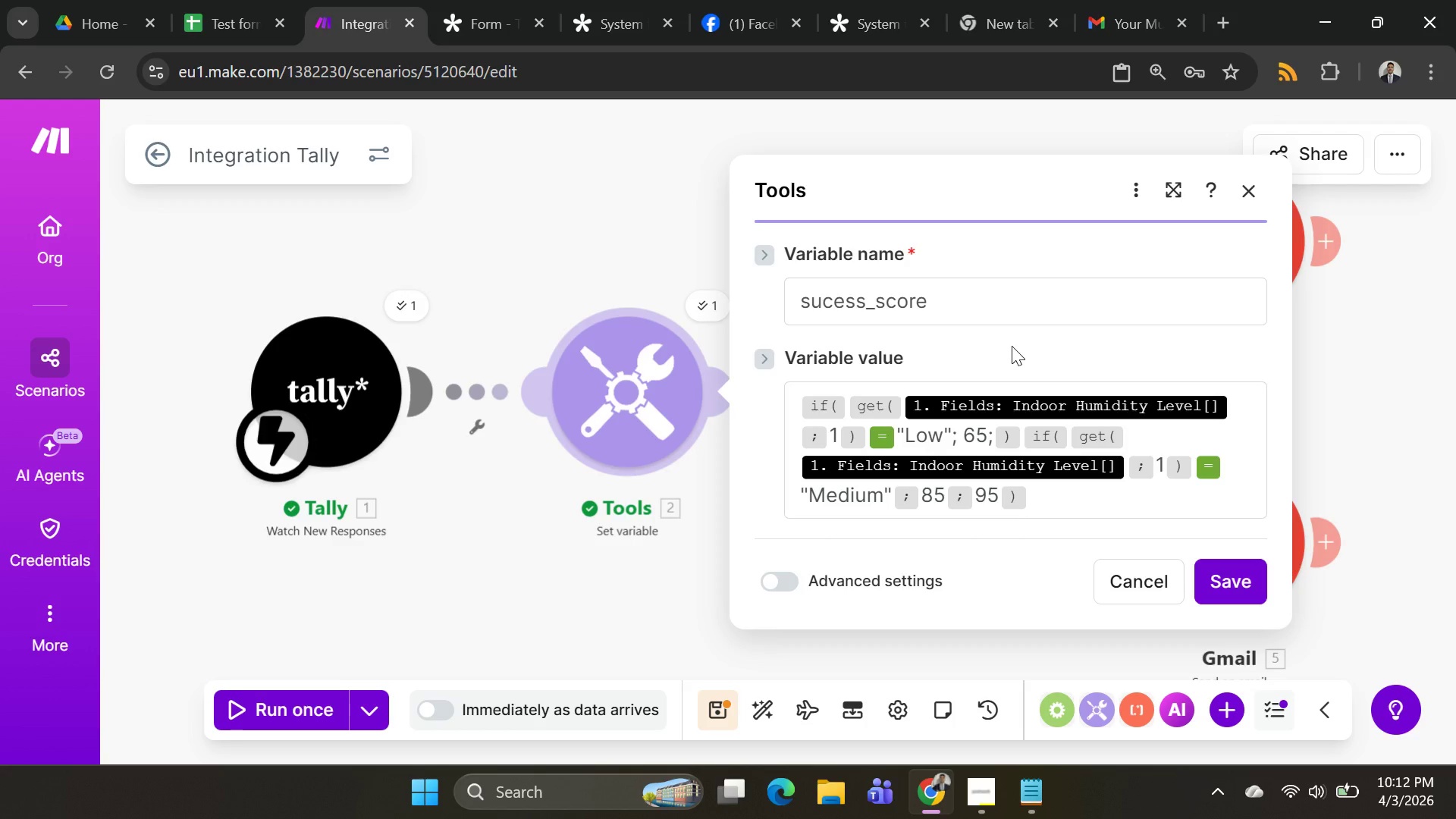 
left_click([724, 24])
 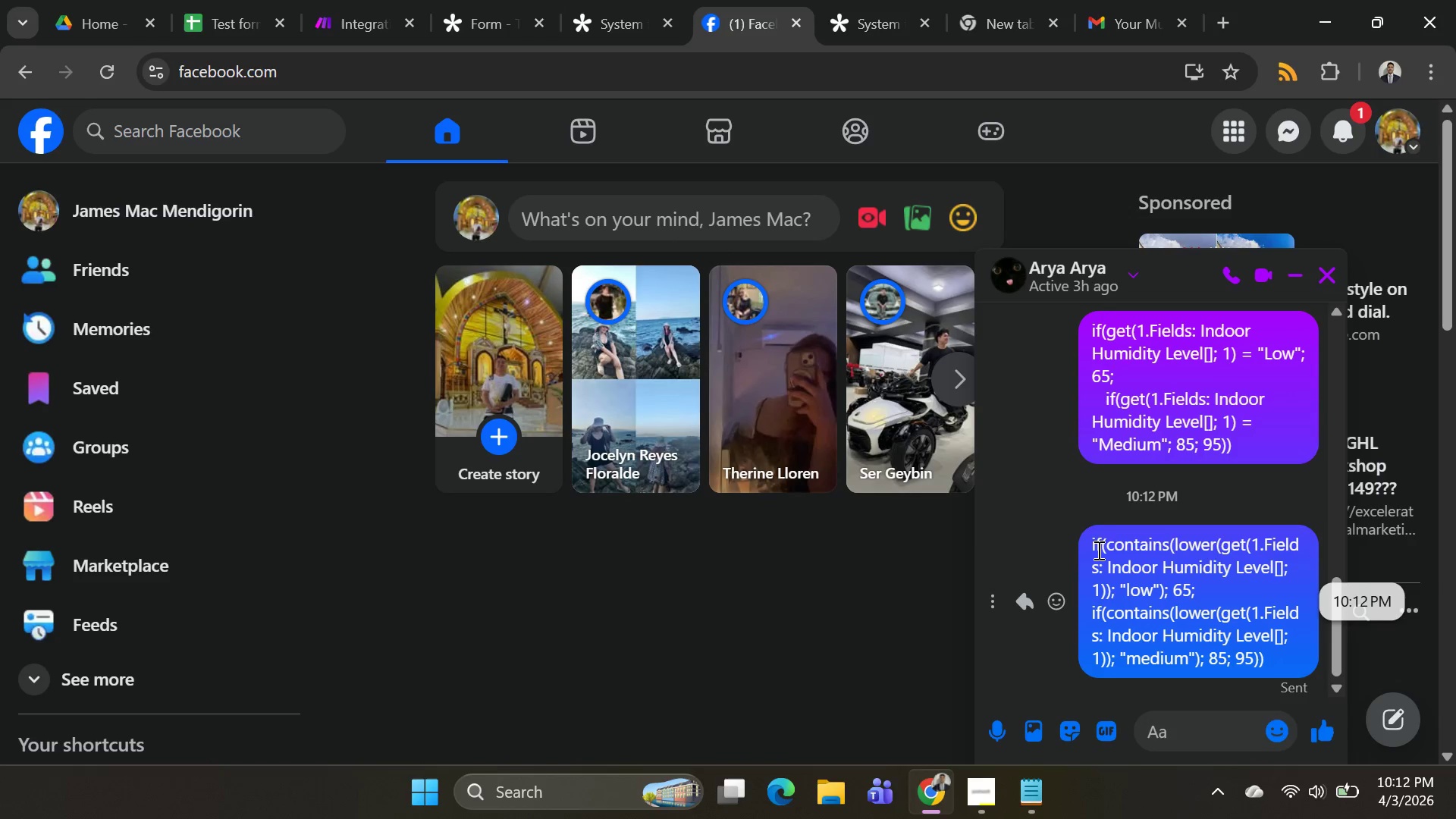 
left_click_drag(start_coordinate=[1087, 547], to_coordinate=[1266, 668])
 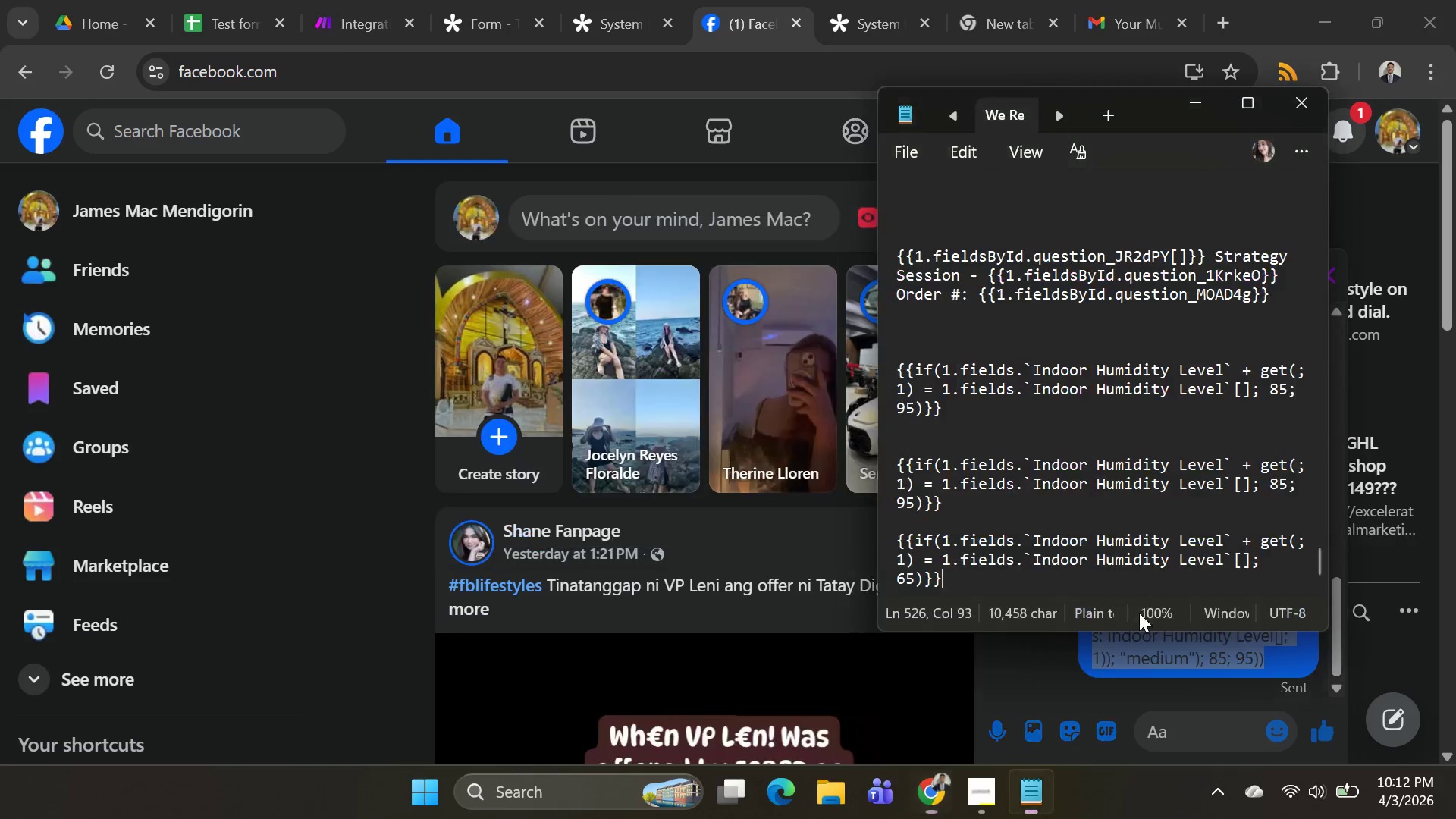 
key(Control+C)
 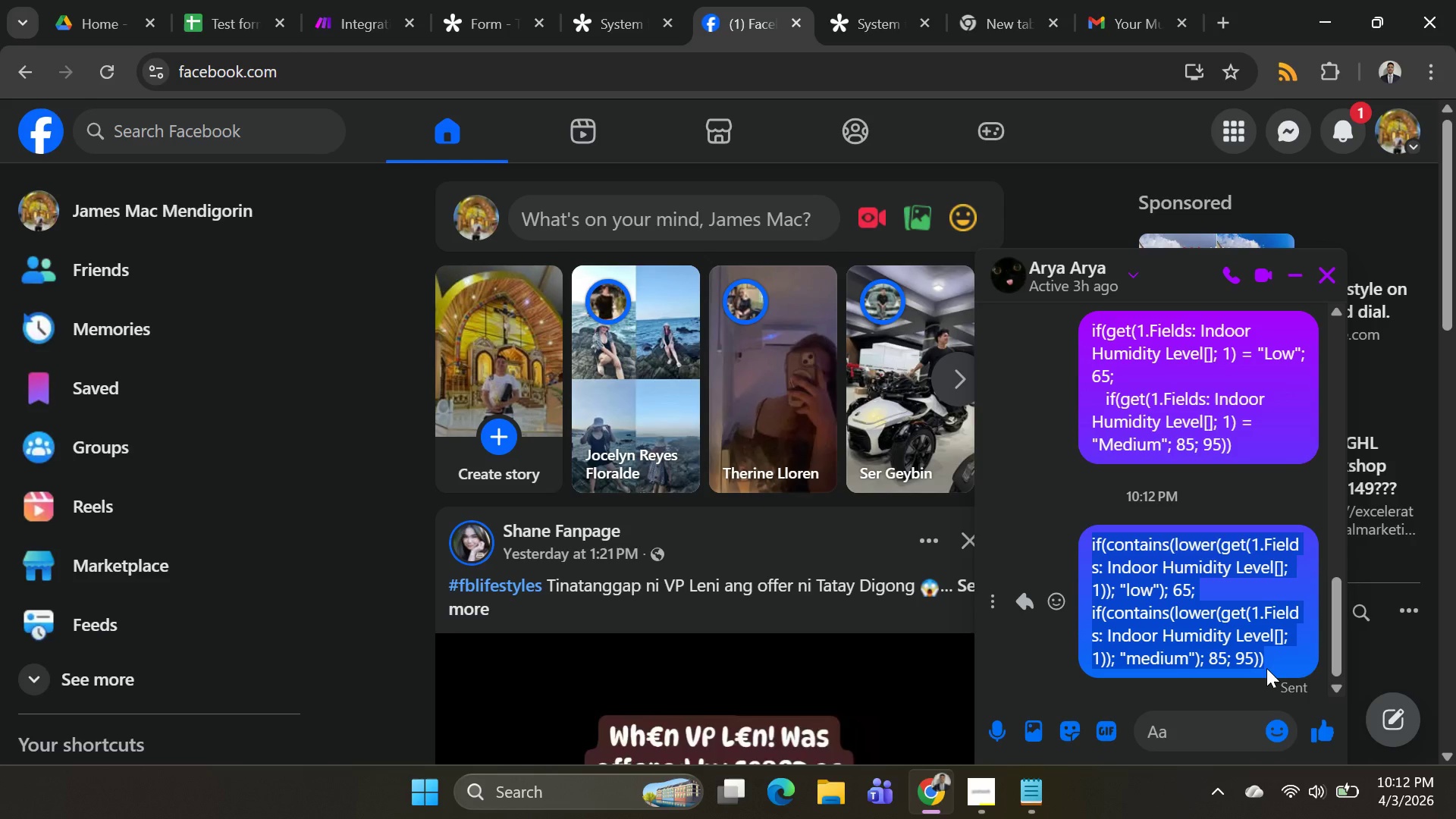 
key(Control+C)
 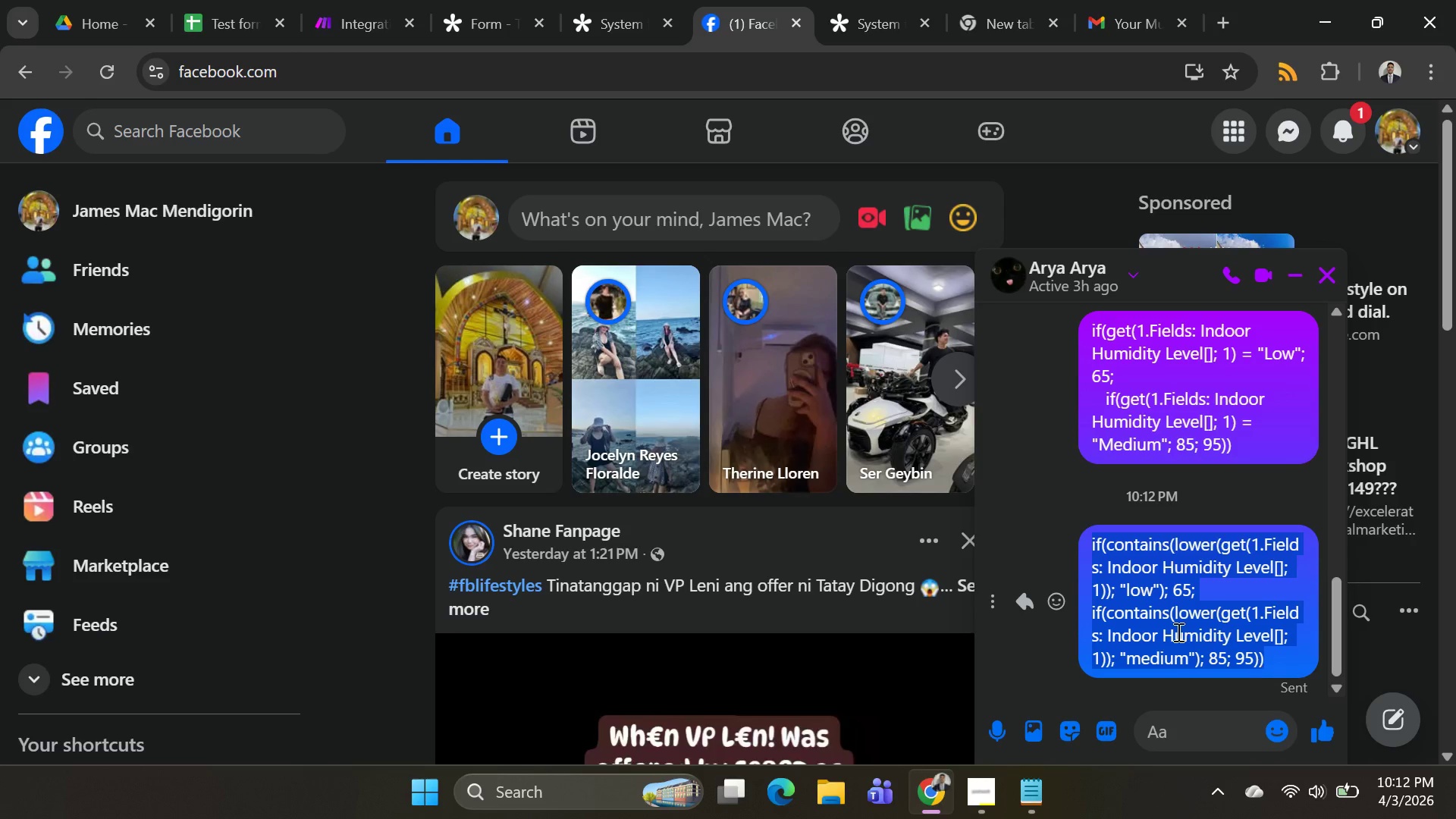 
key(Alt+AltLeft)
 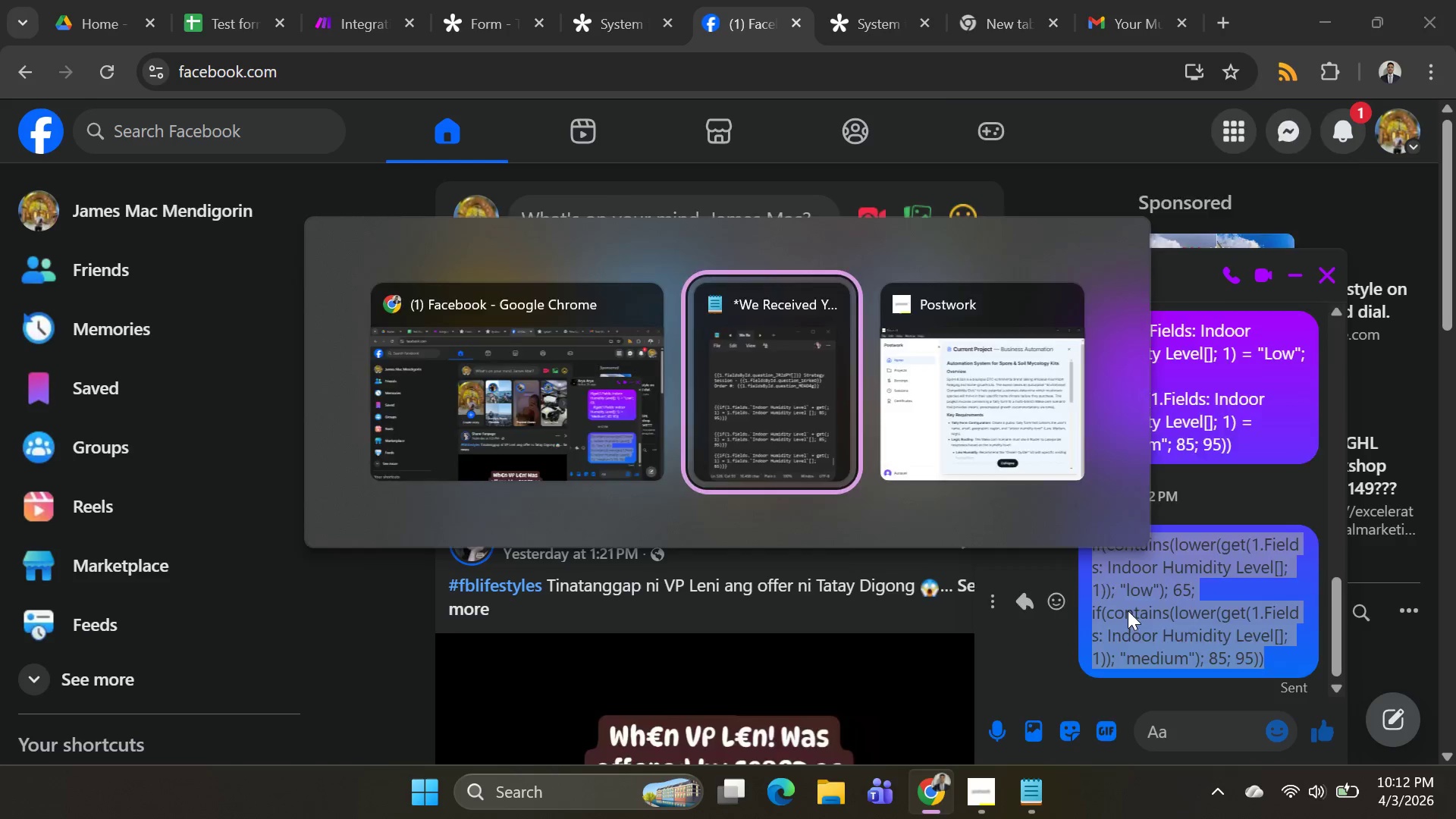 
key(Alt+Tab)
 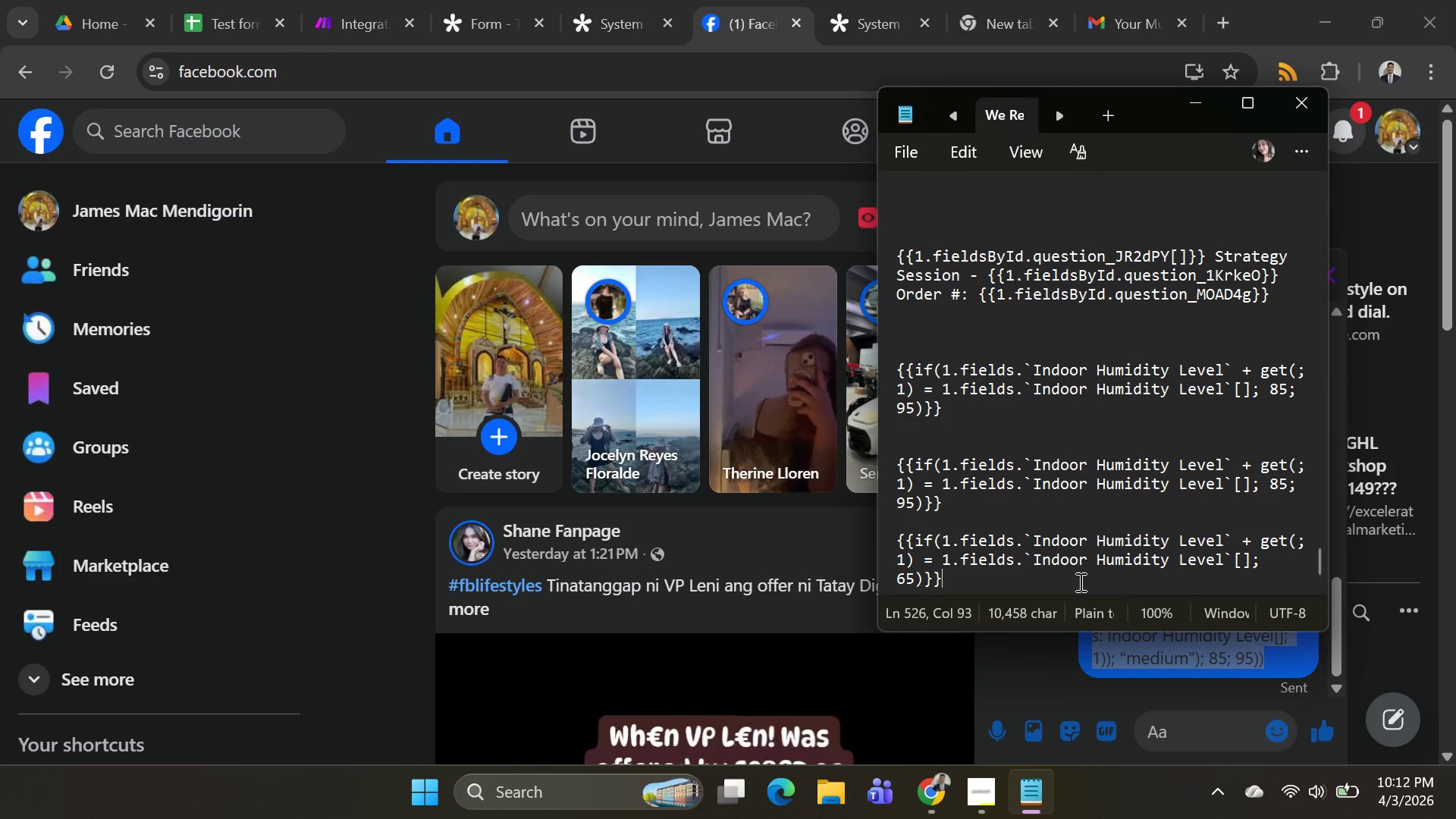 
key(Alt+AltLeft)
 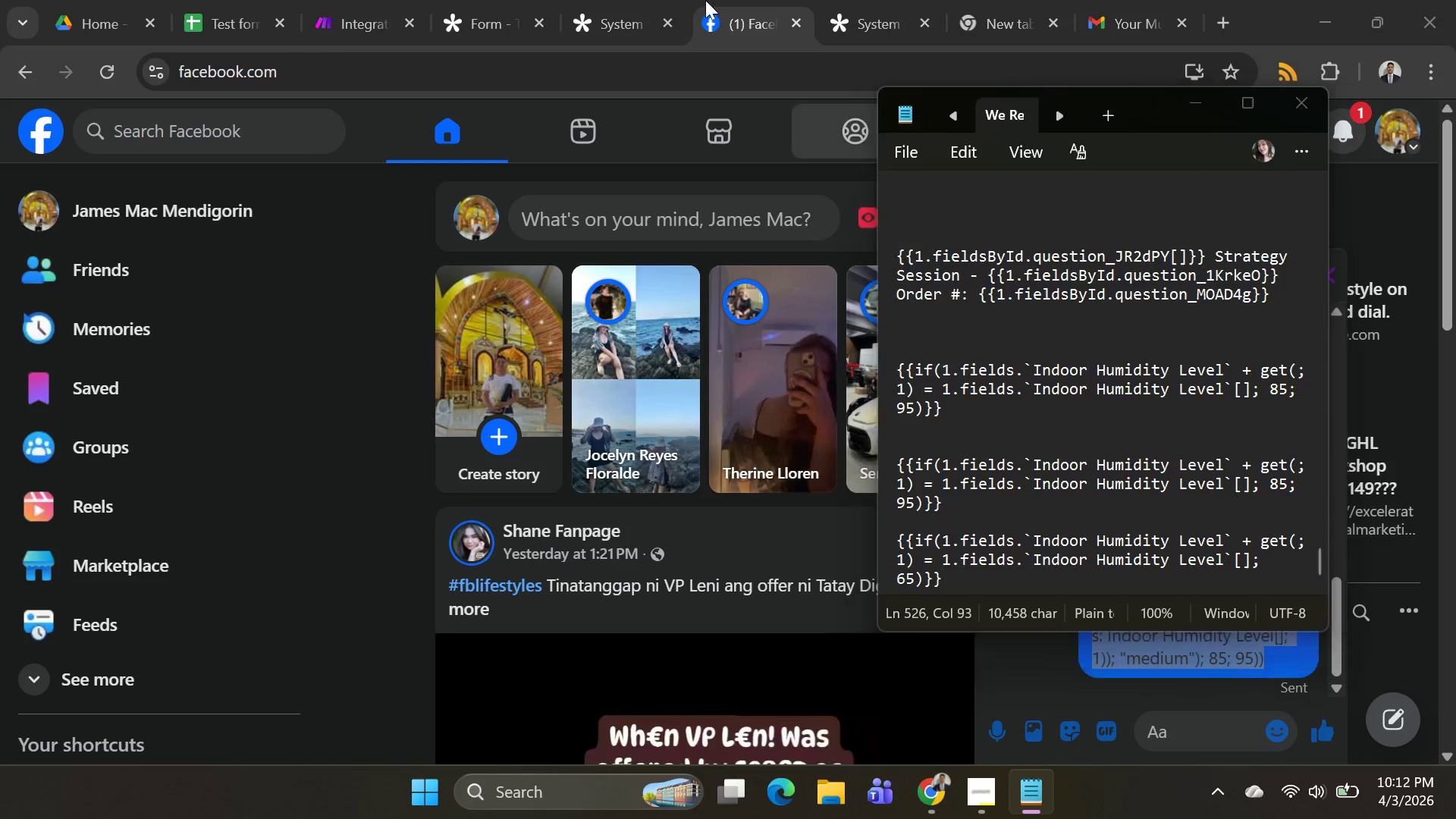 
key(Alt+Tab)
 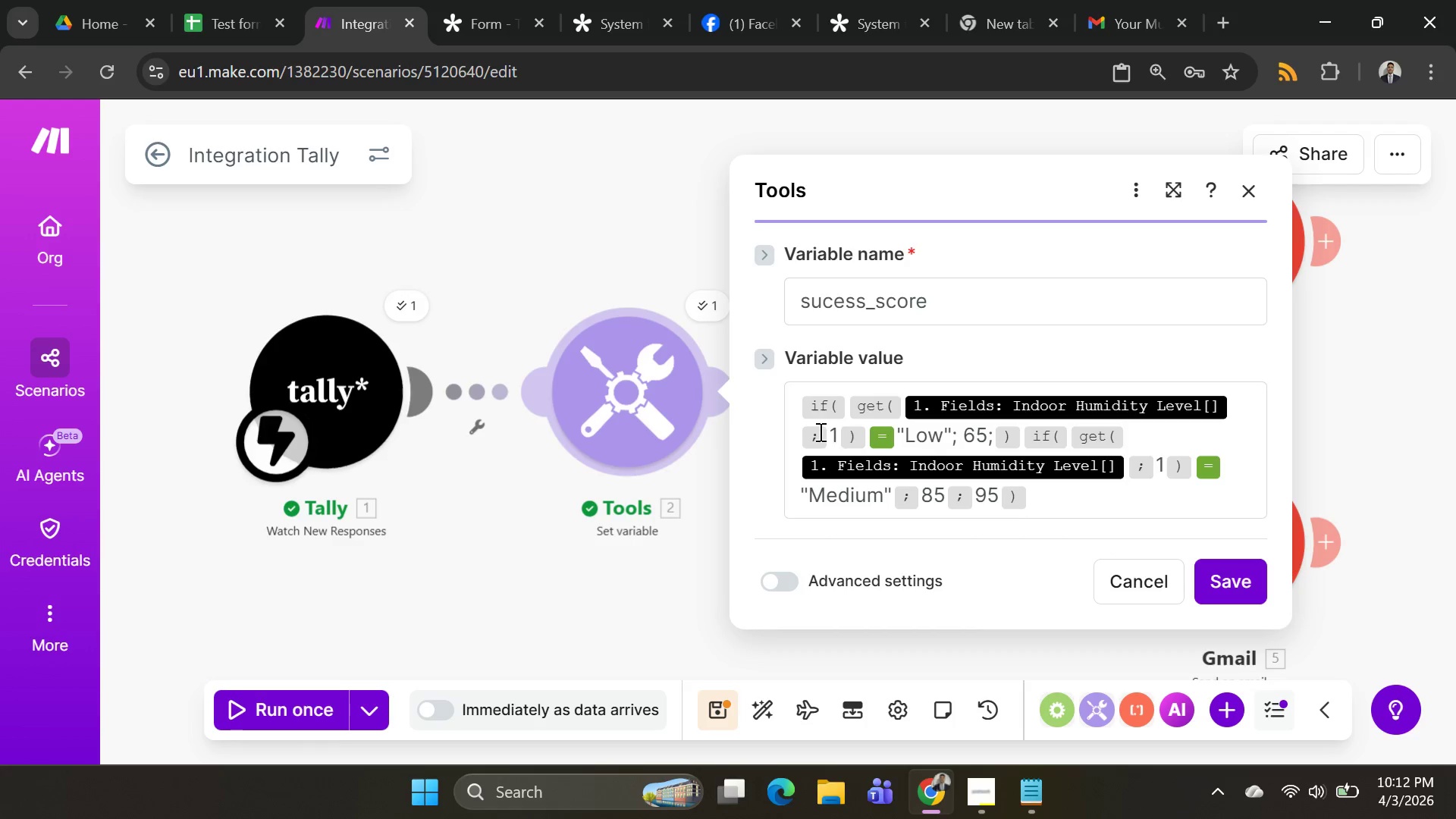 
left_click_drag(start_coordinate=[794, 414], to_coordinate=[1041, 504])
 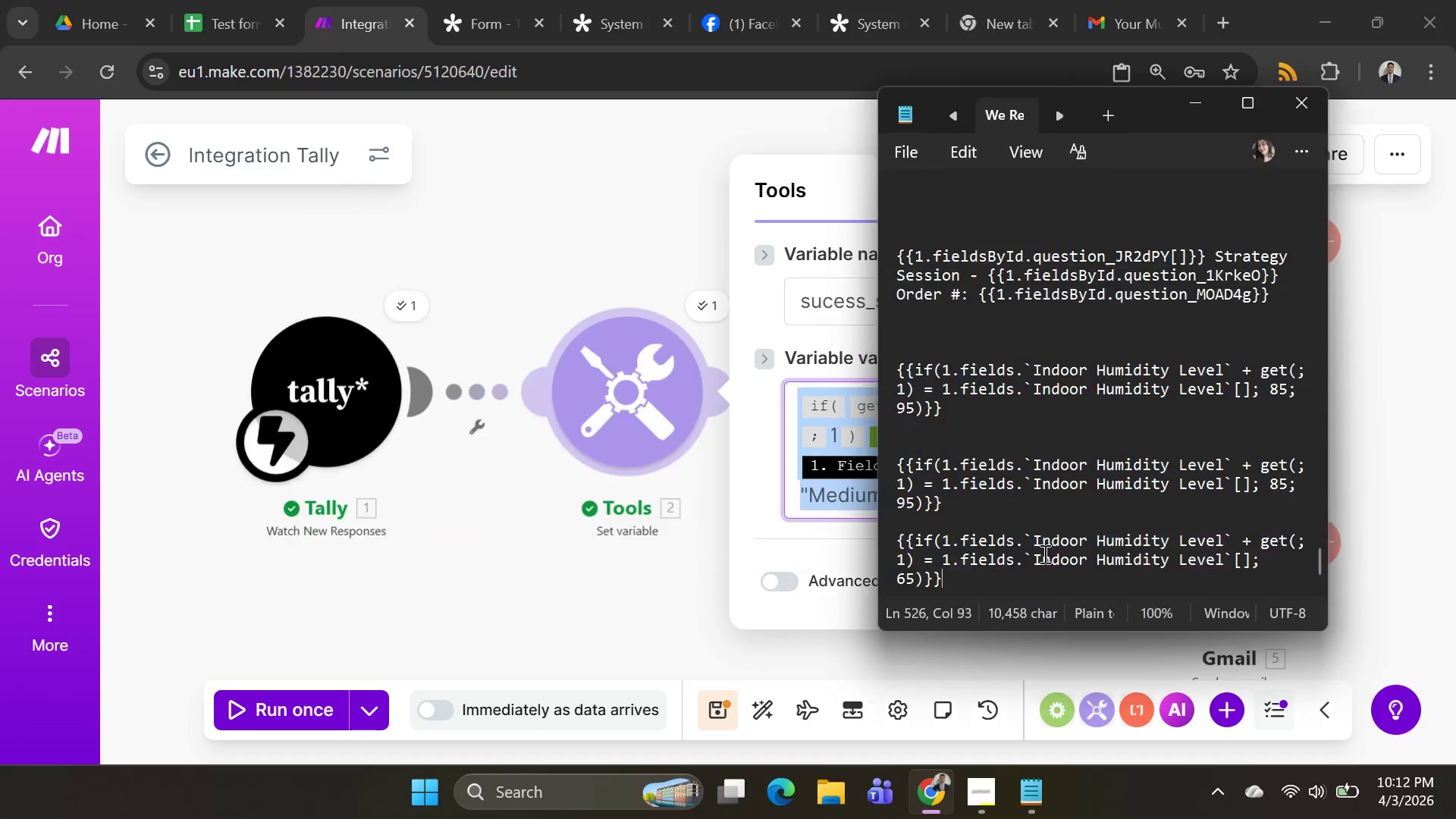 
key(Control+C)
 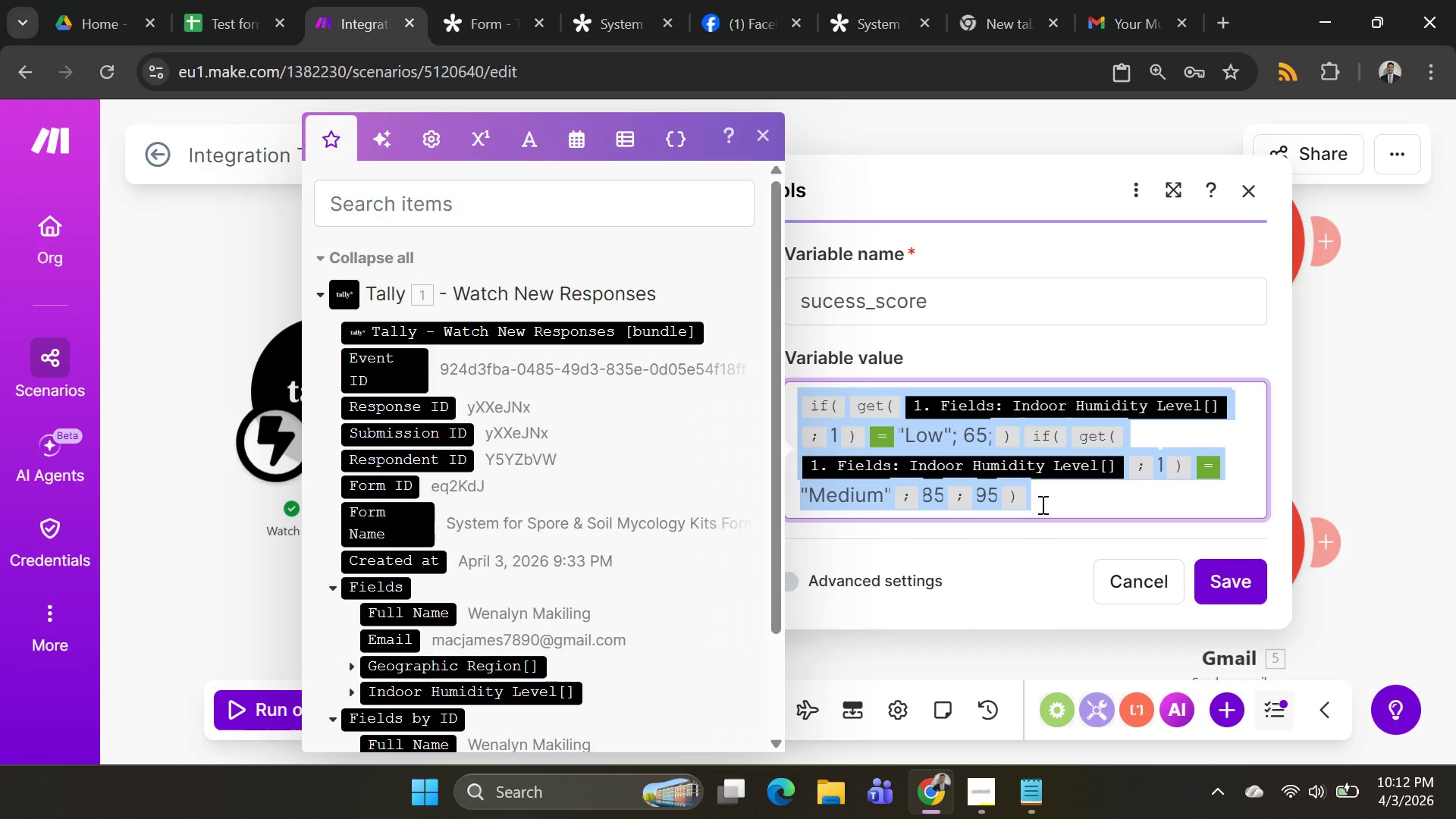 
key(Control+C)
 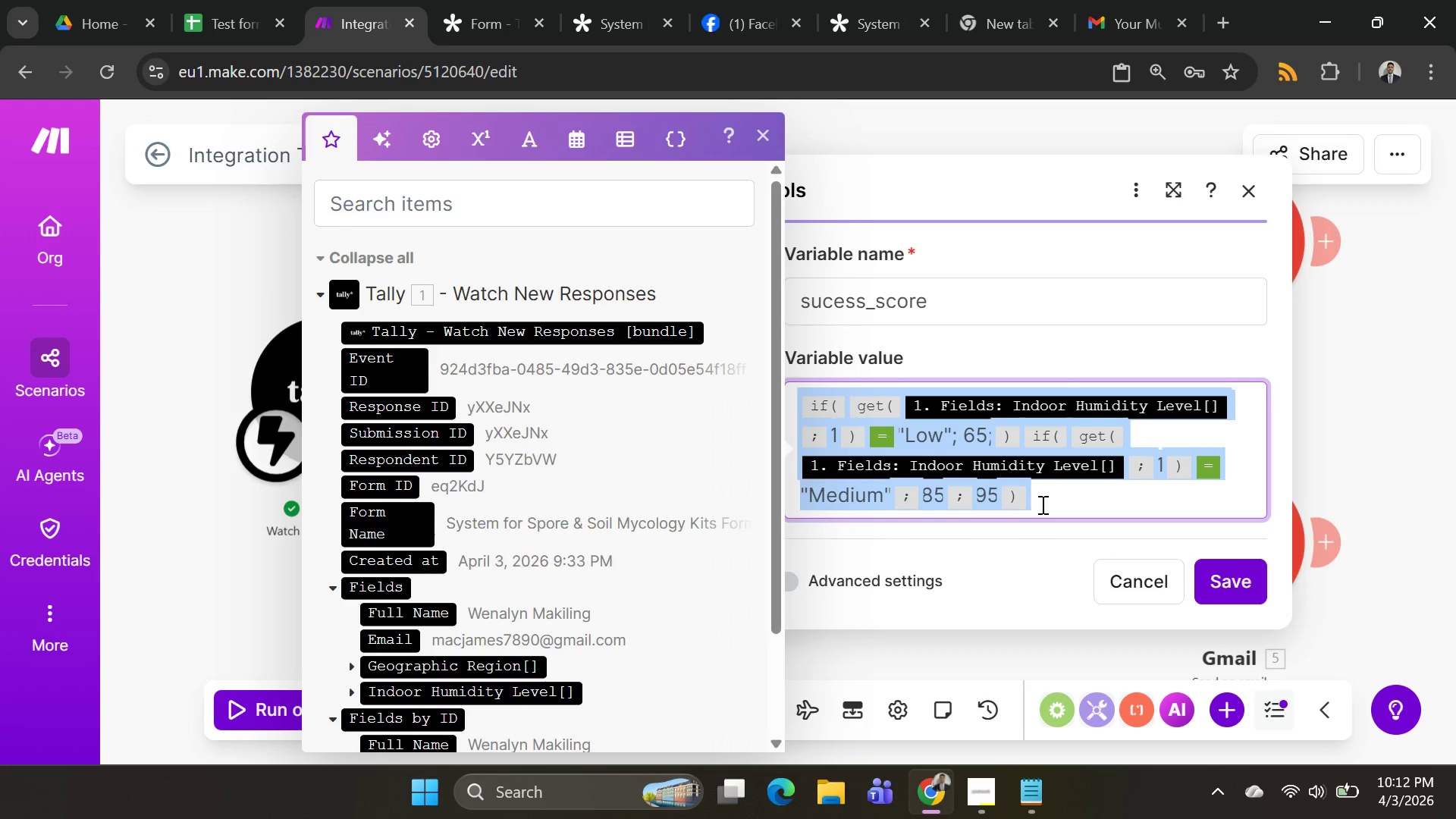 
key(Control+C)
 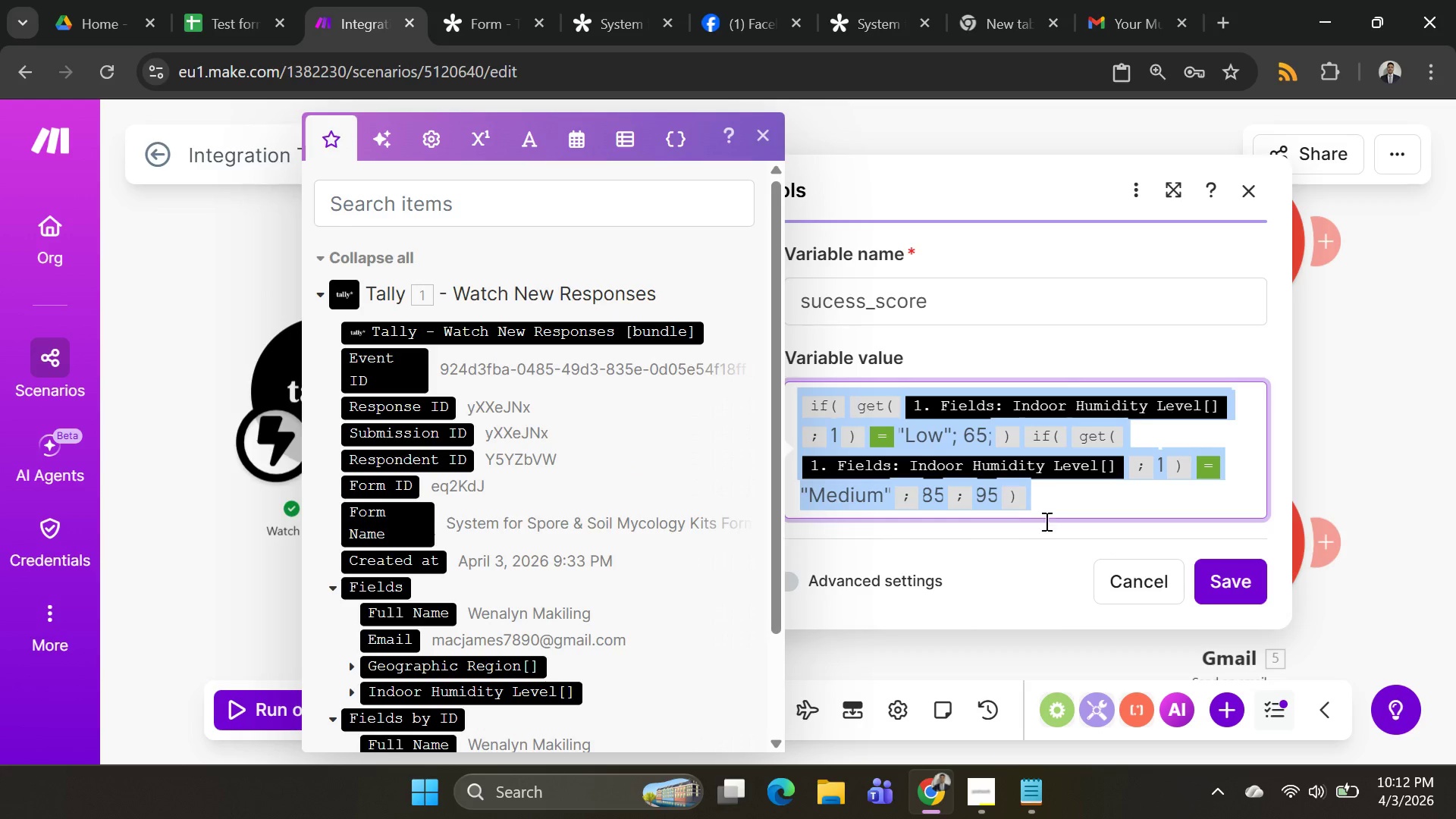 
key(Alt+AltLeft)
 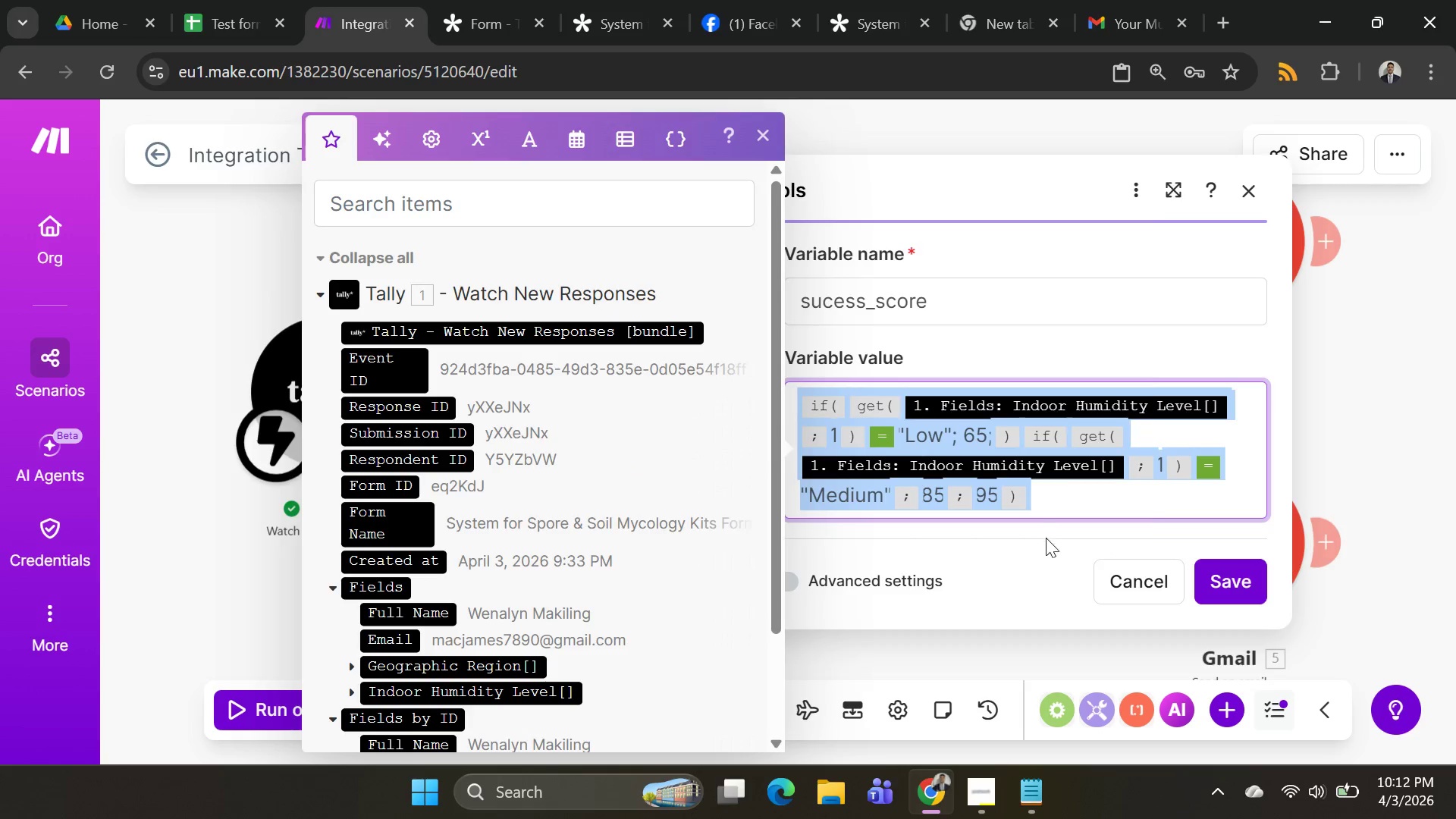 
key(Alt+Tab)
 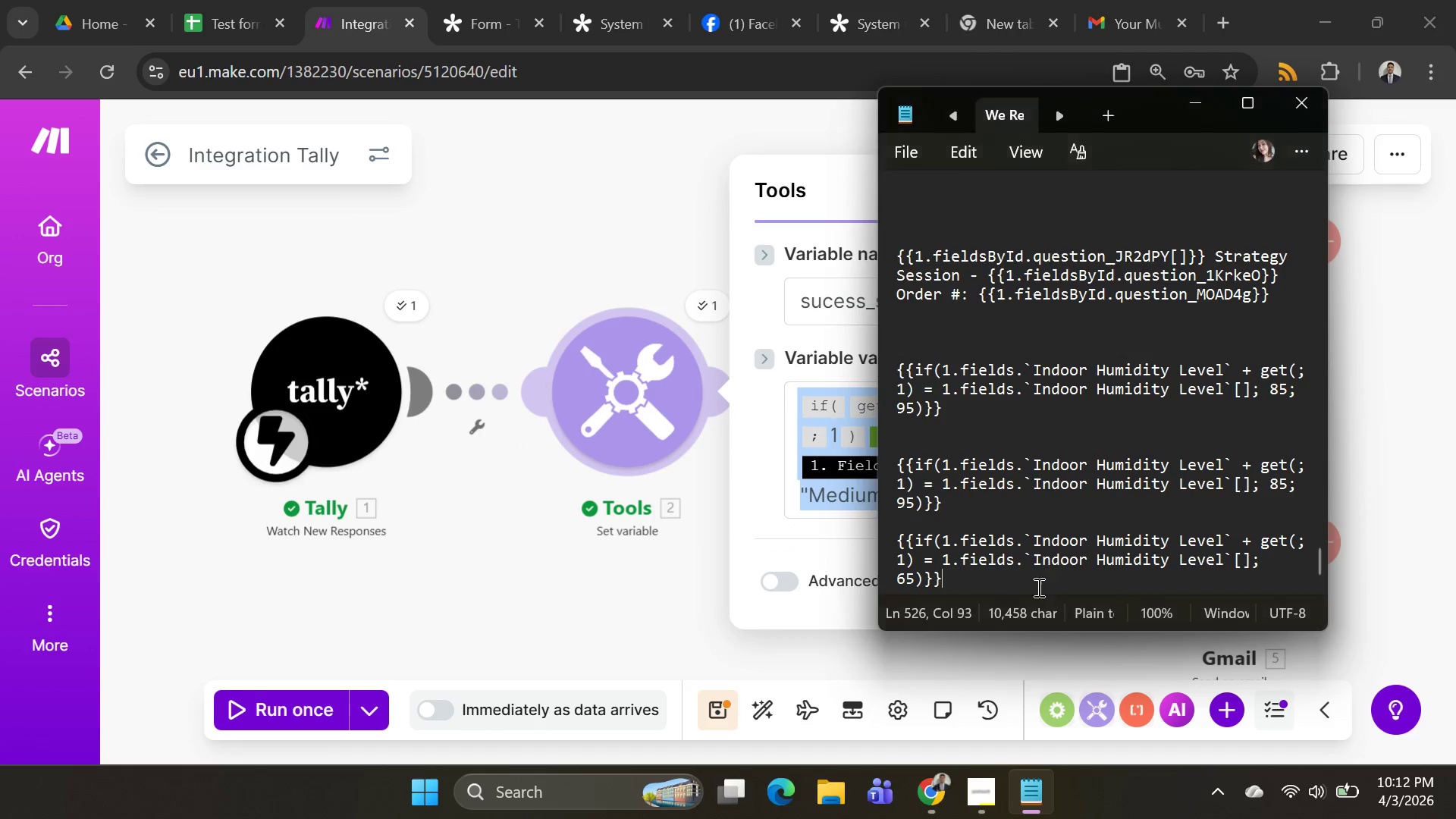 
key(Alt+AltLeft)
 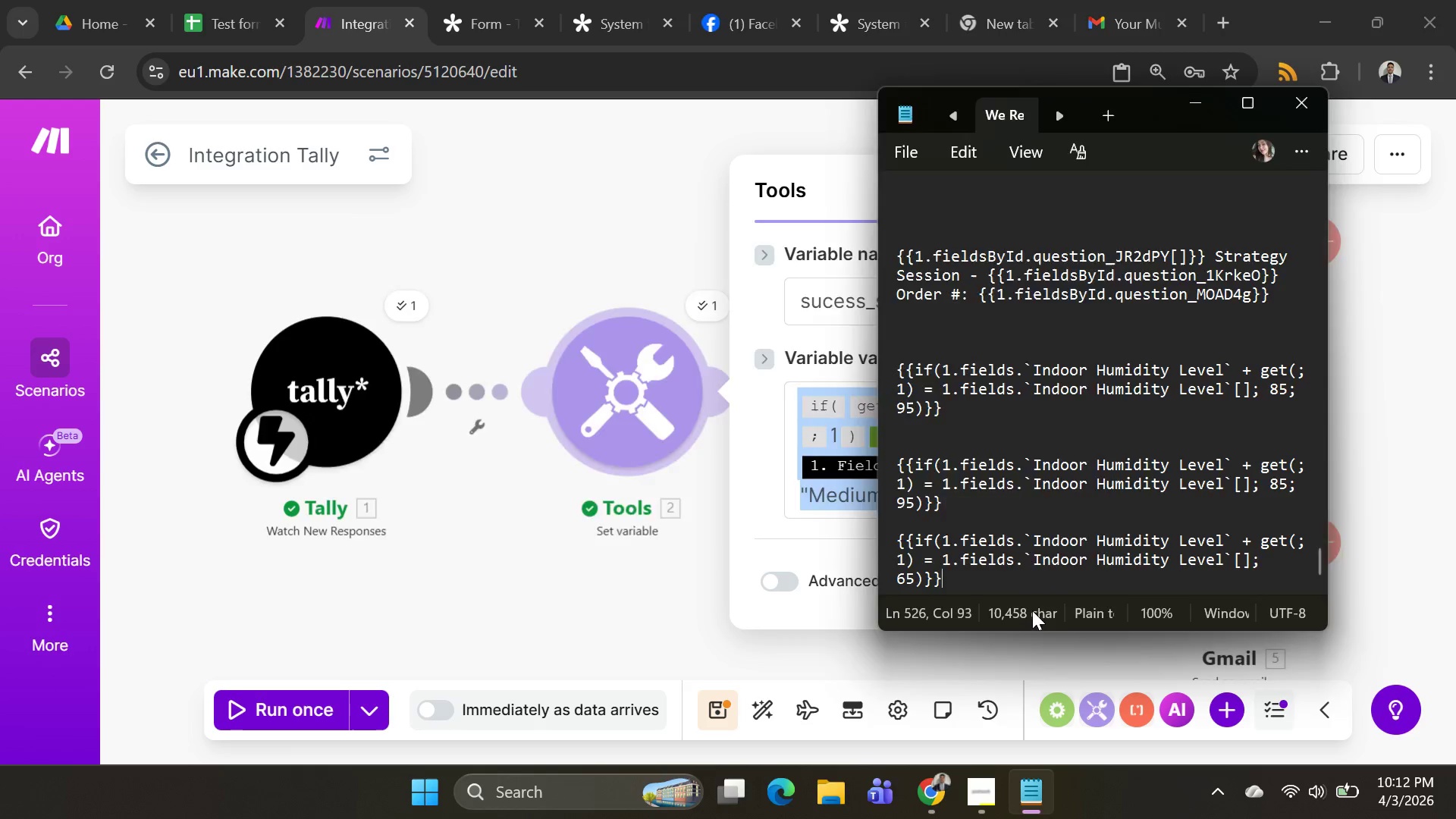 
key(Alt+Tab)
 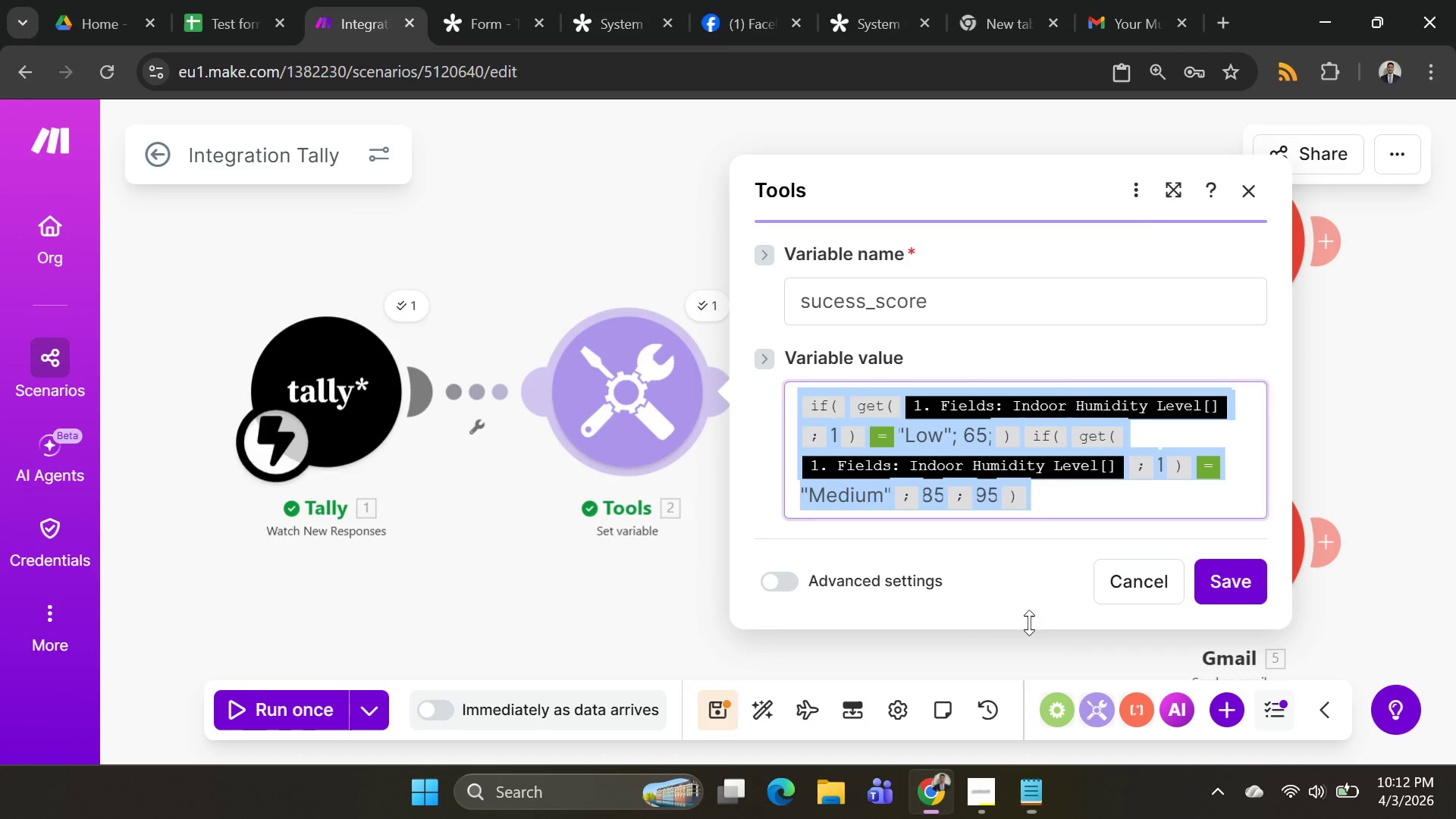 
key(Alt+AltLeft)
 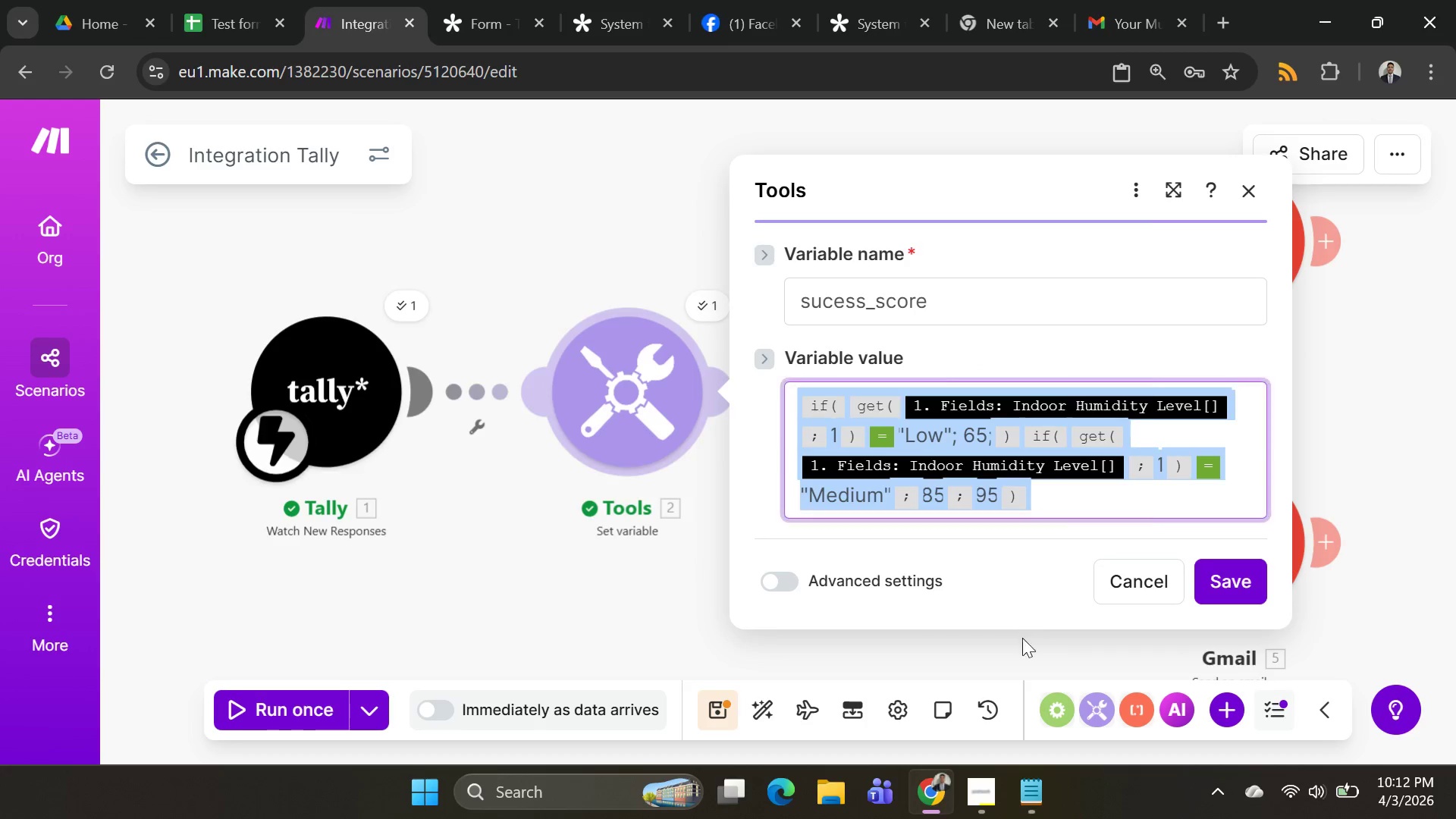 
key(Alt+Tab)
 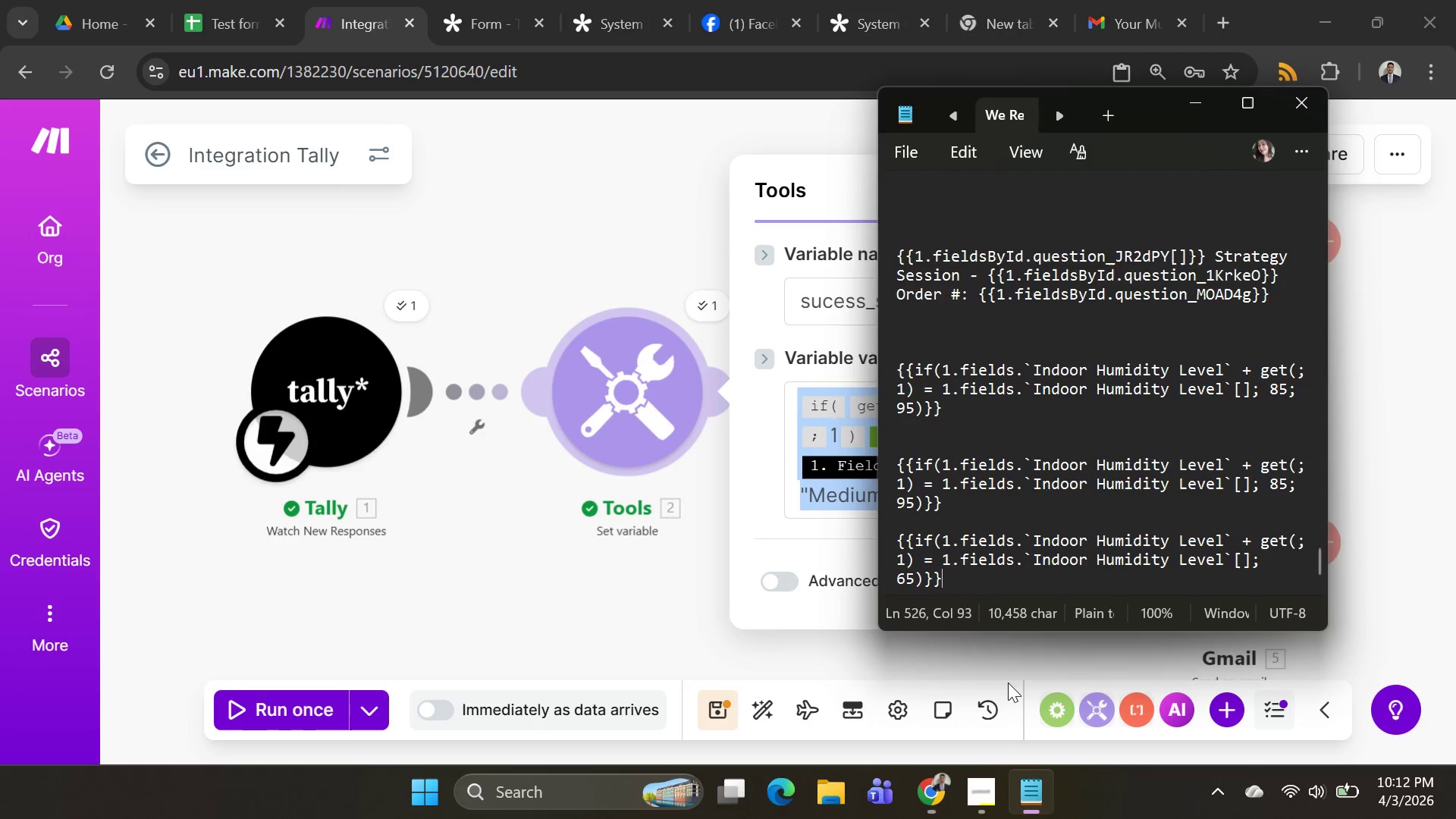 
key(Alt+AltLeft)
 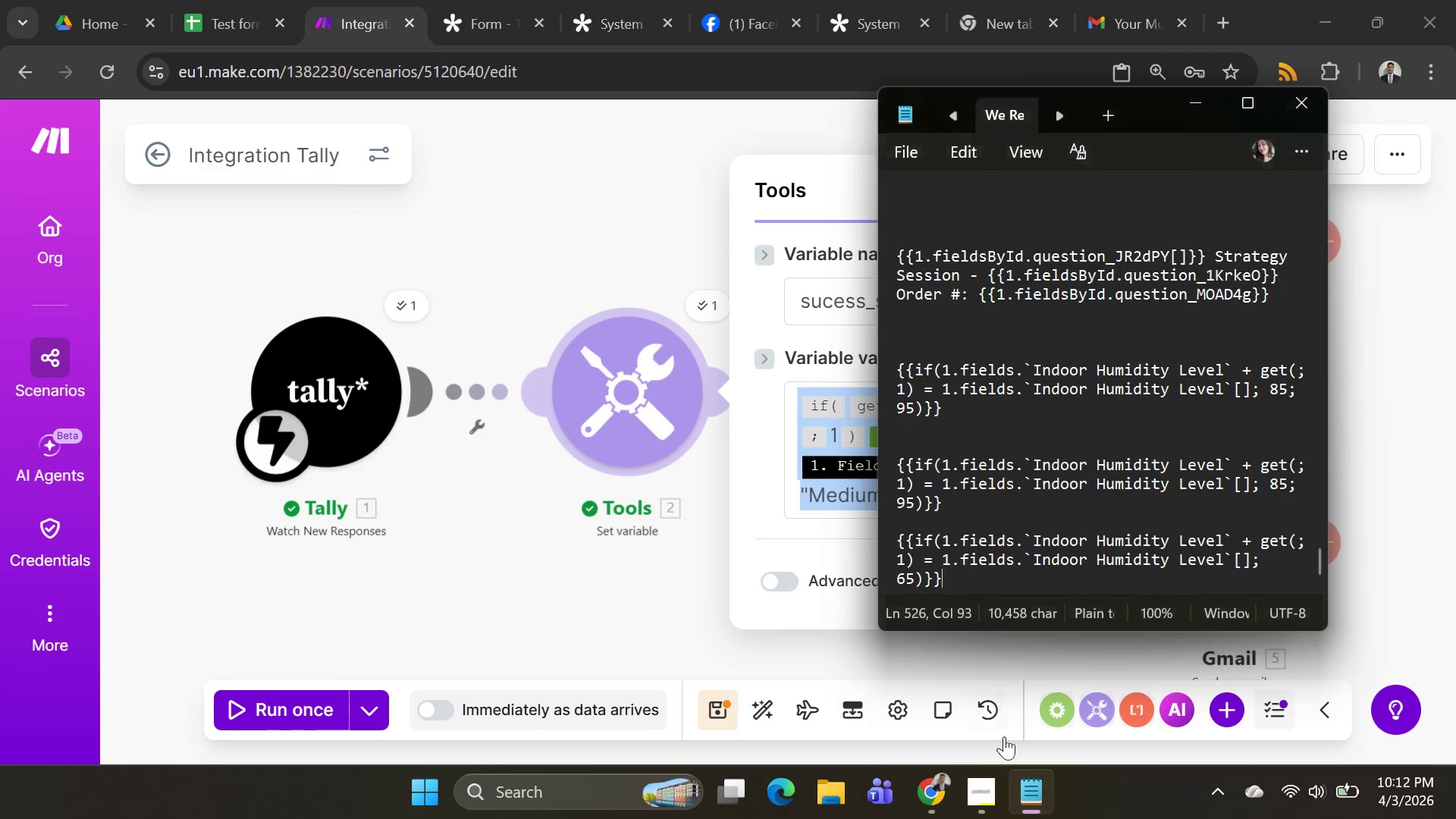 
key(Alt+Tab)
 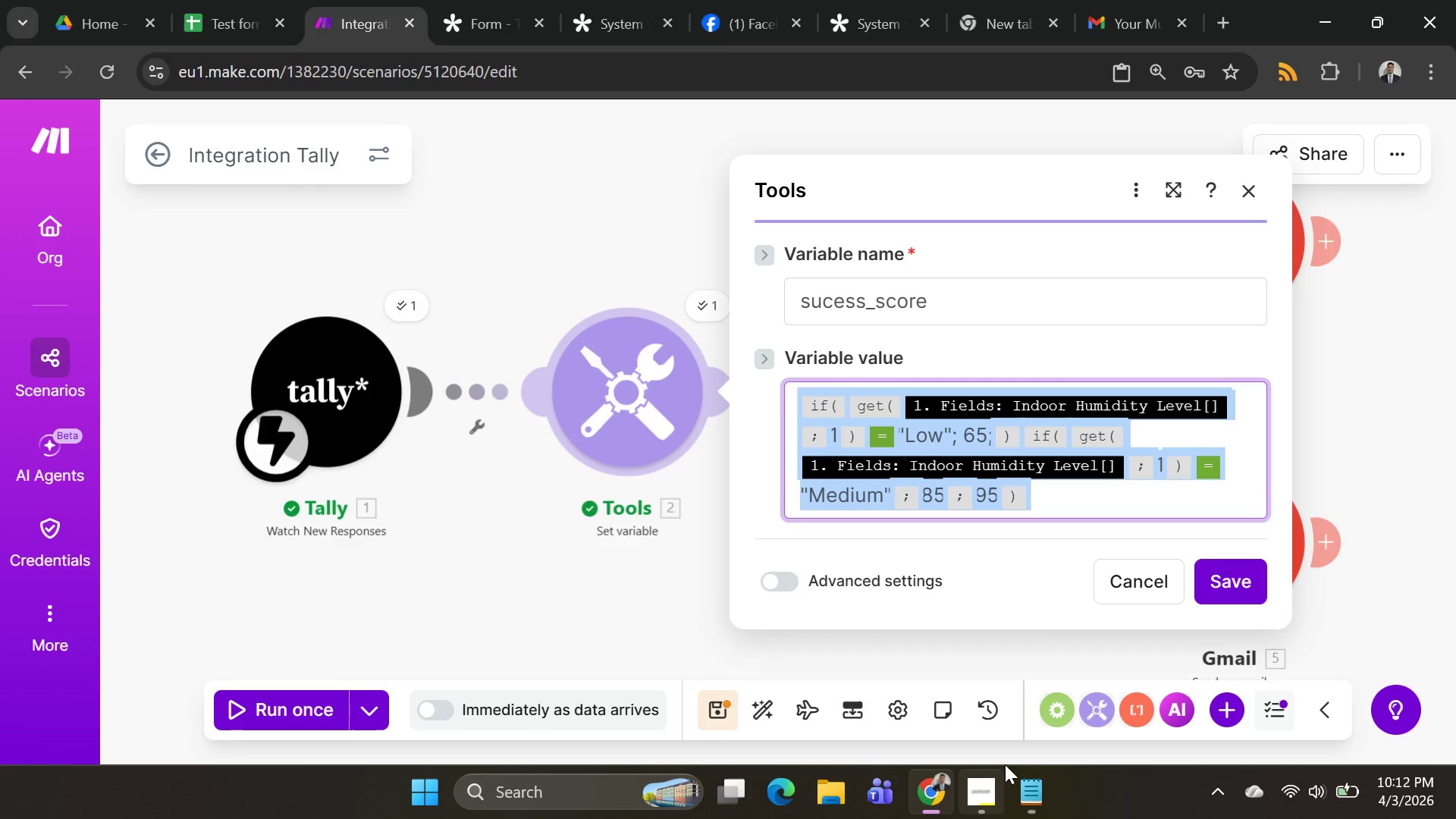 
key(Alt+AltLeft)
 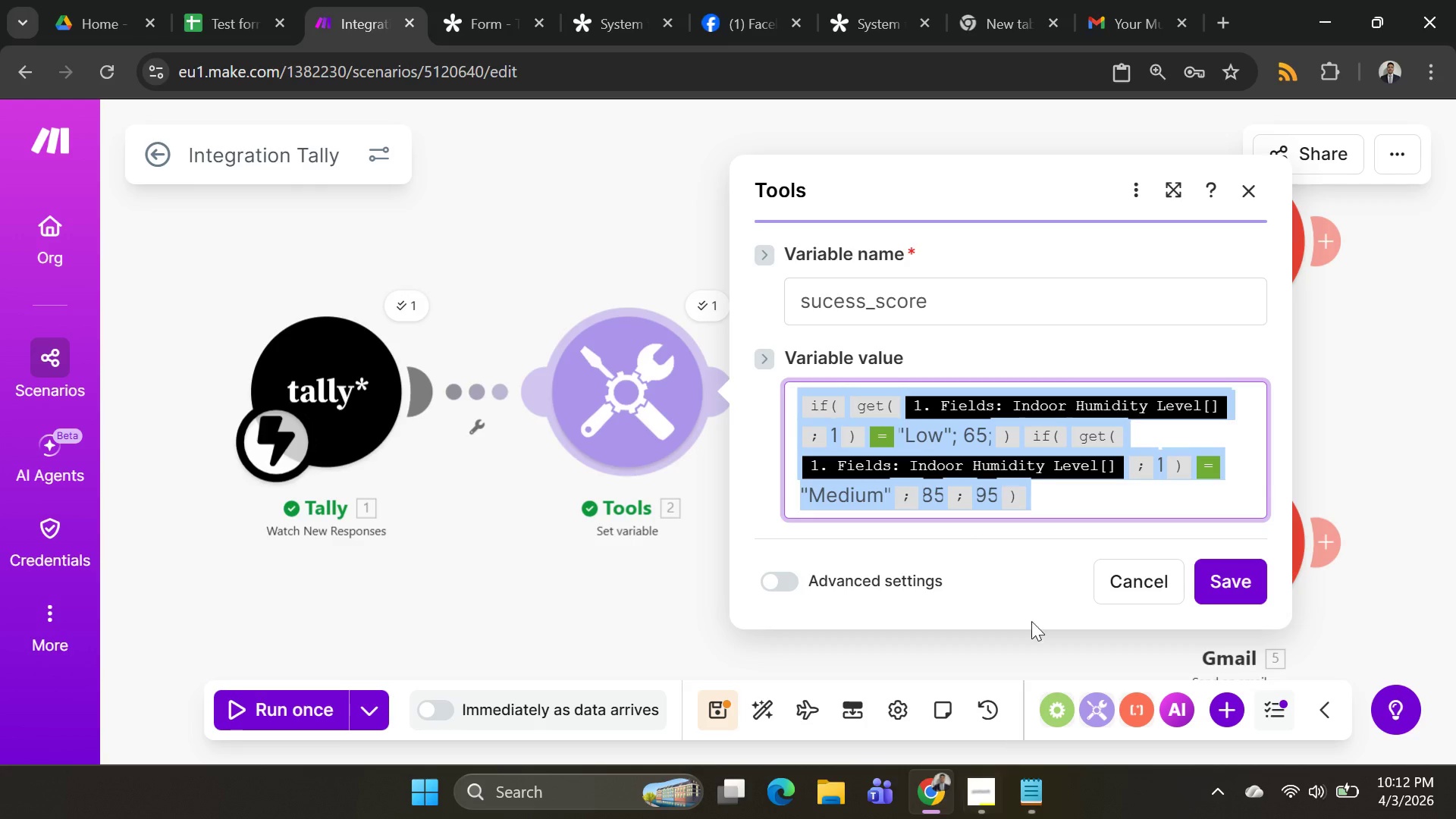 
key(Alt+Tab)
 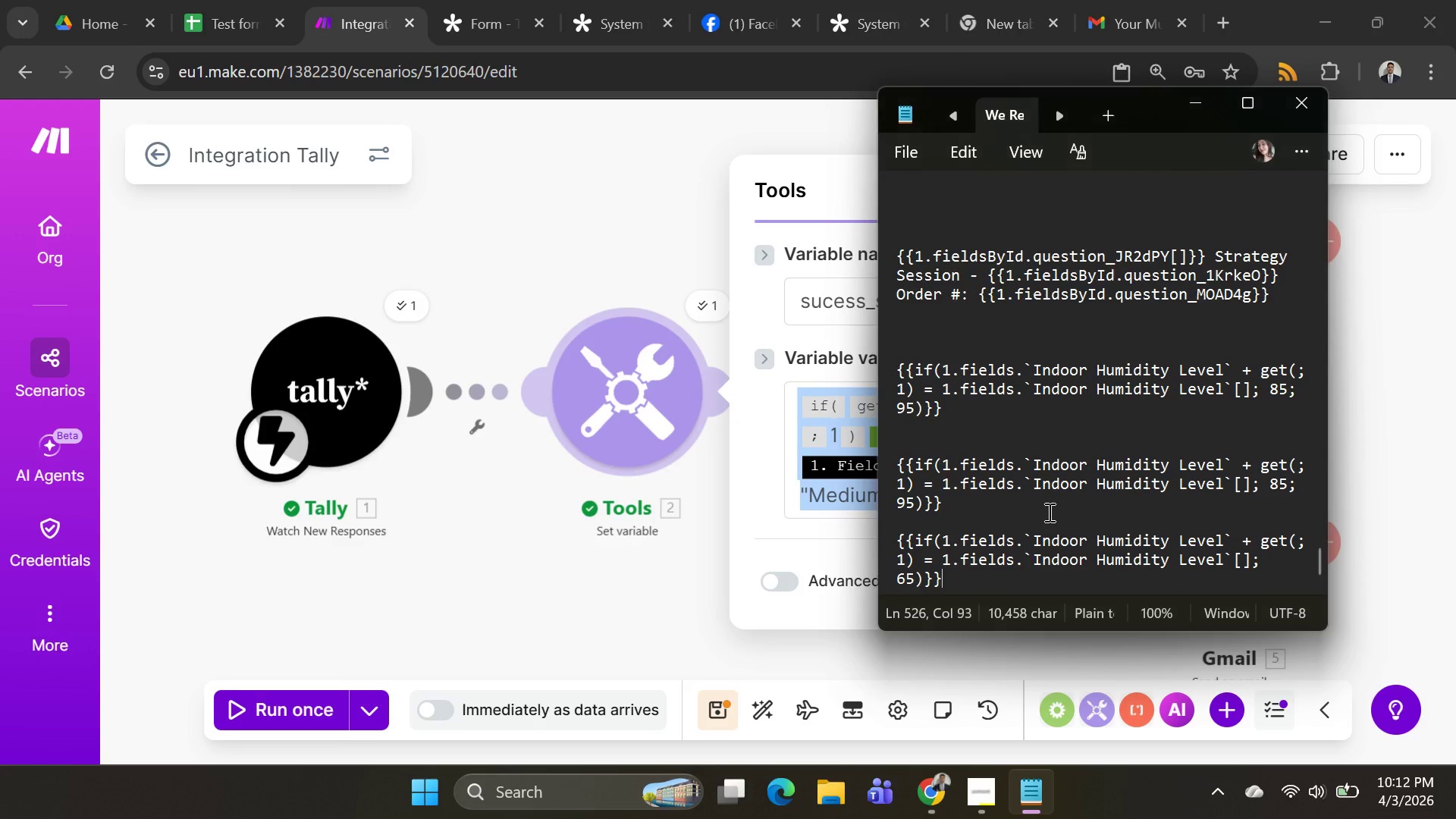 
scroll: coordinate [1053, 526], scroll_direction: down, amount: 6.0
 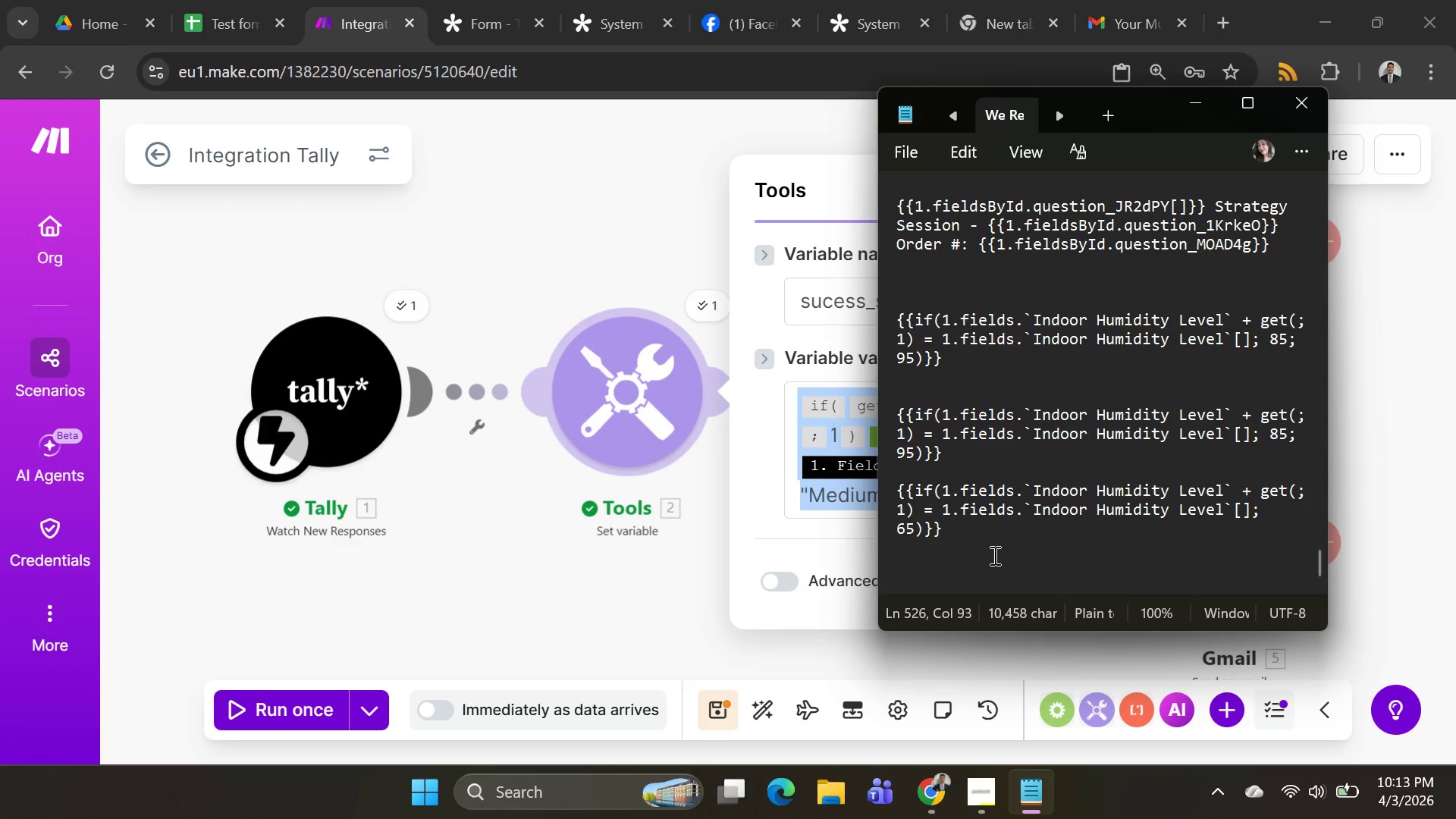 
left_click([993, 555])
 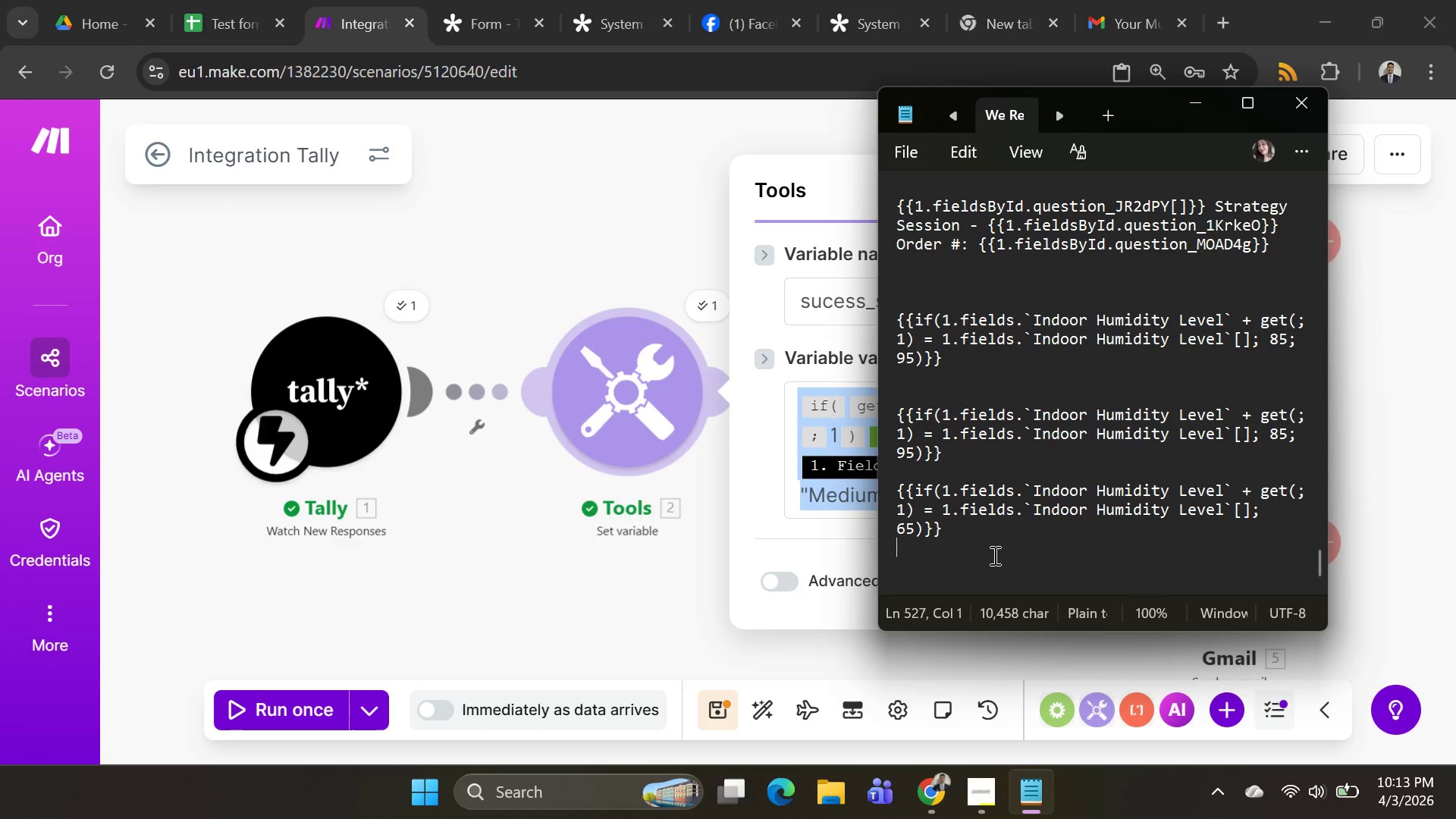 
key(Shift+Enter)
 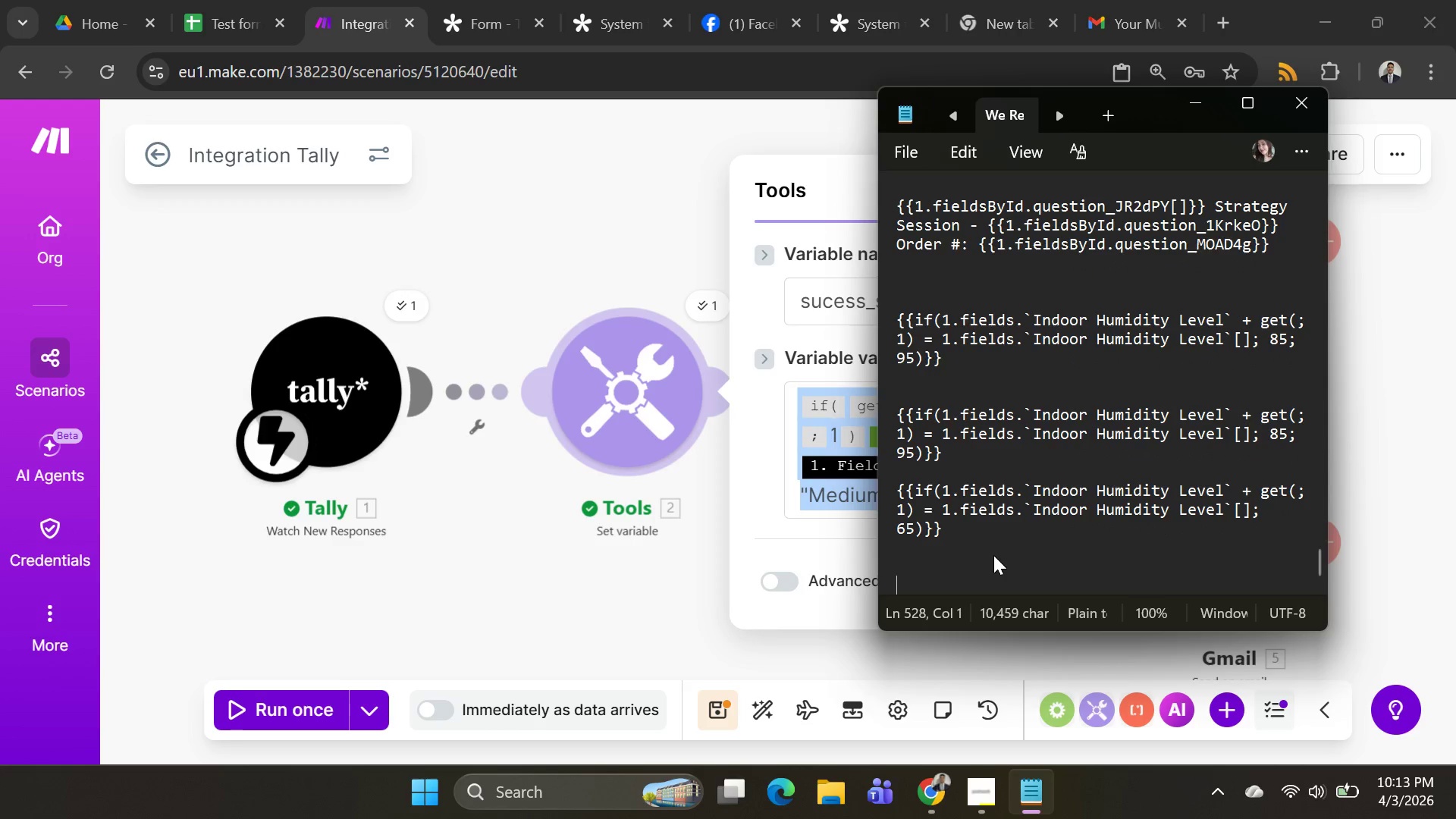 
key(Shift+Enter)
 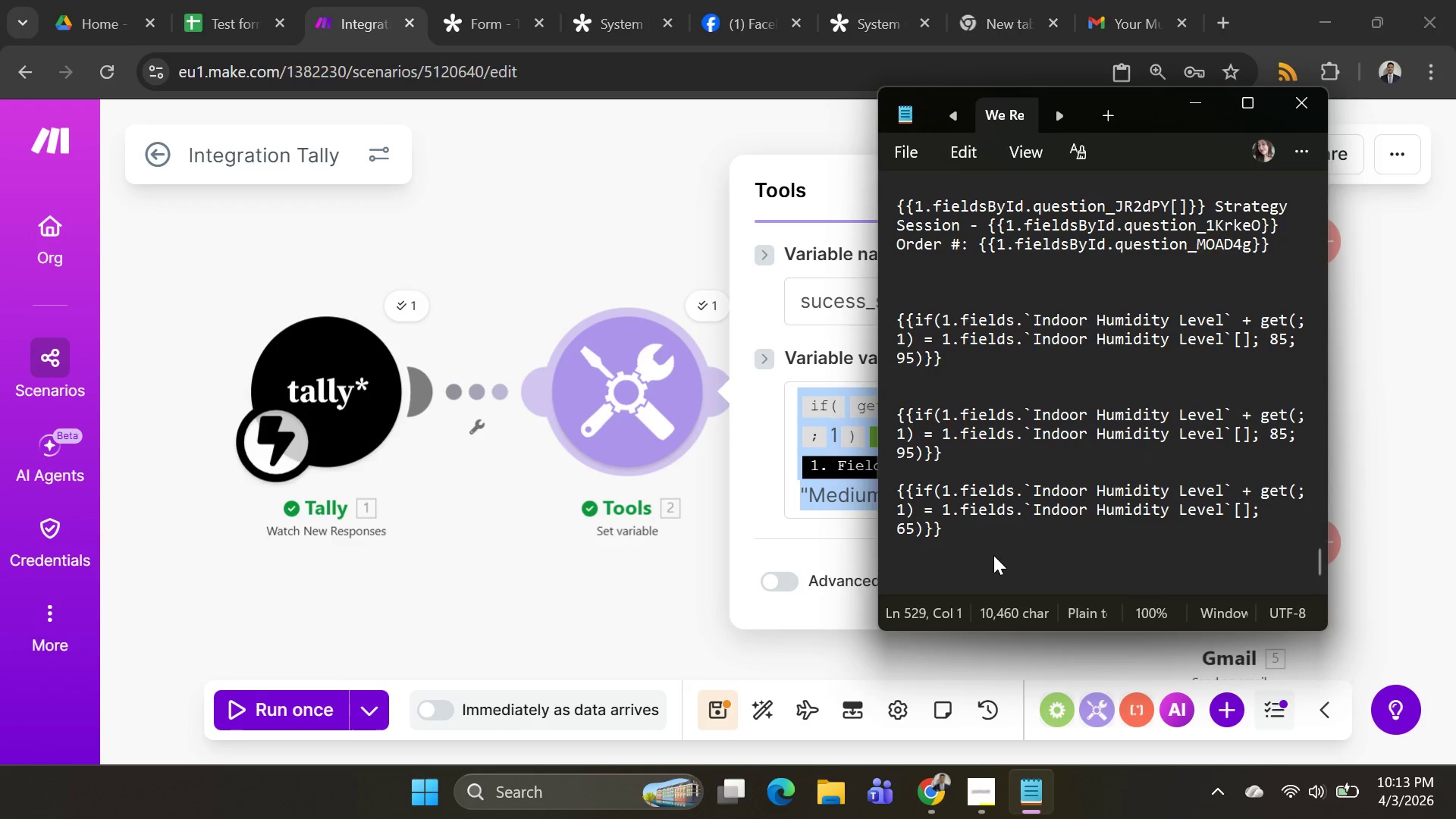 
key(Control+V)
 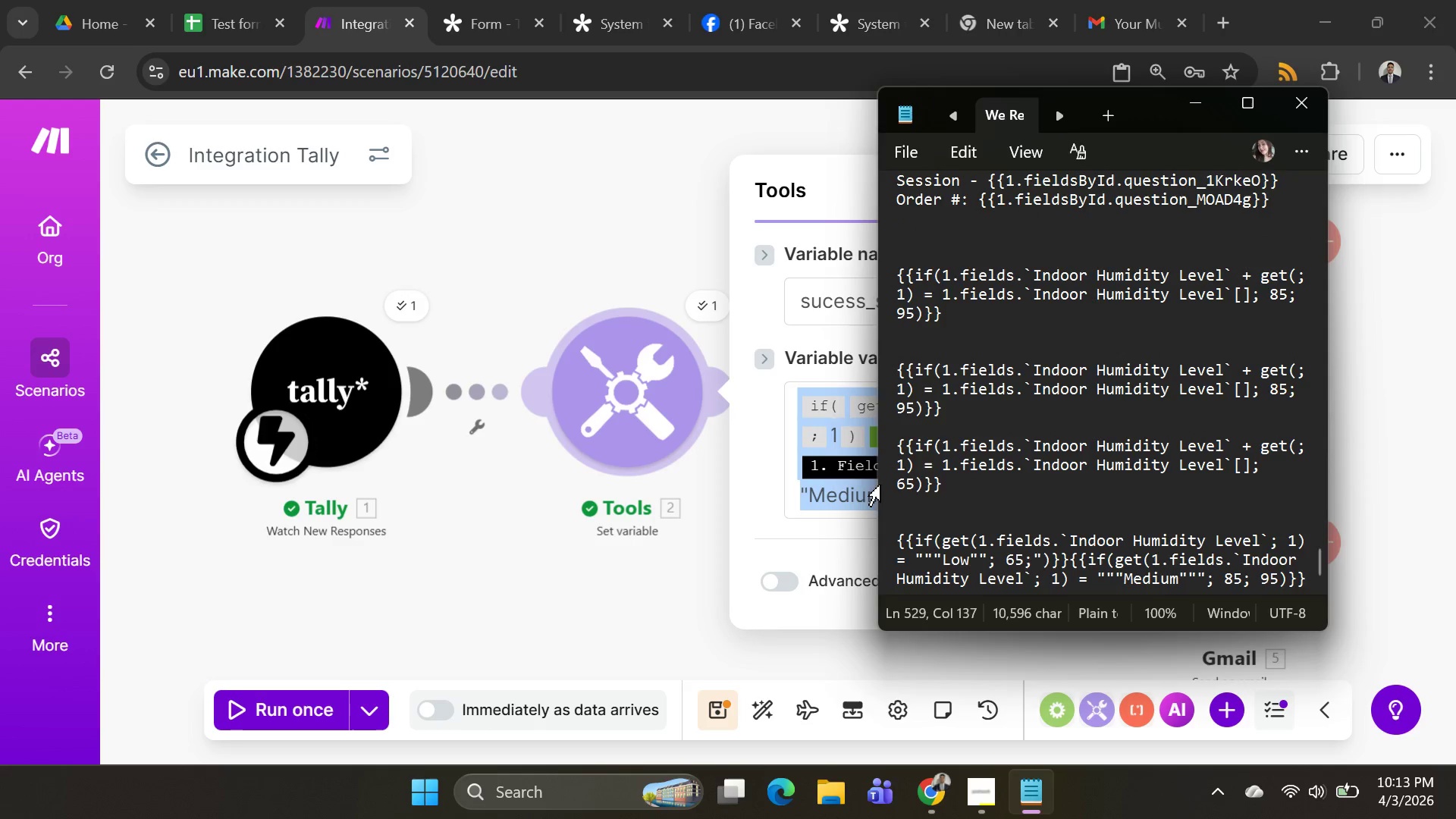 
key(Alt+AltLeft)
 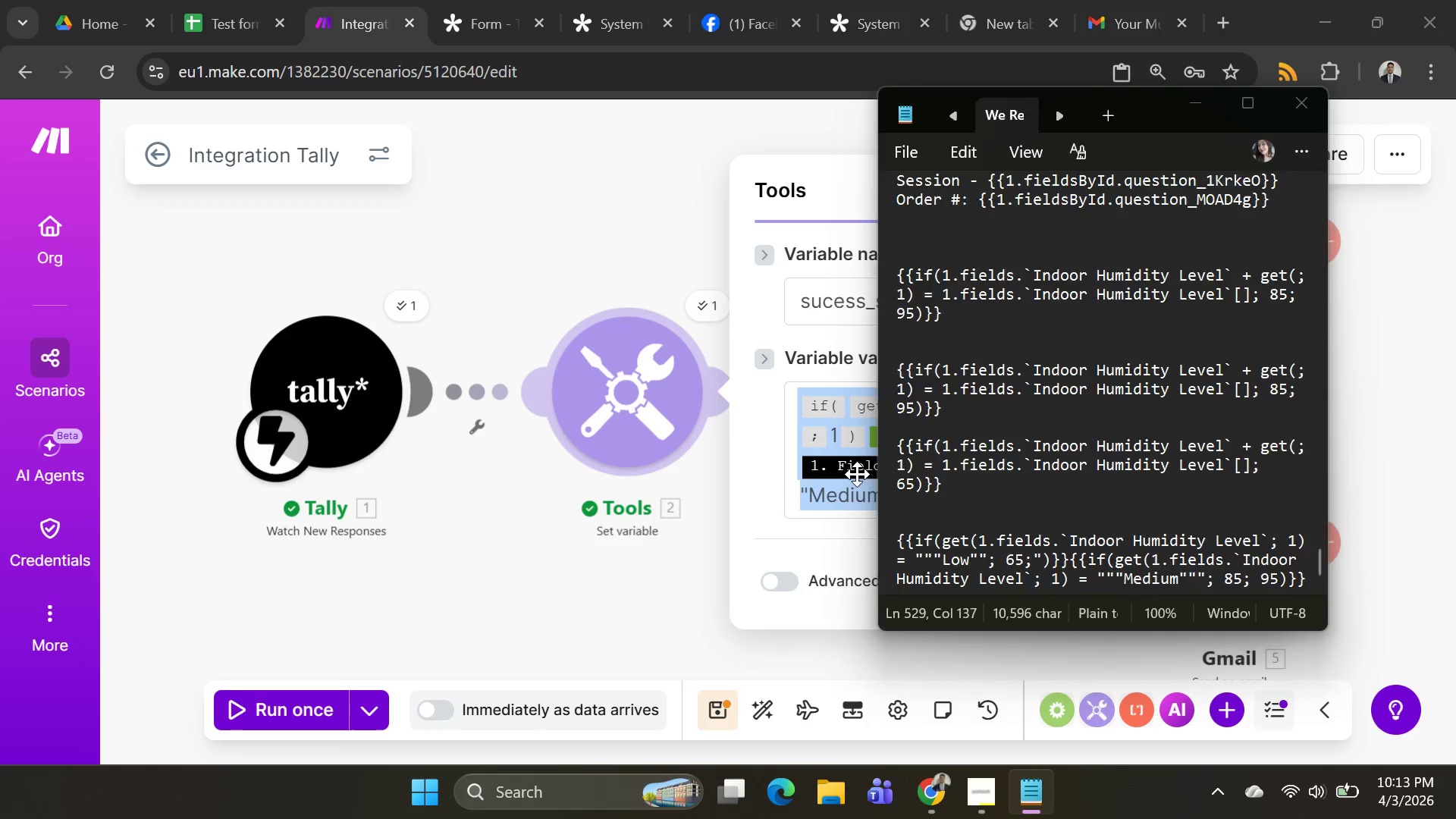 
key(Alt+Tab)
 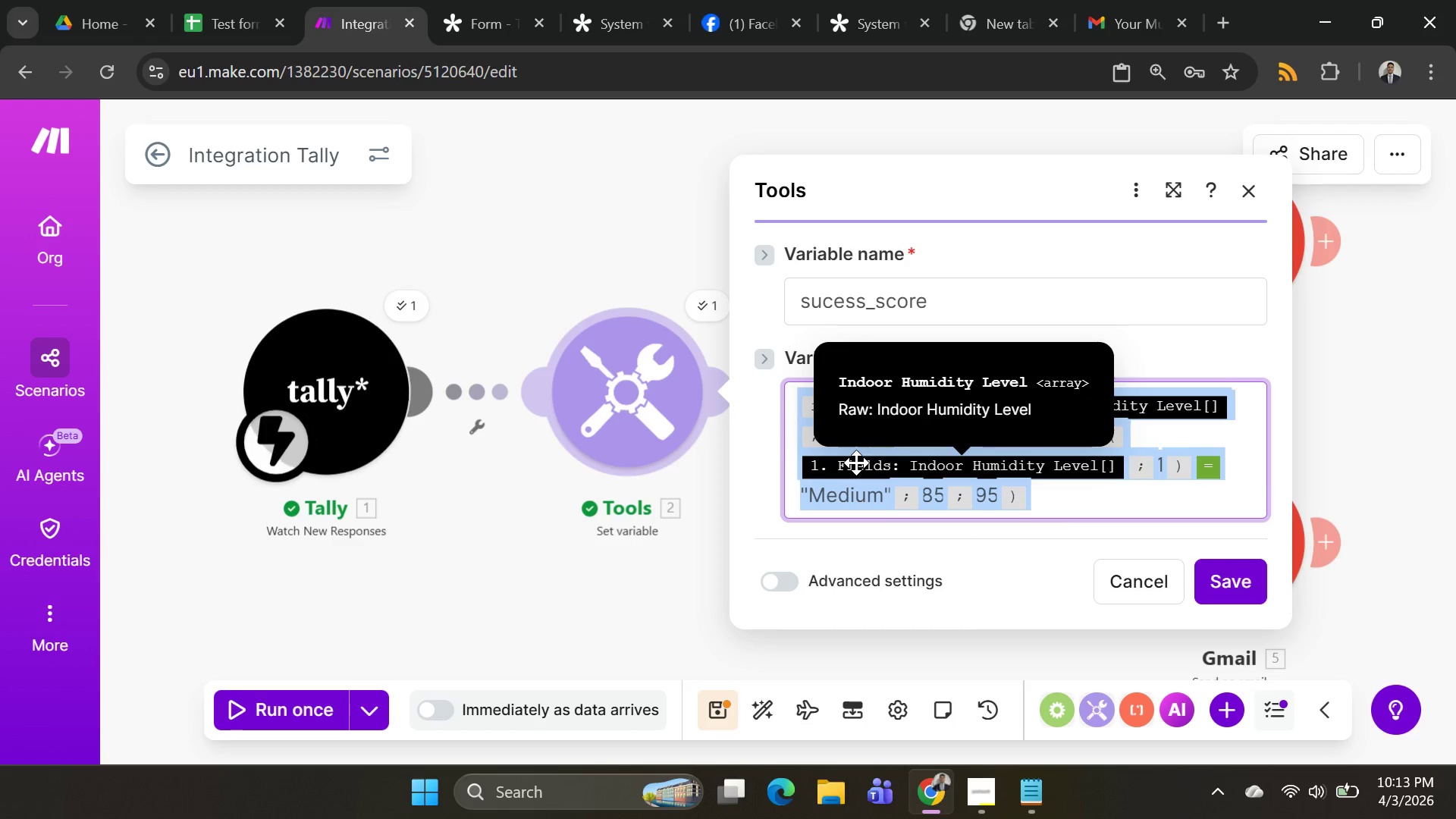 
key(Backspace)
 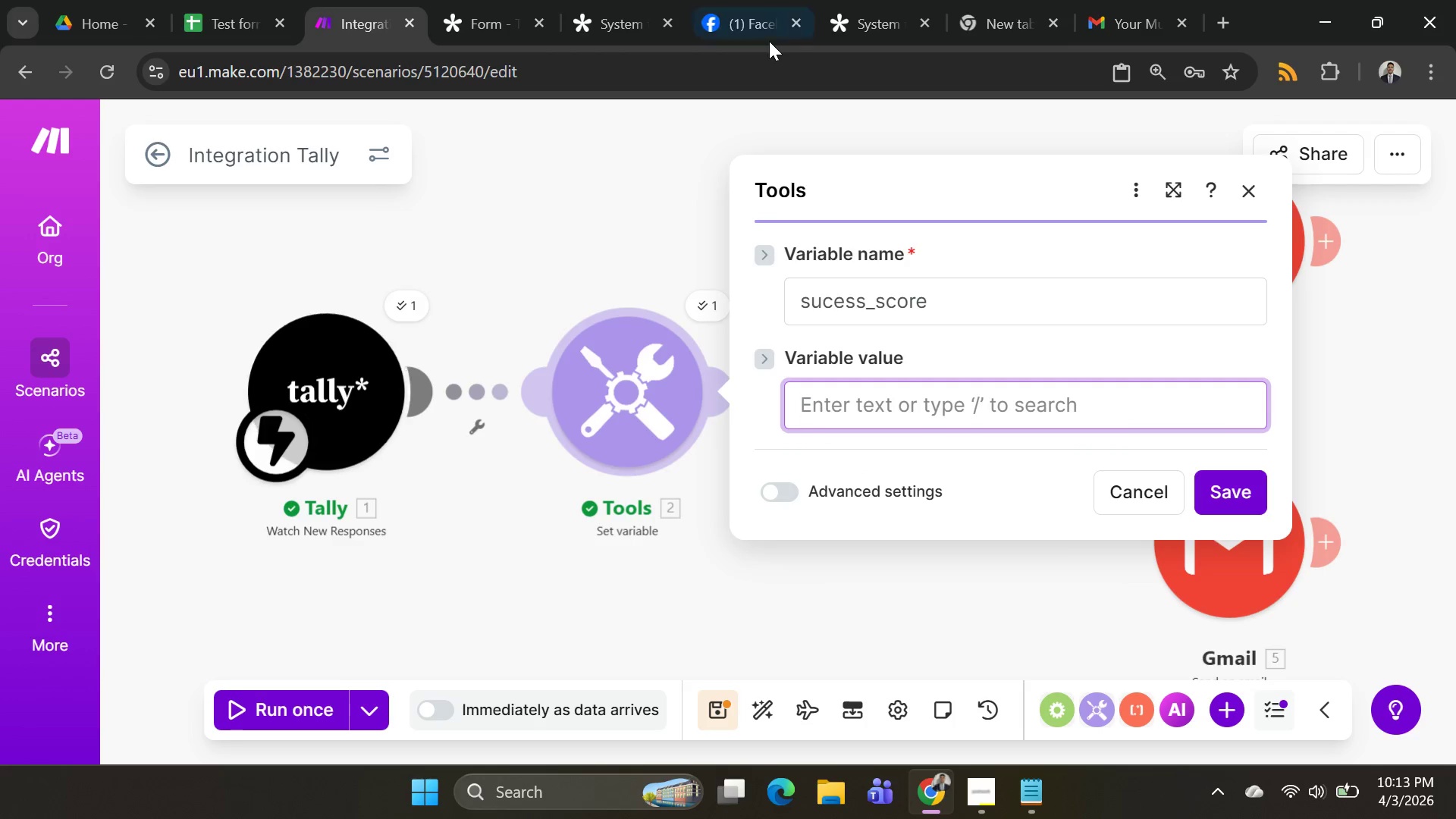 
left_click([760, 27])
 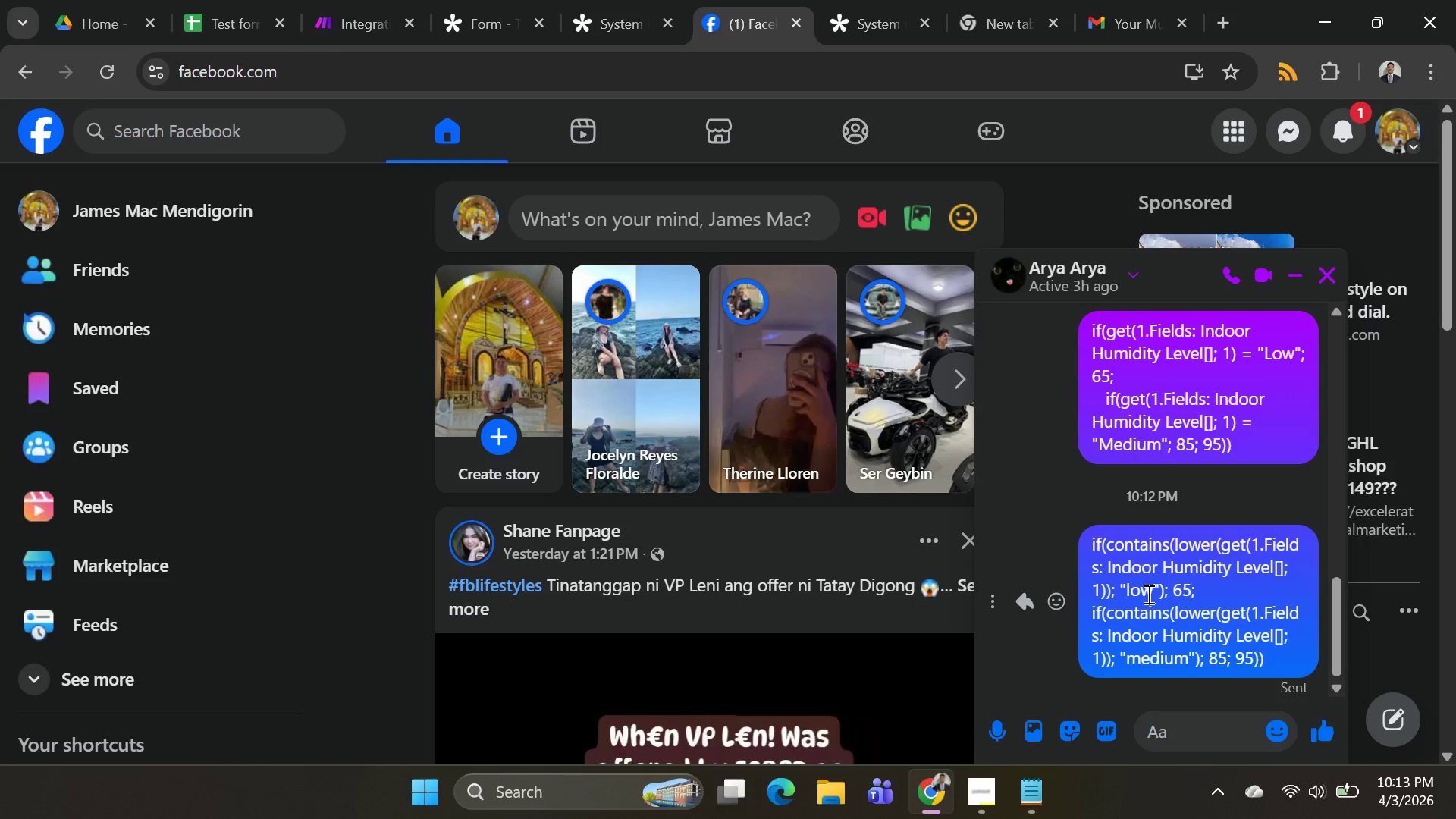 
key(Control+ControlLeft)
 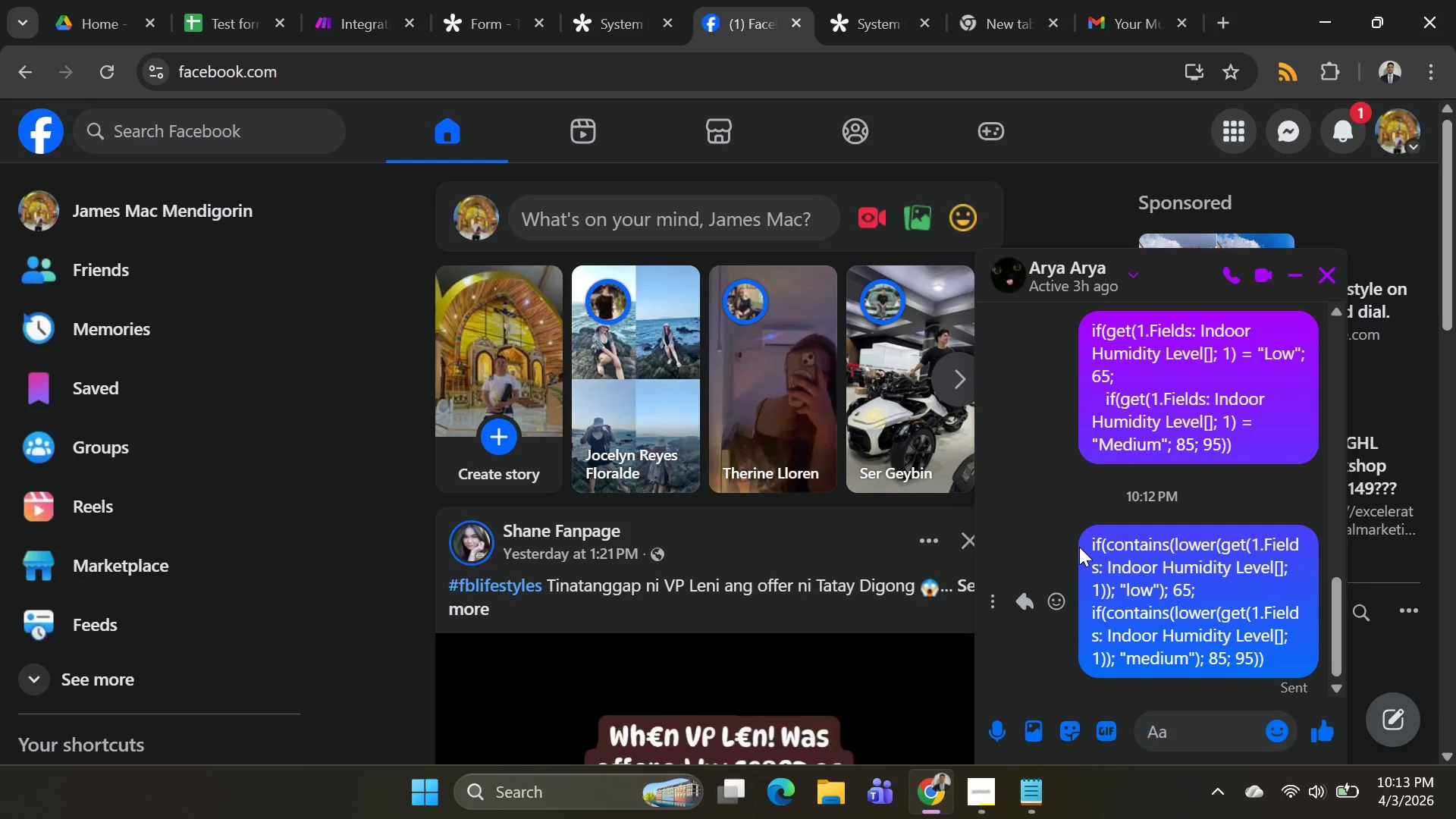 
left_click_drag(start_coordinate=[1080, 546], to_coordinate=[1283, 670])
 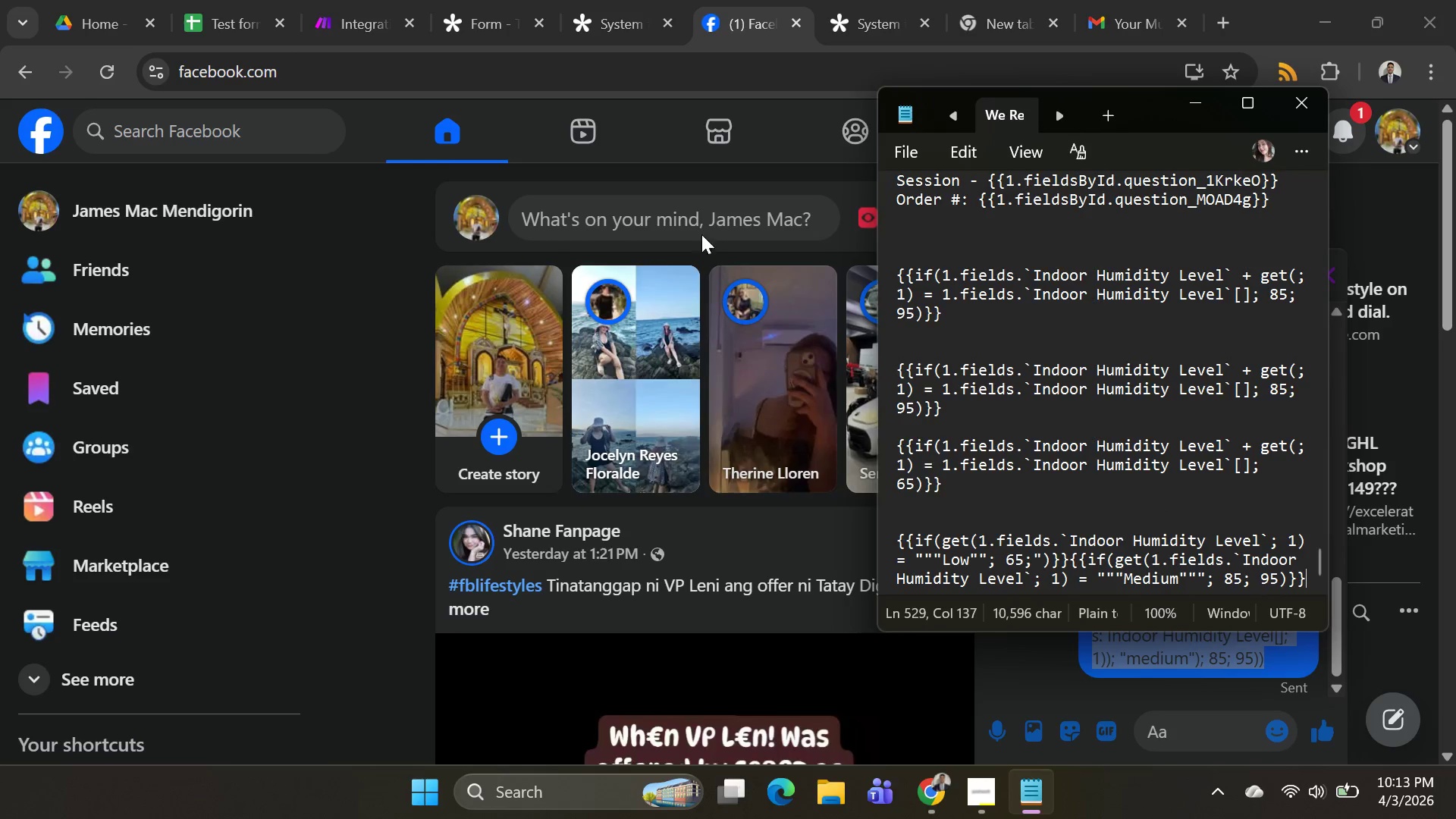 
key(Control+C)
 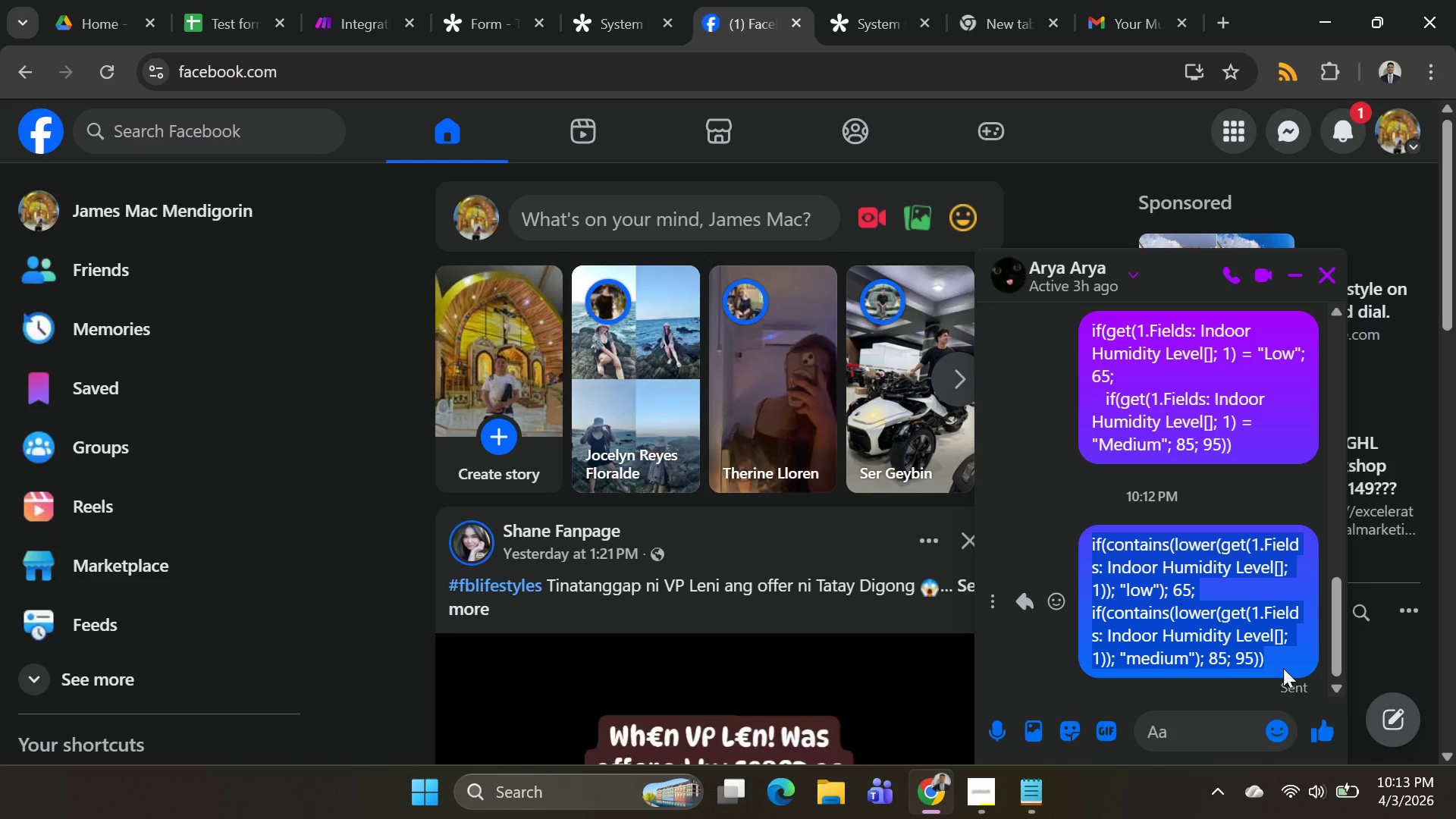 
key(Control+C)
 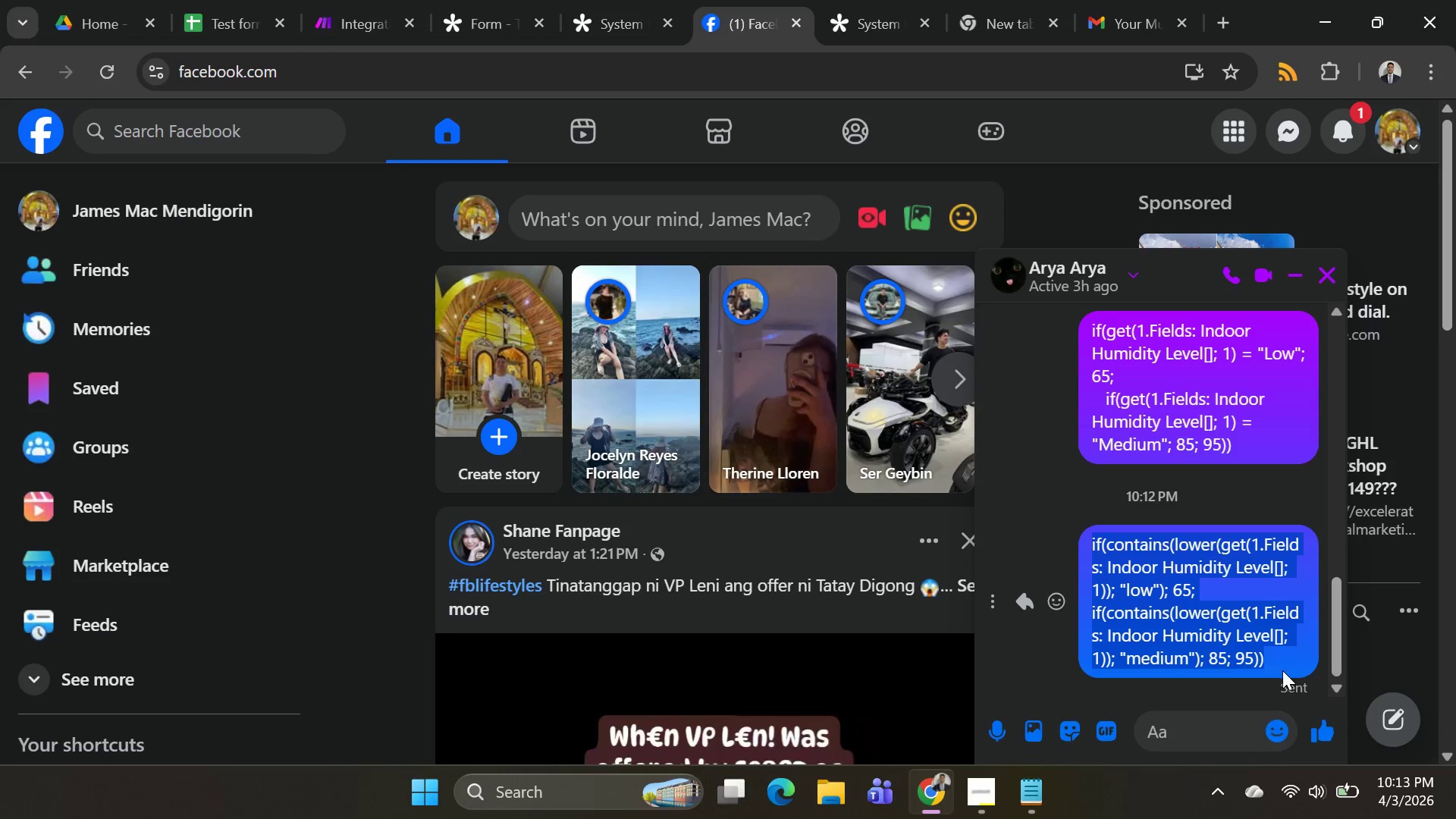 
key(Alt+AltLeft)
 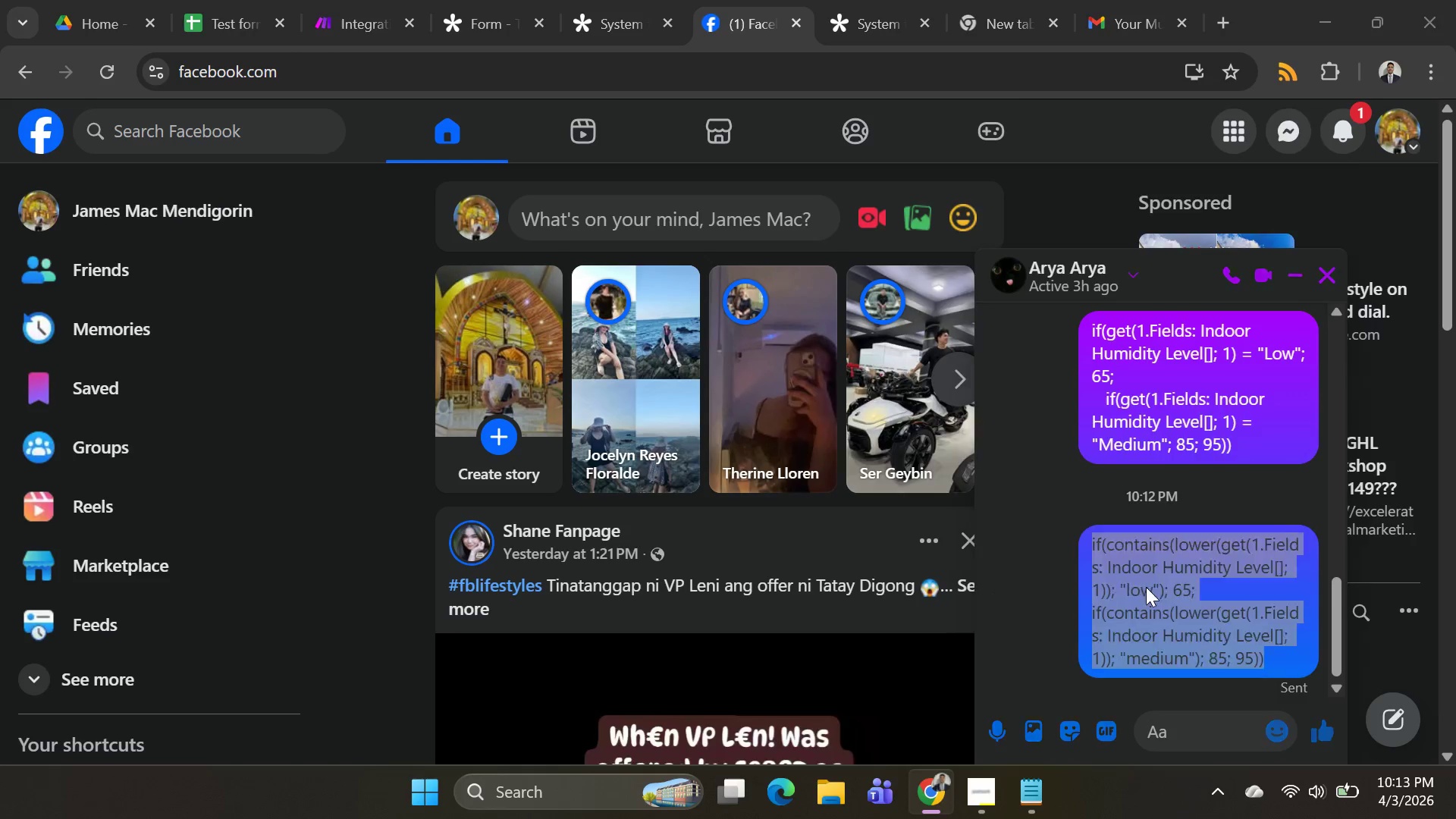 
key(Alt+Tab)
 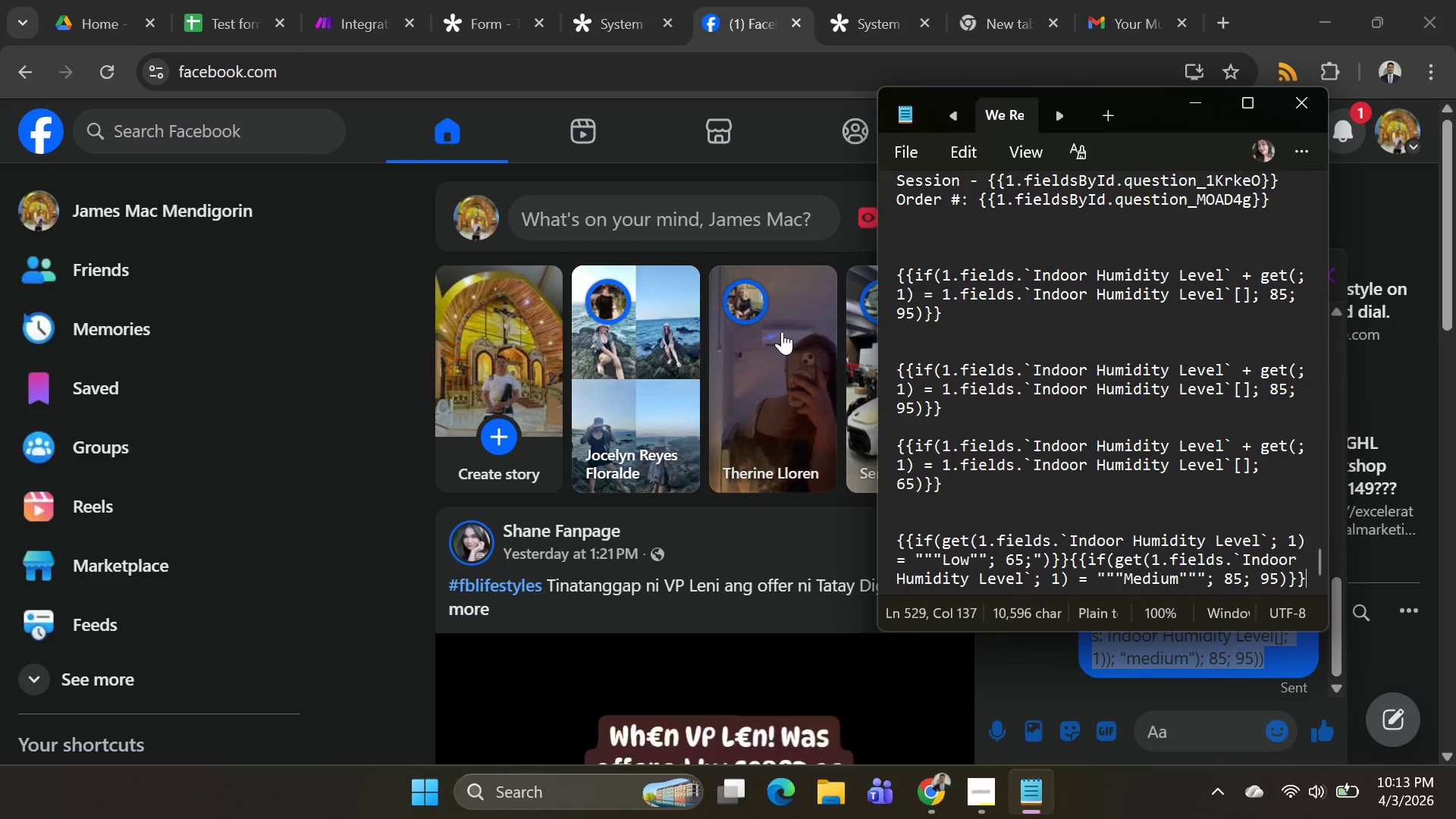 
key(Alt+AltLeft)
 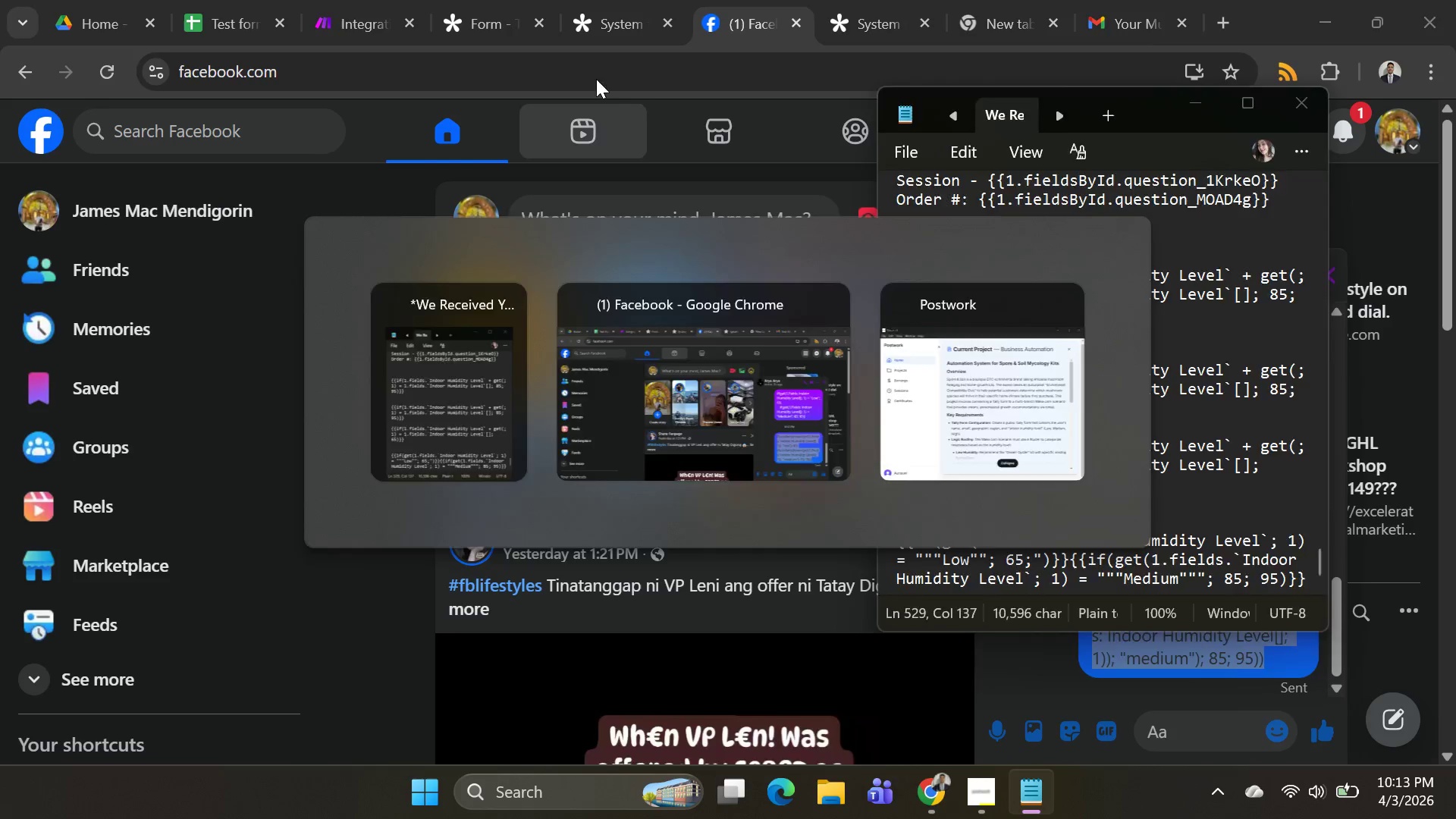 
key(Alt+Tab)
 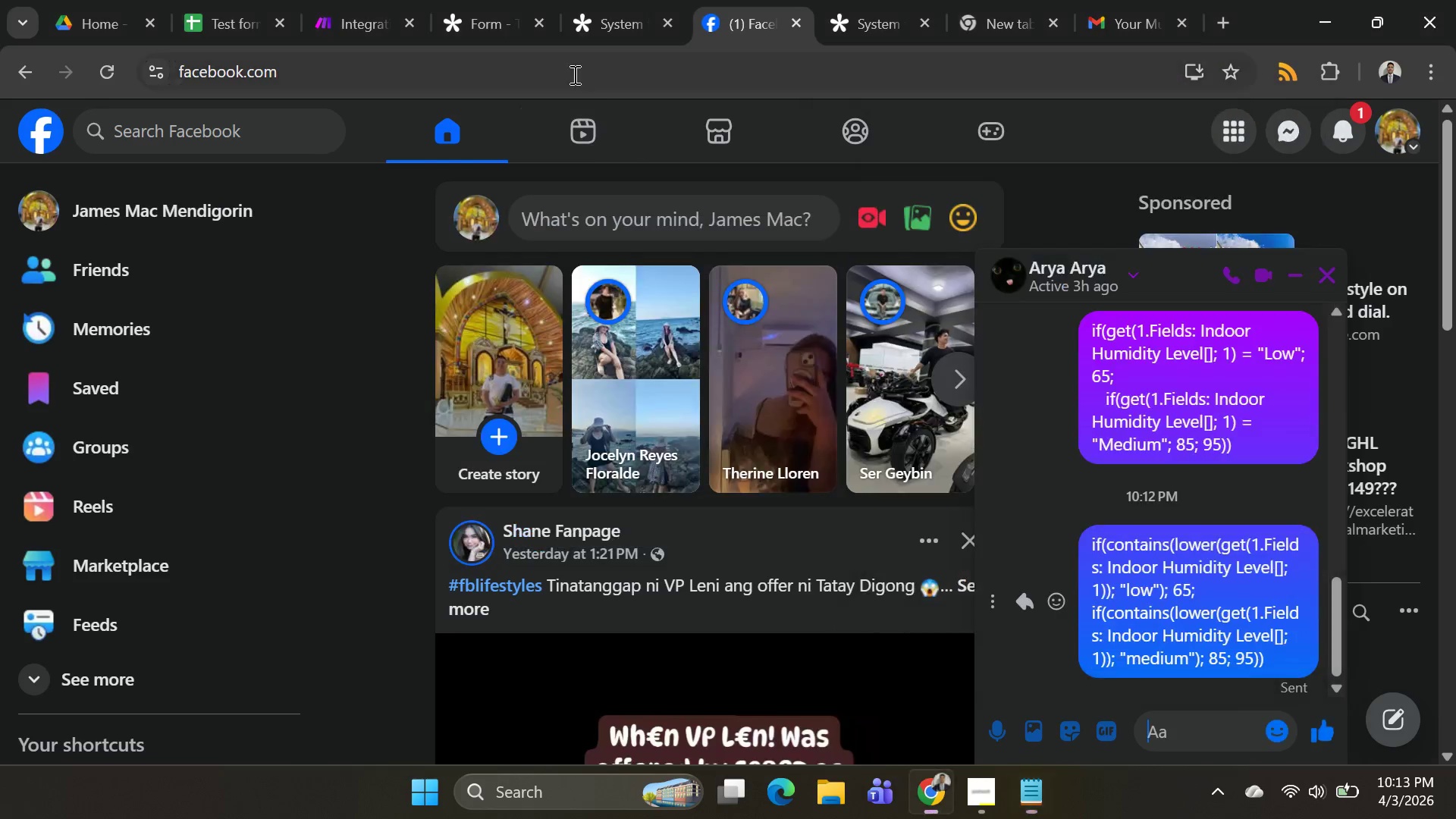 
key(Alt+AltLeft)
 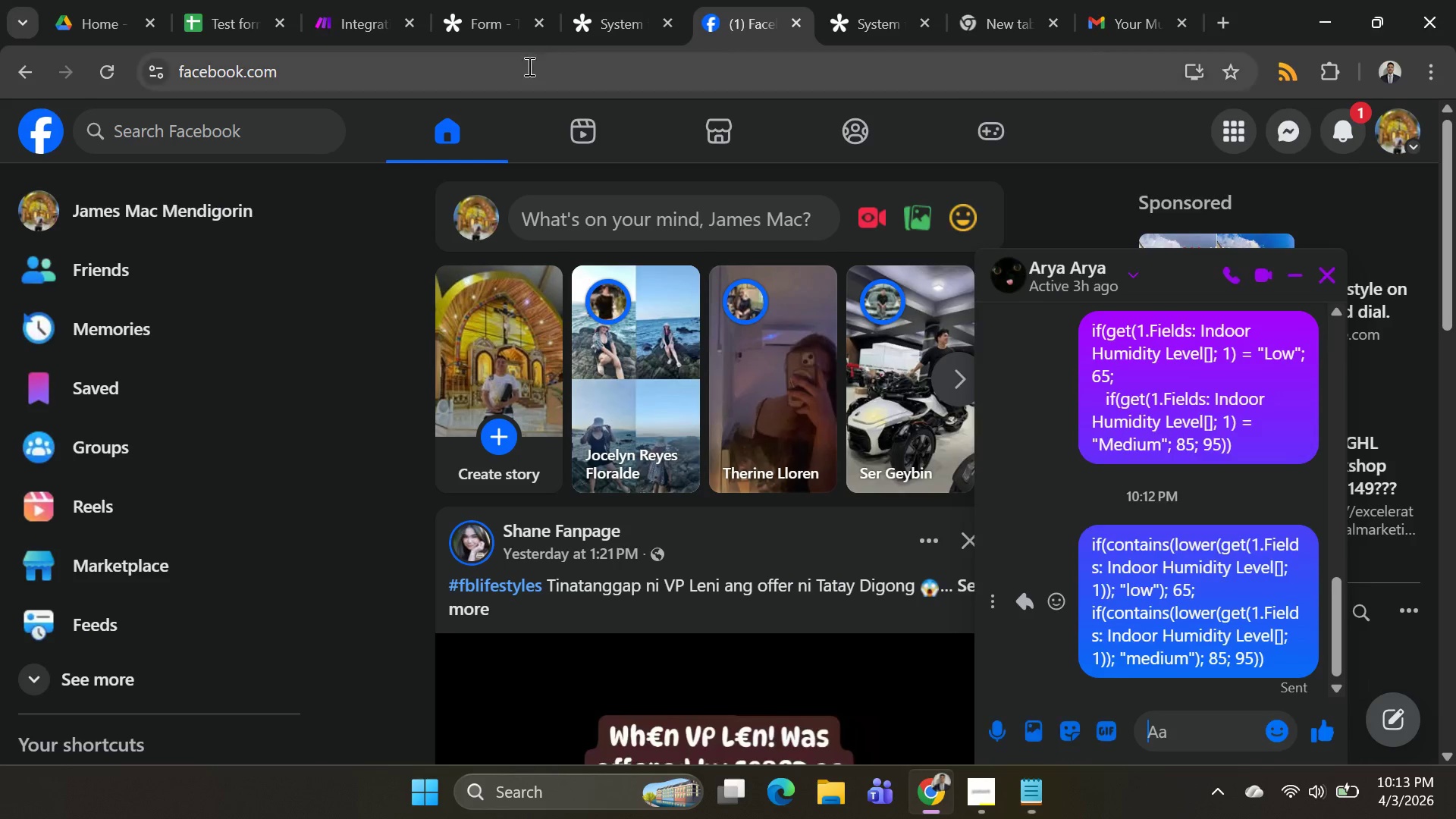 
key(Alt+Tab)
 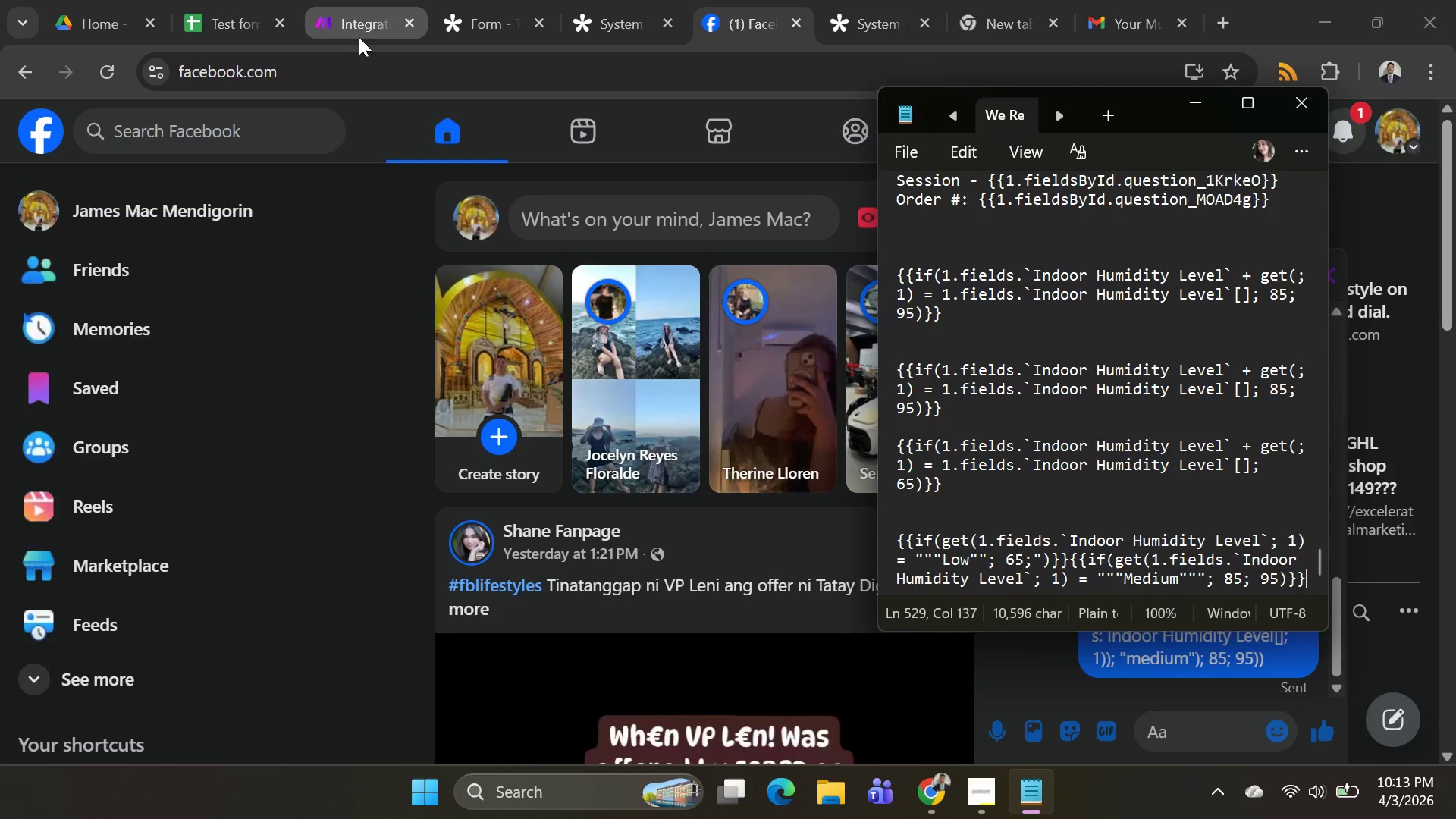 
left_click([359, 37])
 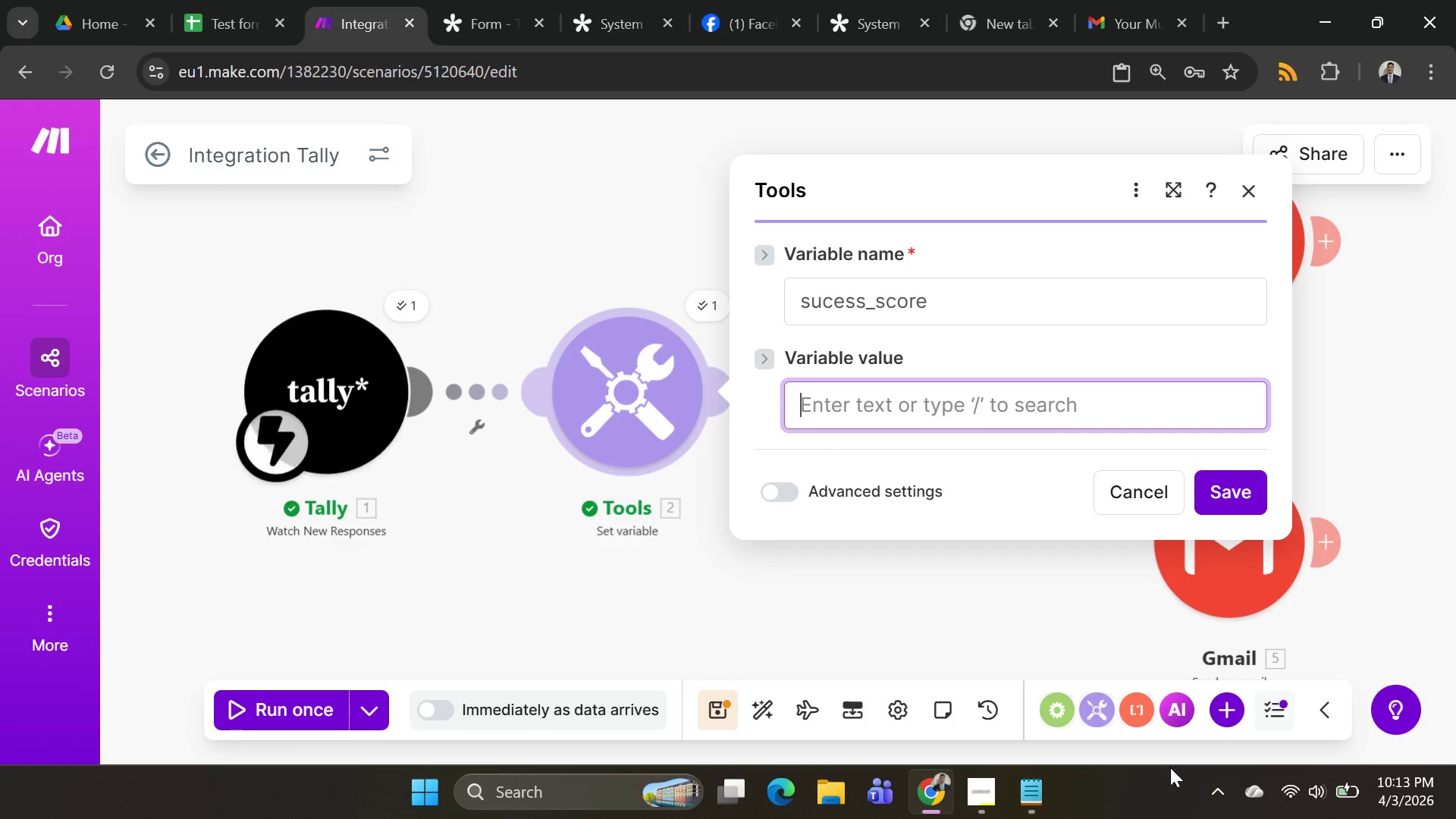 
key(Control+V)
 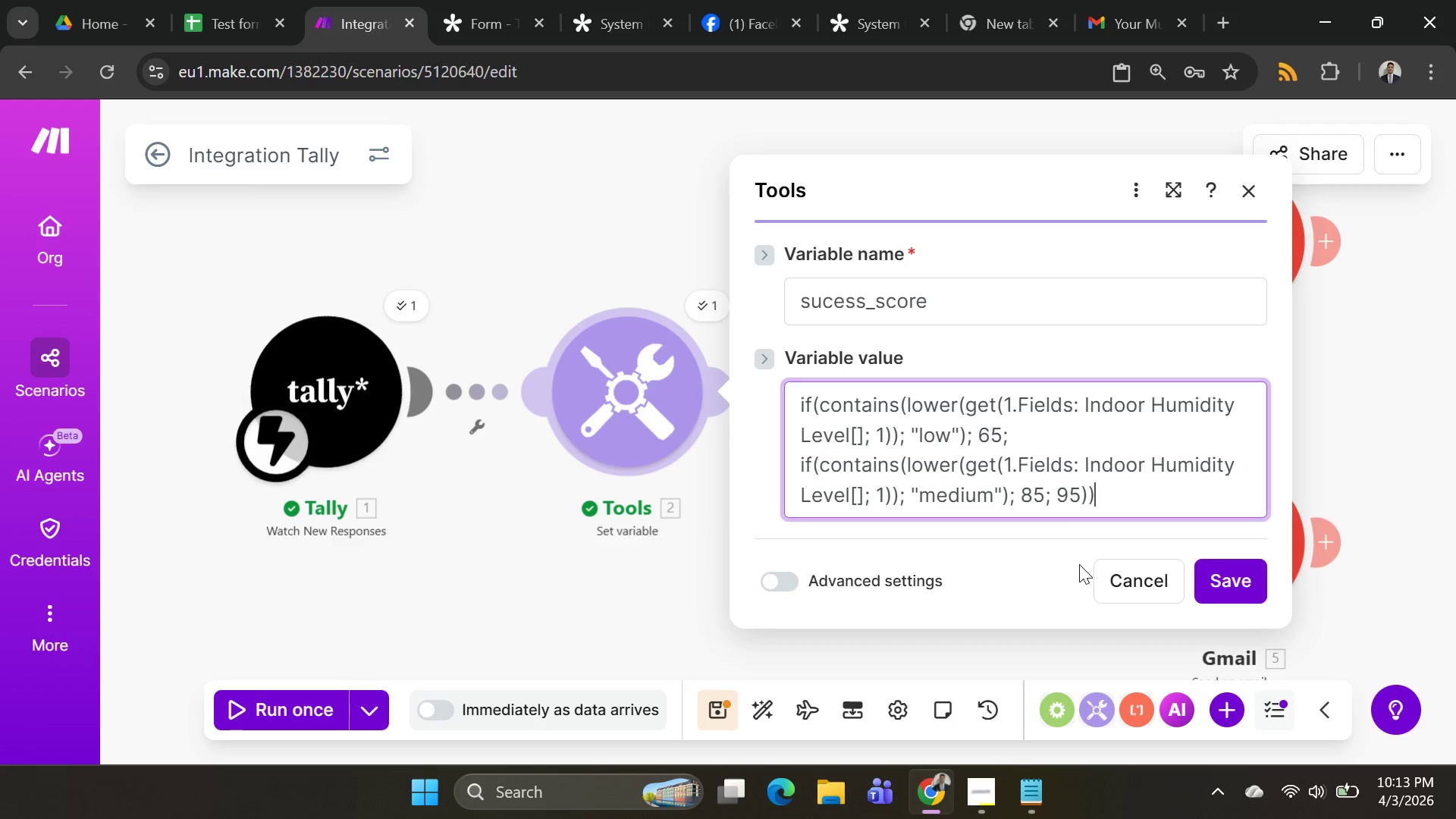 
wait(9.05)
 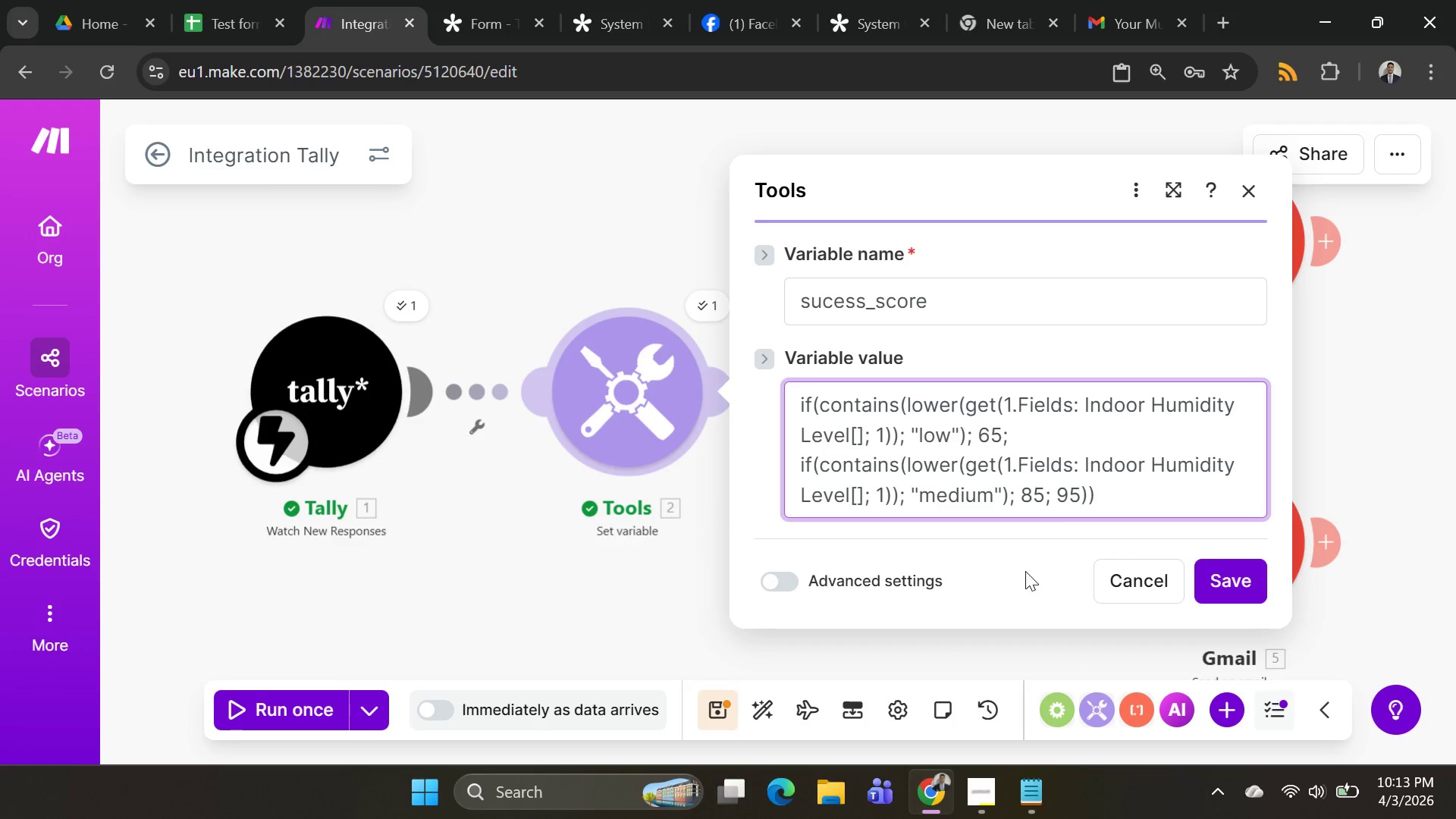 
key(Control+A)
 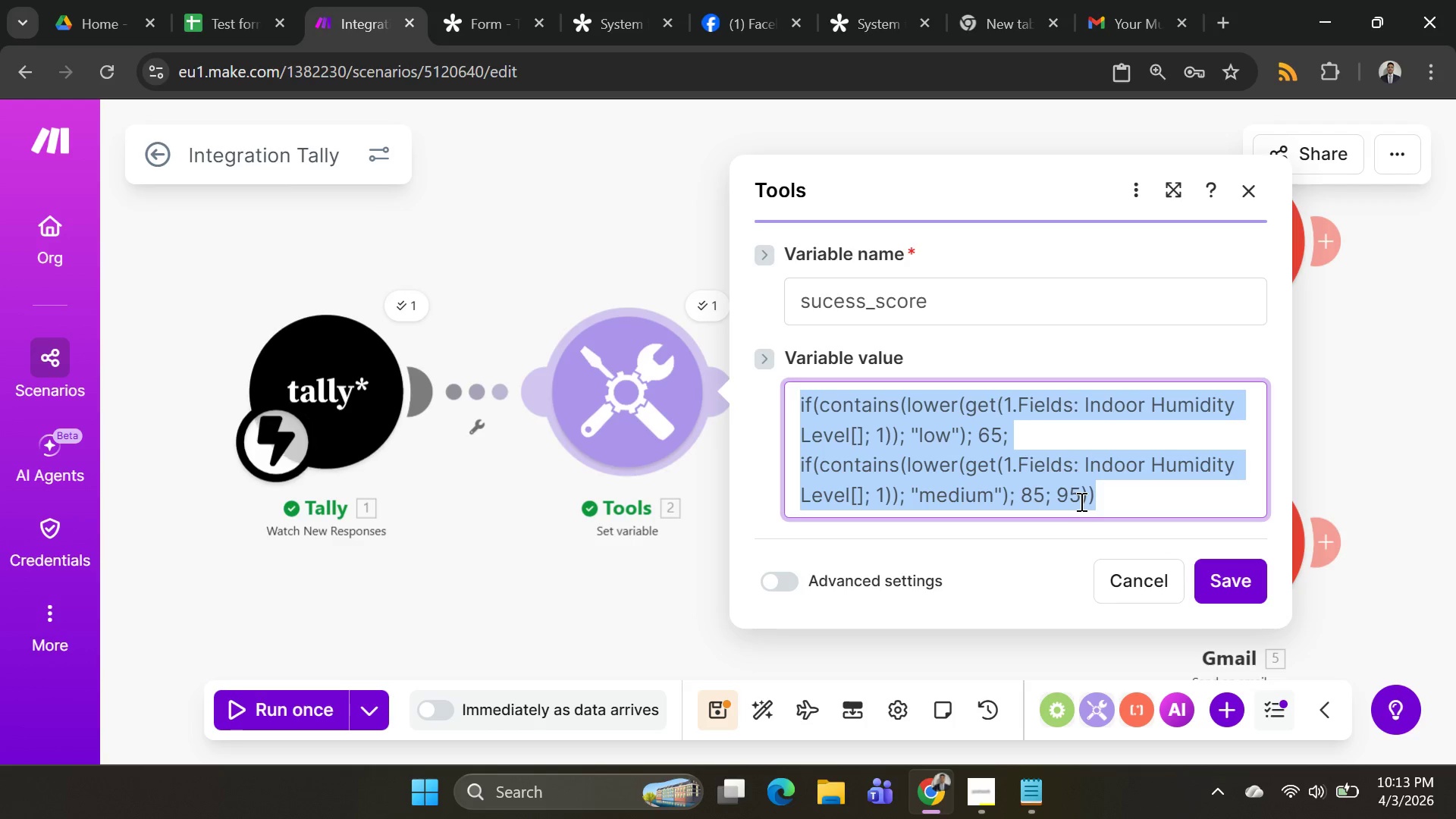 
key(Backspace)
 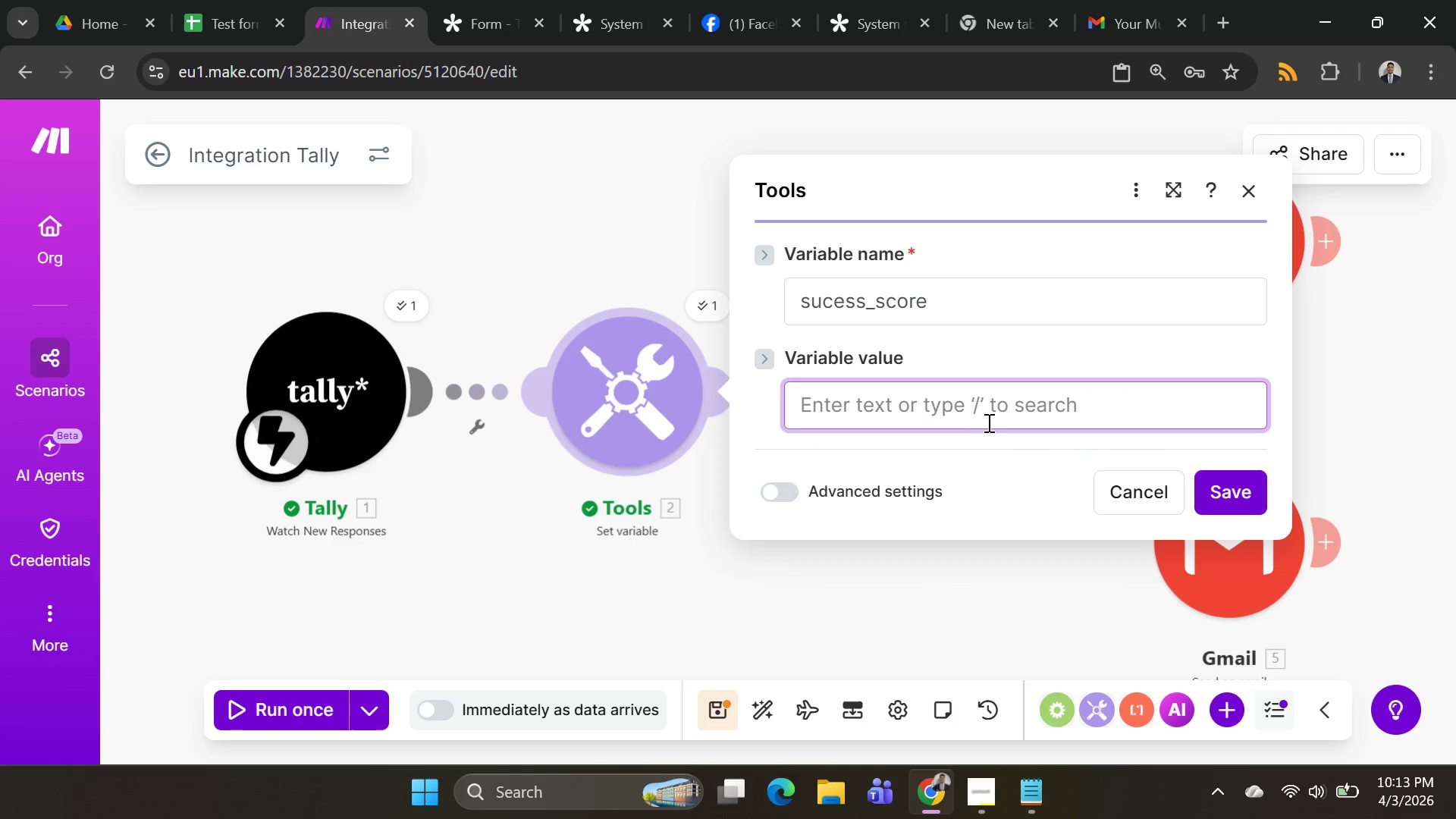 
key(Alt+AltLeft)
 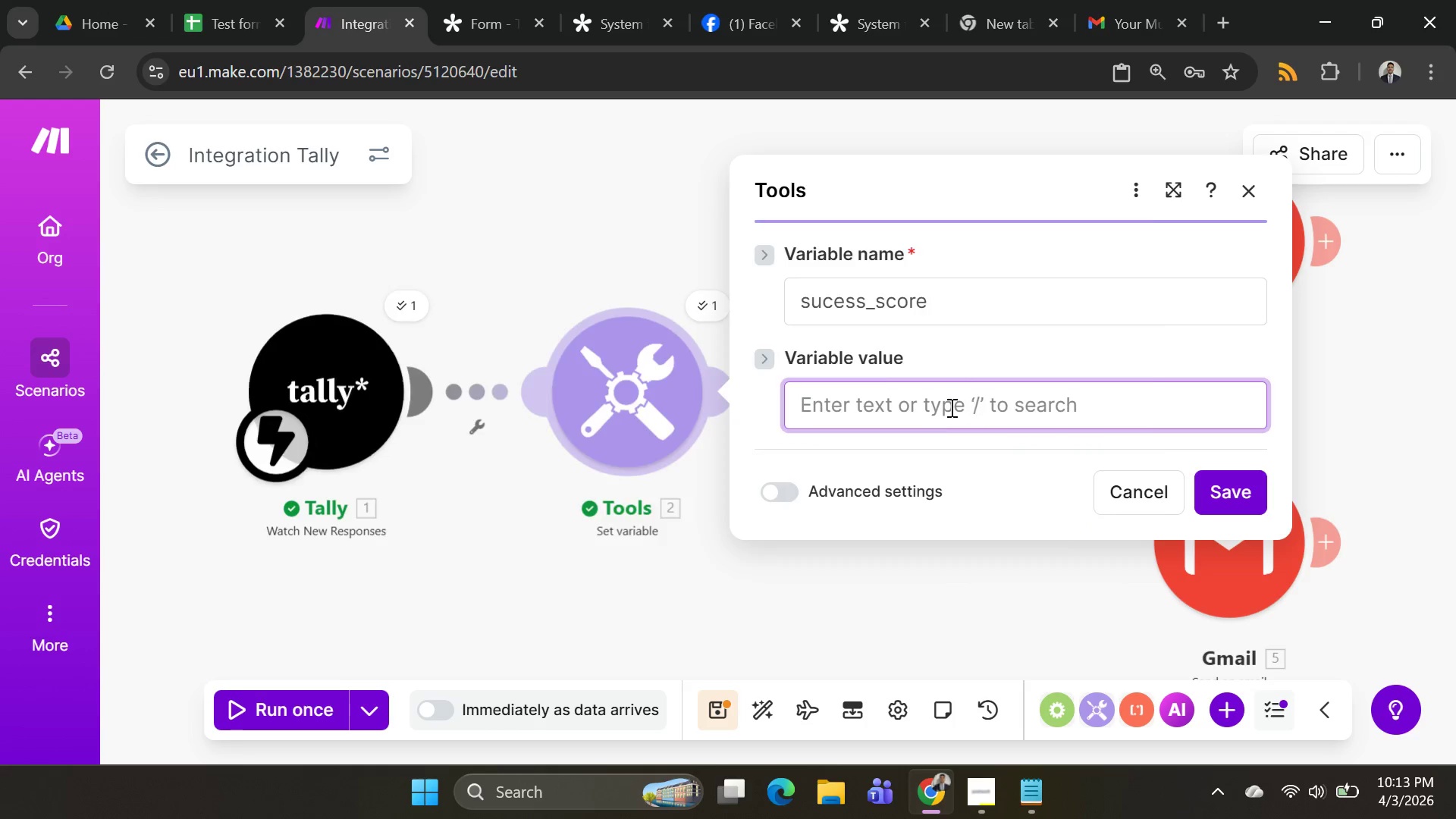 
key(Alt+Tab)
 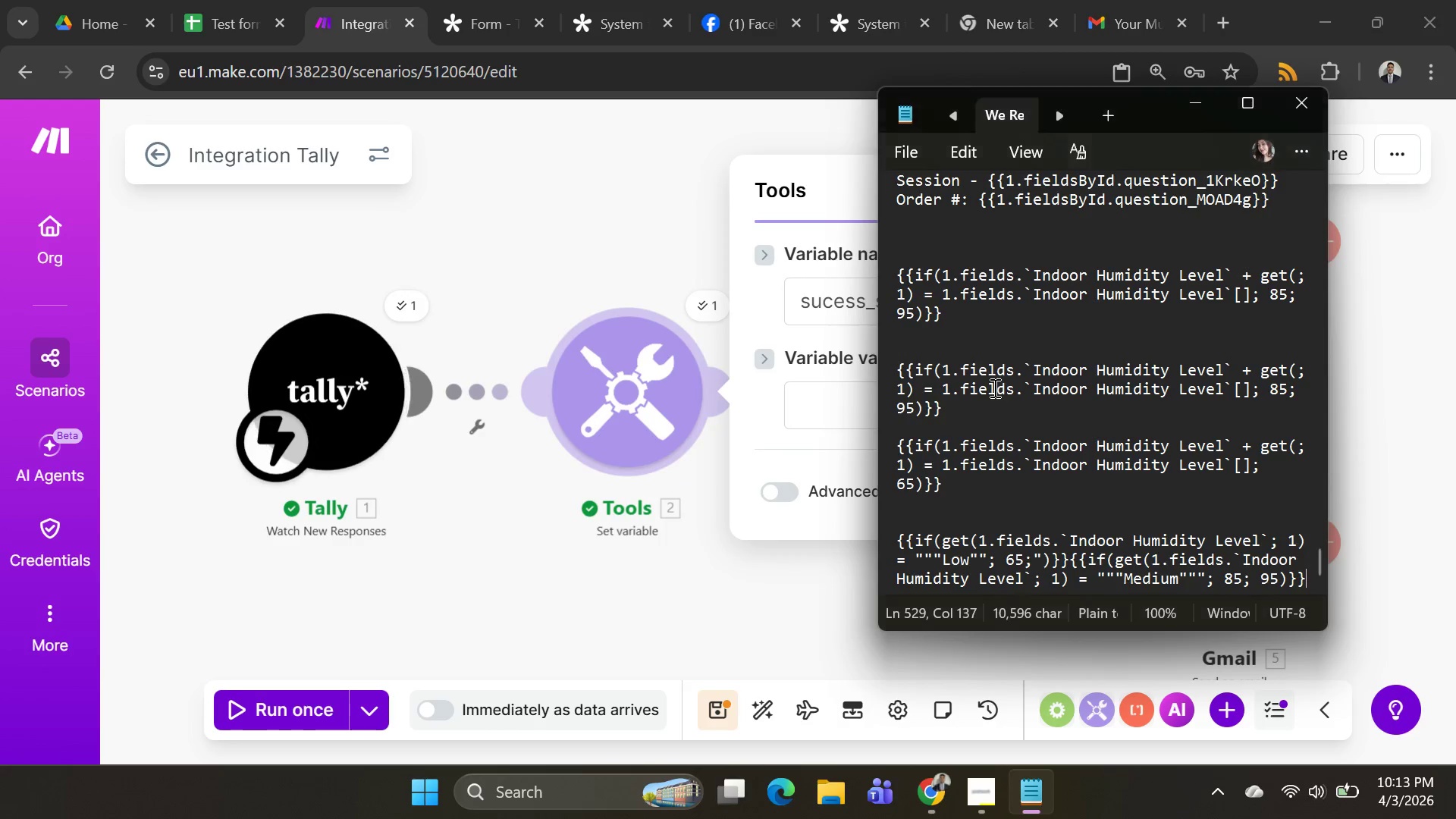 
key(Alt+AltLeft)
 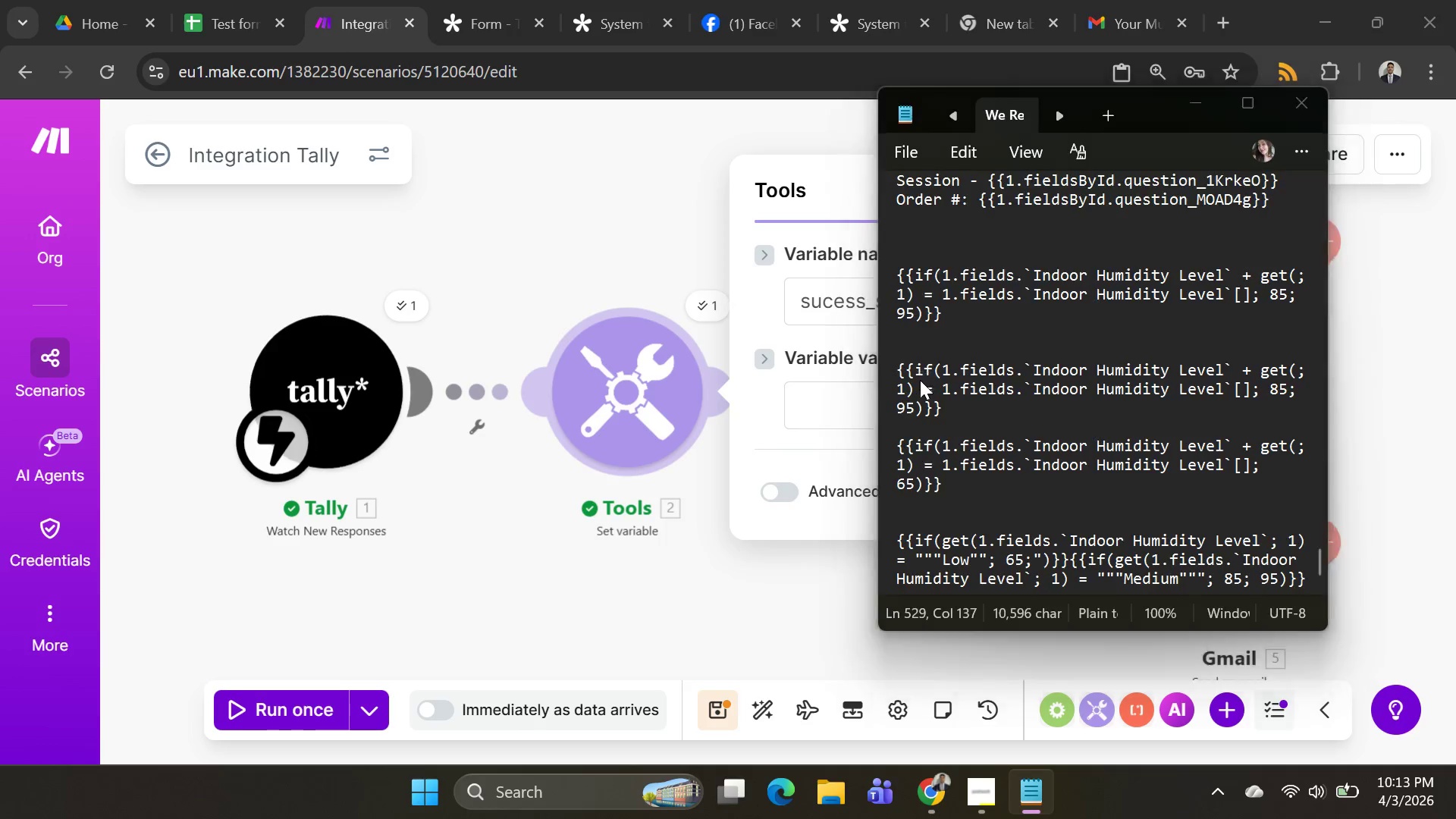 
key(Alt+Tab)
 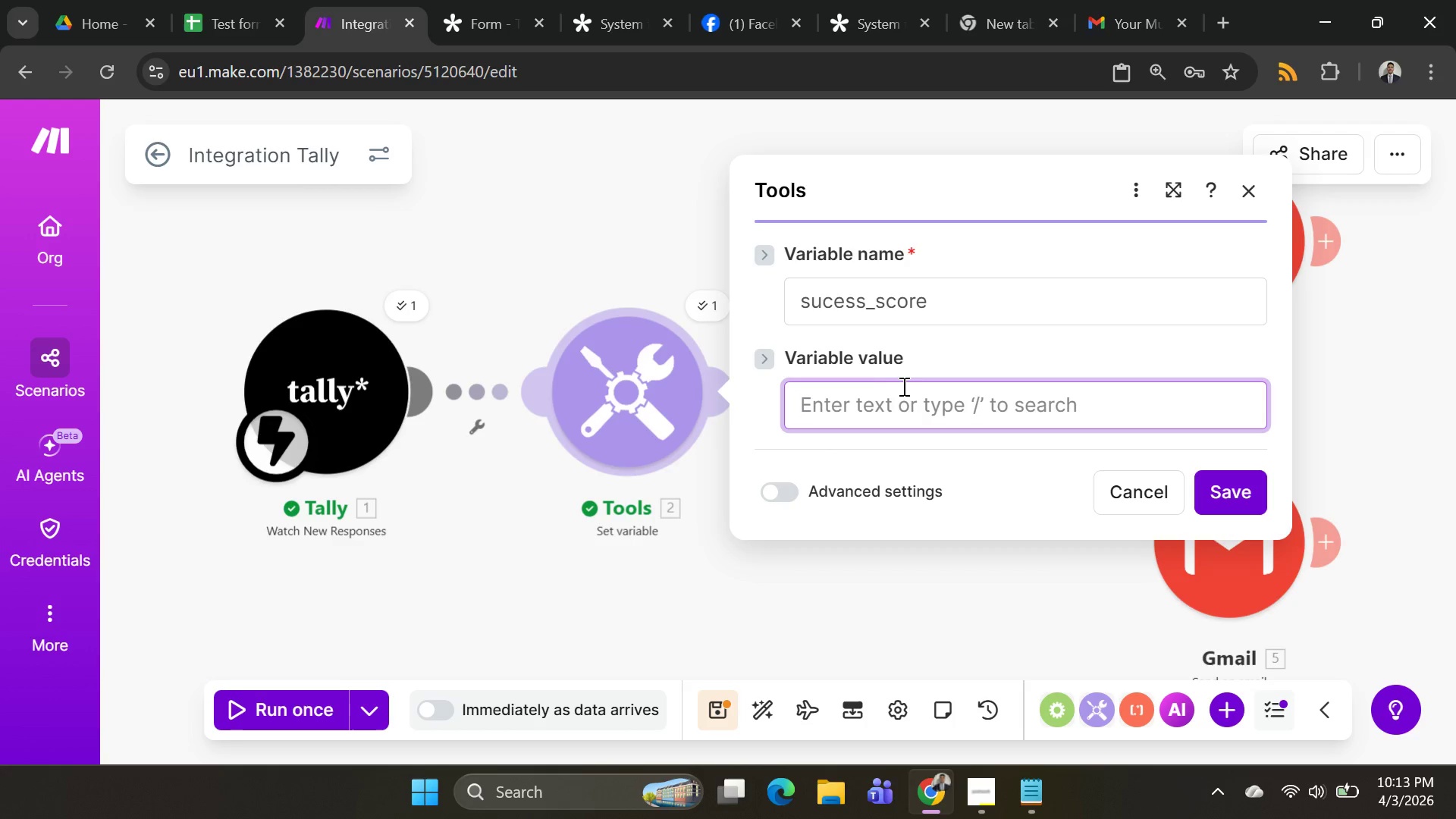 
left_click([892, 403])
 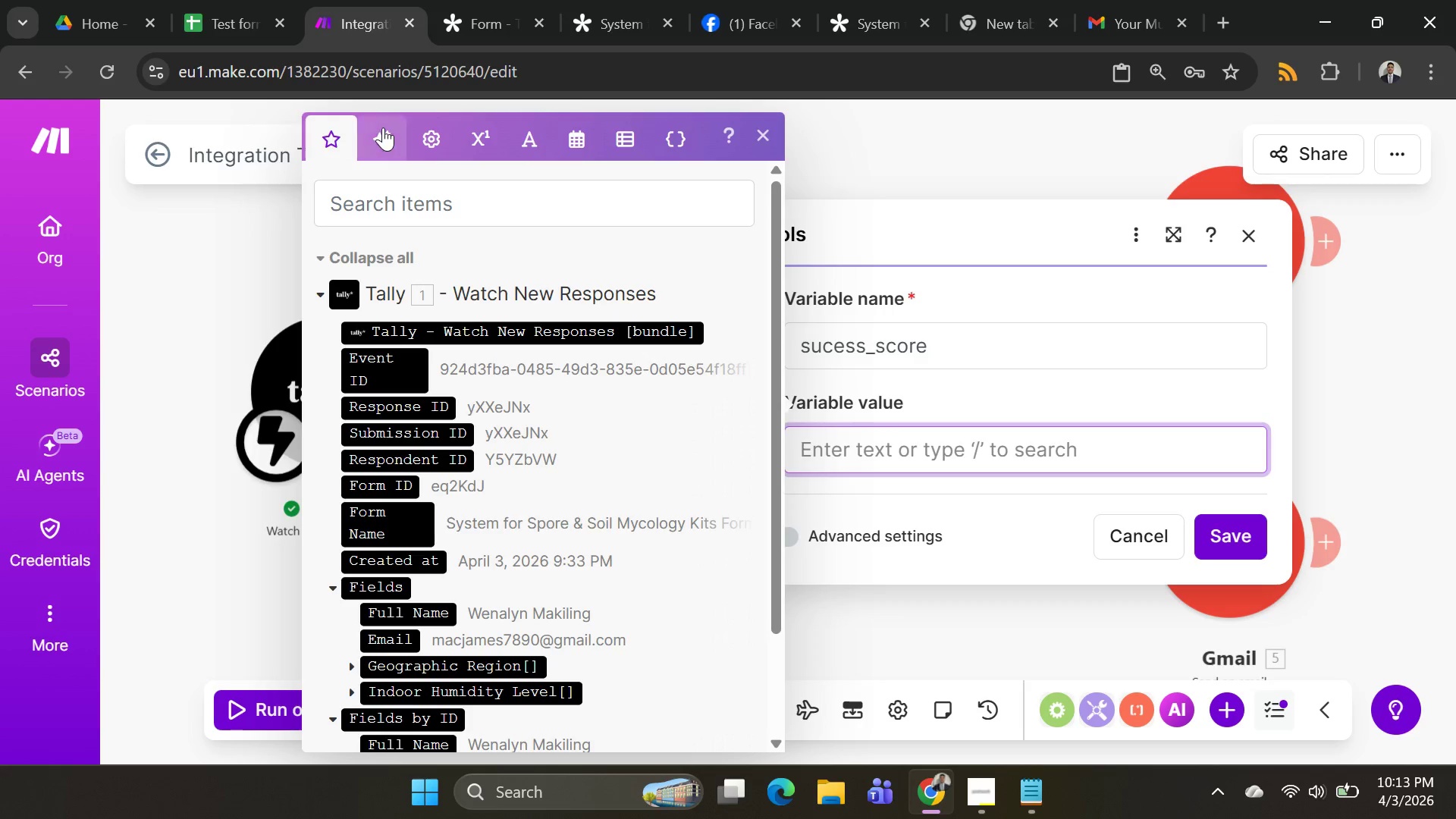 
left_click([417, 128])
 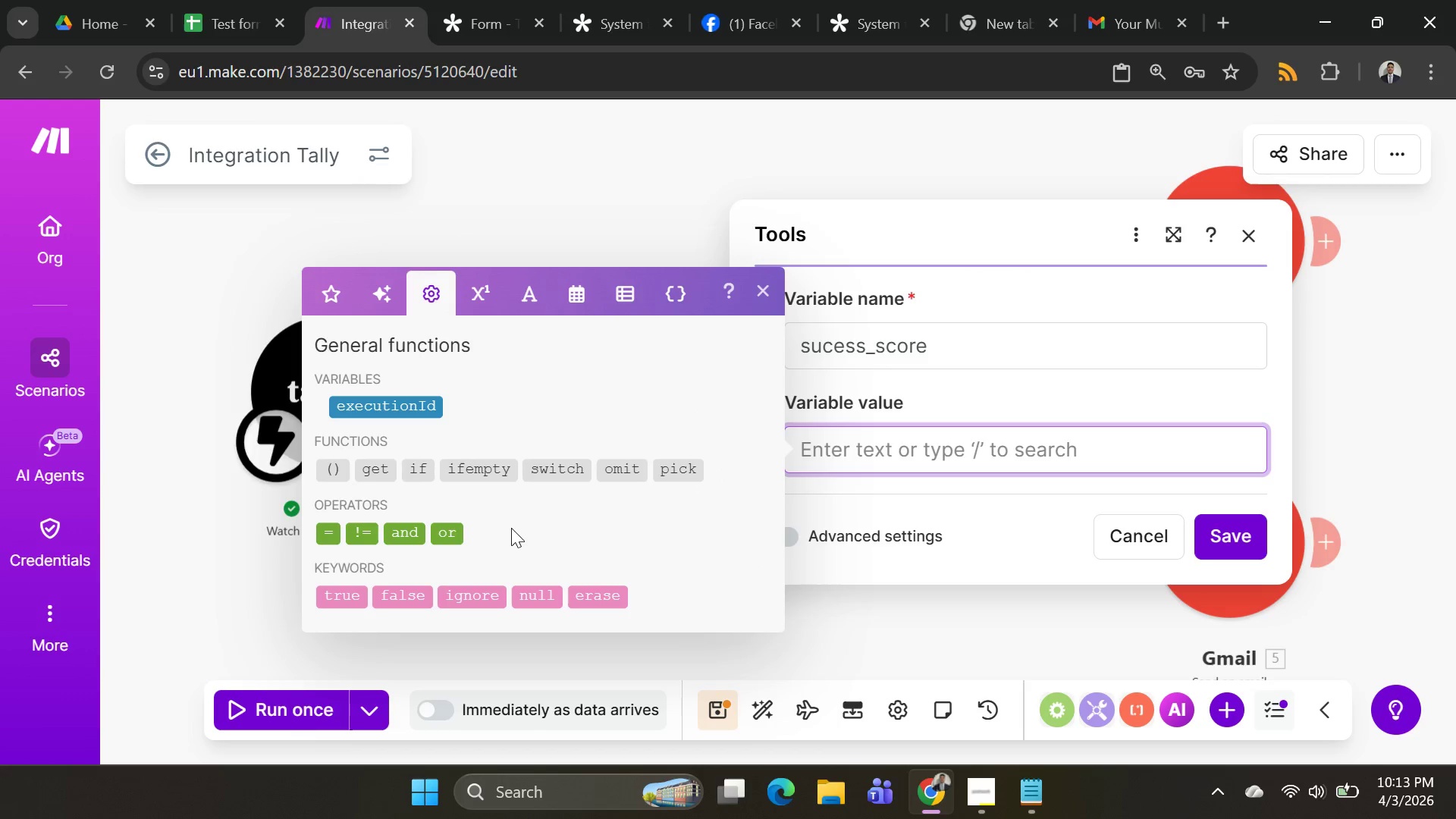 
scroll: coordinate [521, 502], scroll_direction: down, amount: 1.0
 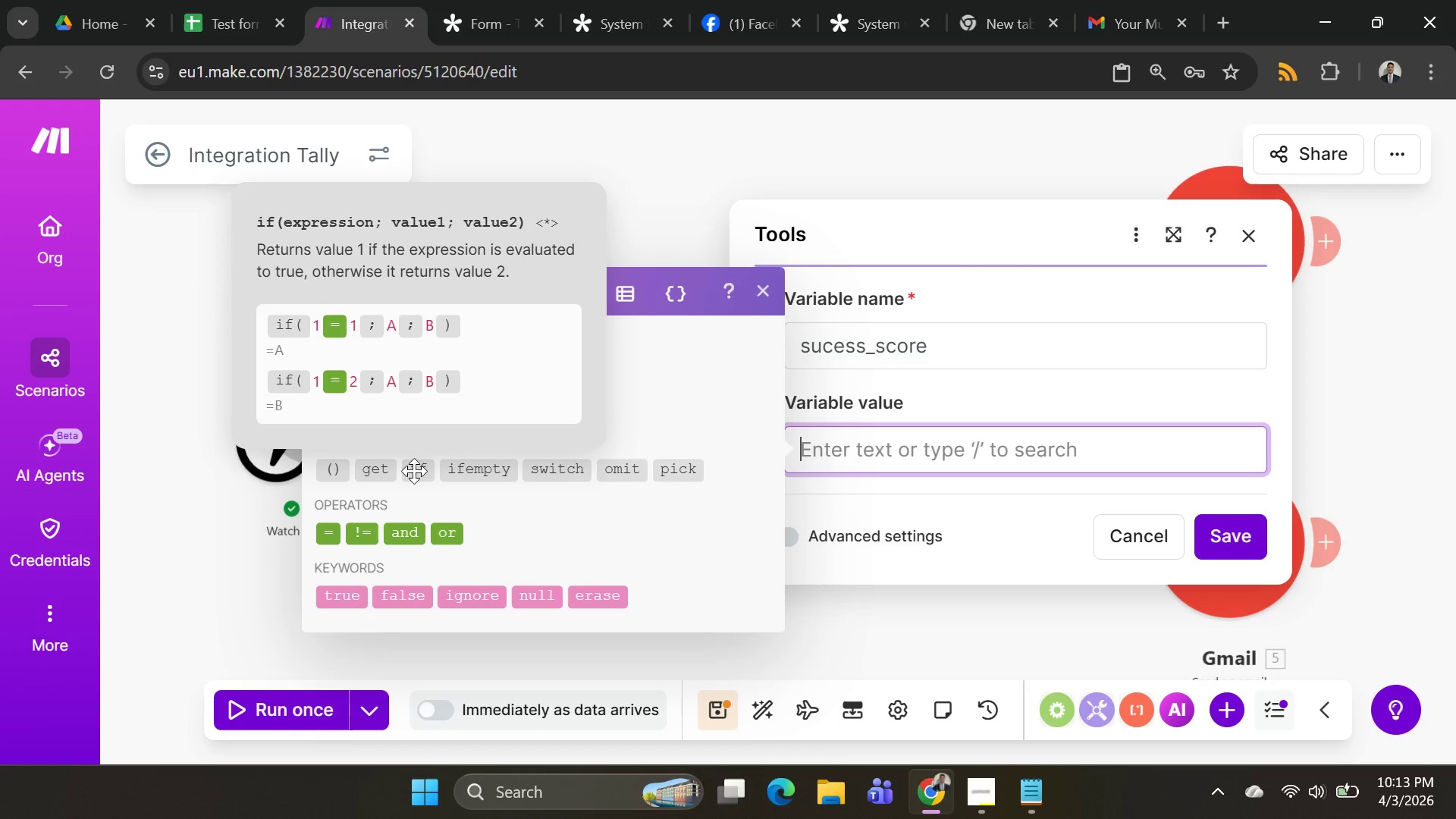 
left_click([413, 471])
 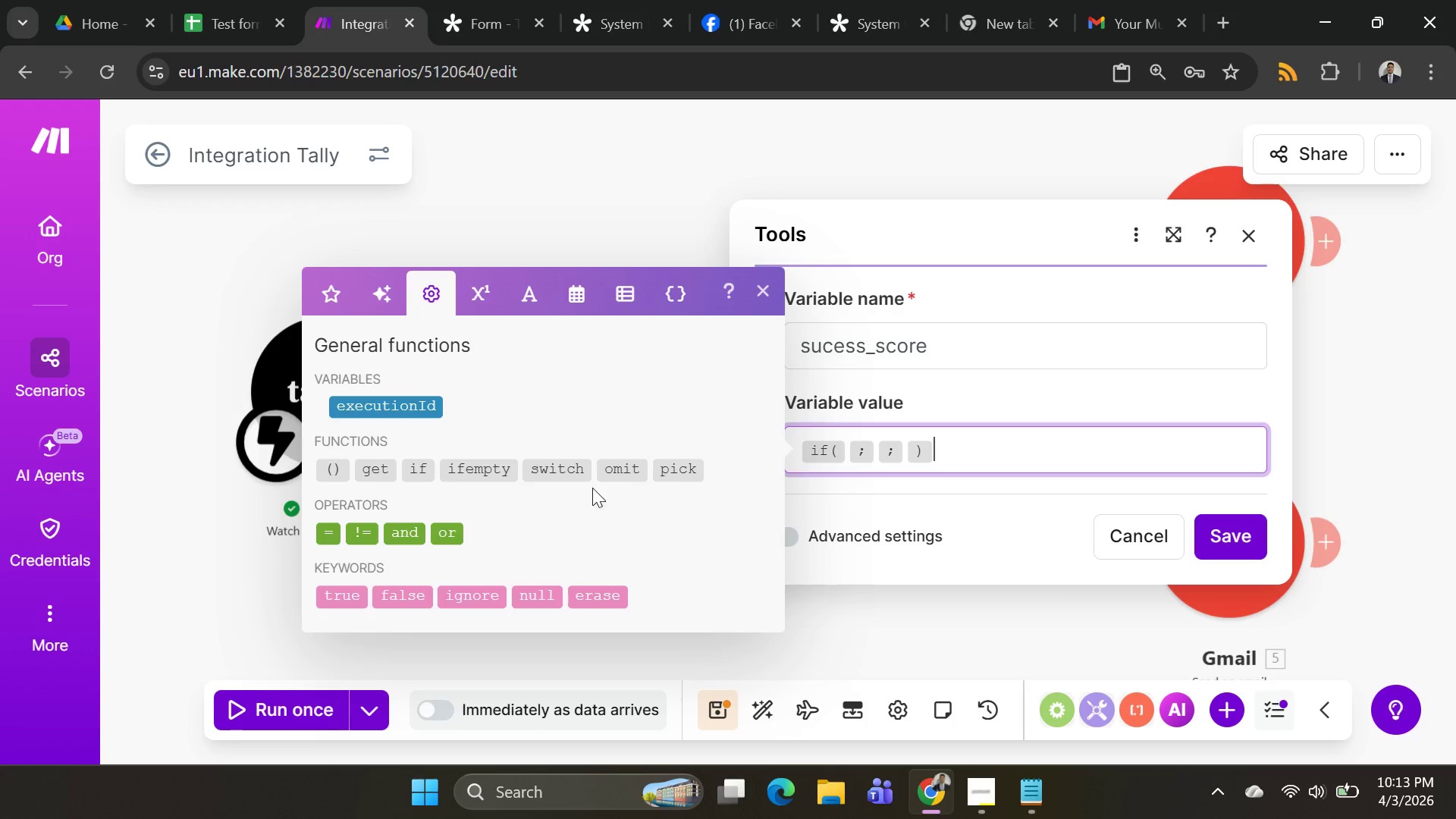 
scroll: coordinate [485, 482], scroll_direction: down, amount: 3.0
 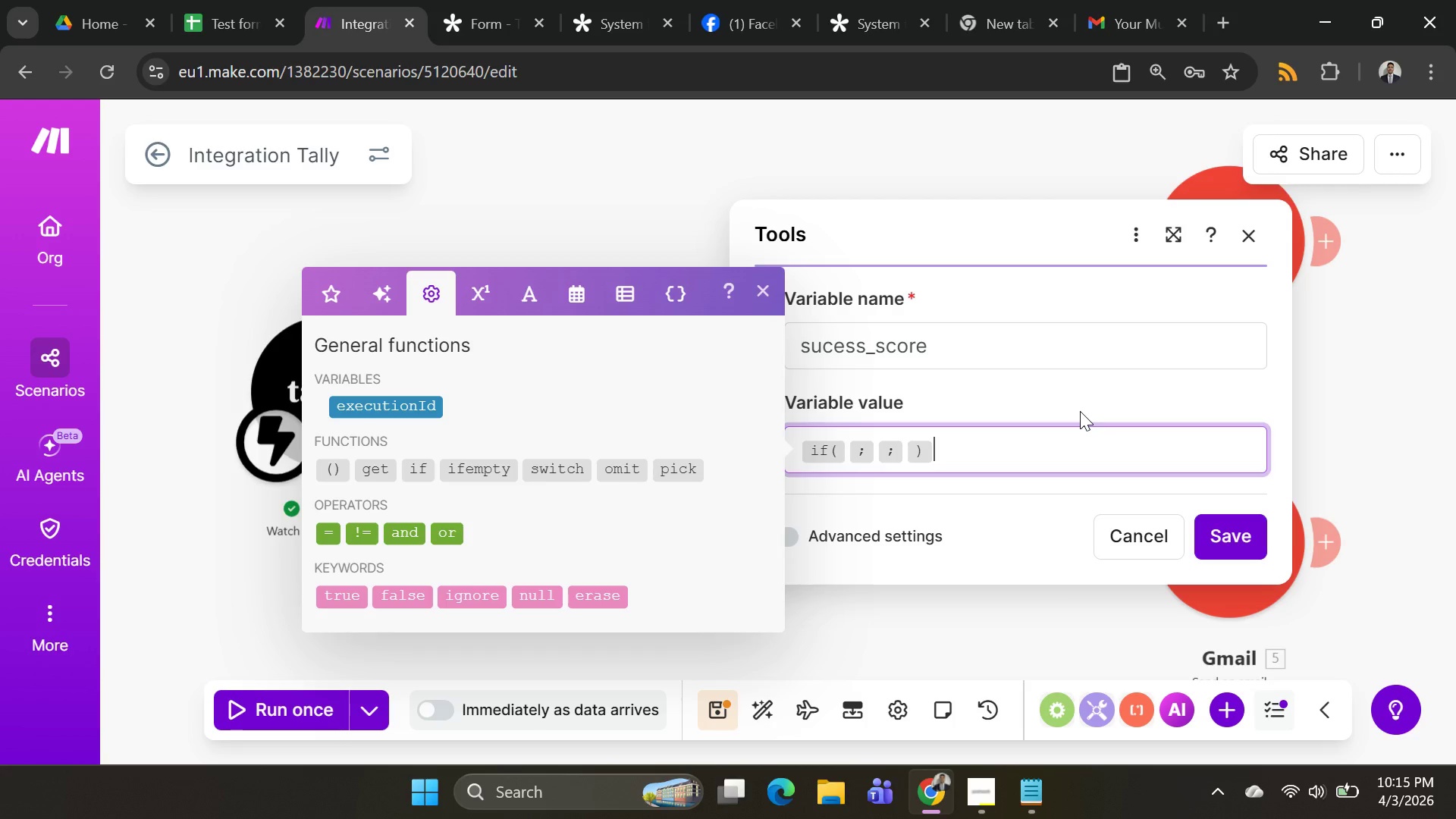 
wait(142.13)
 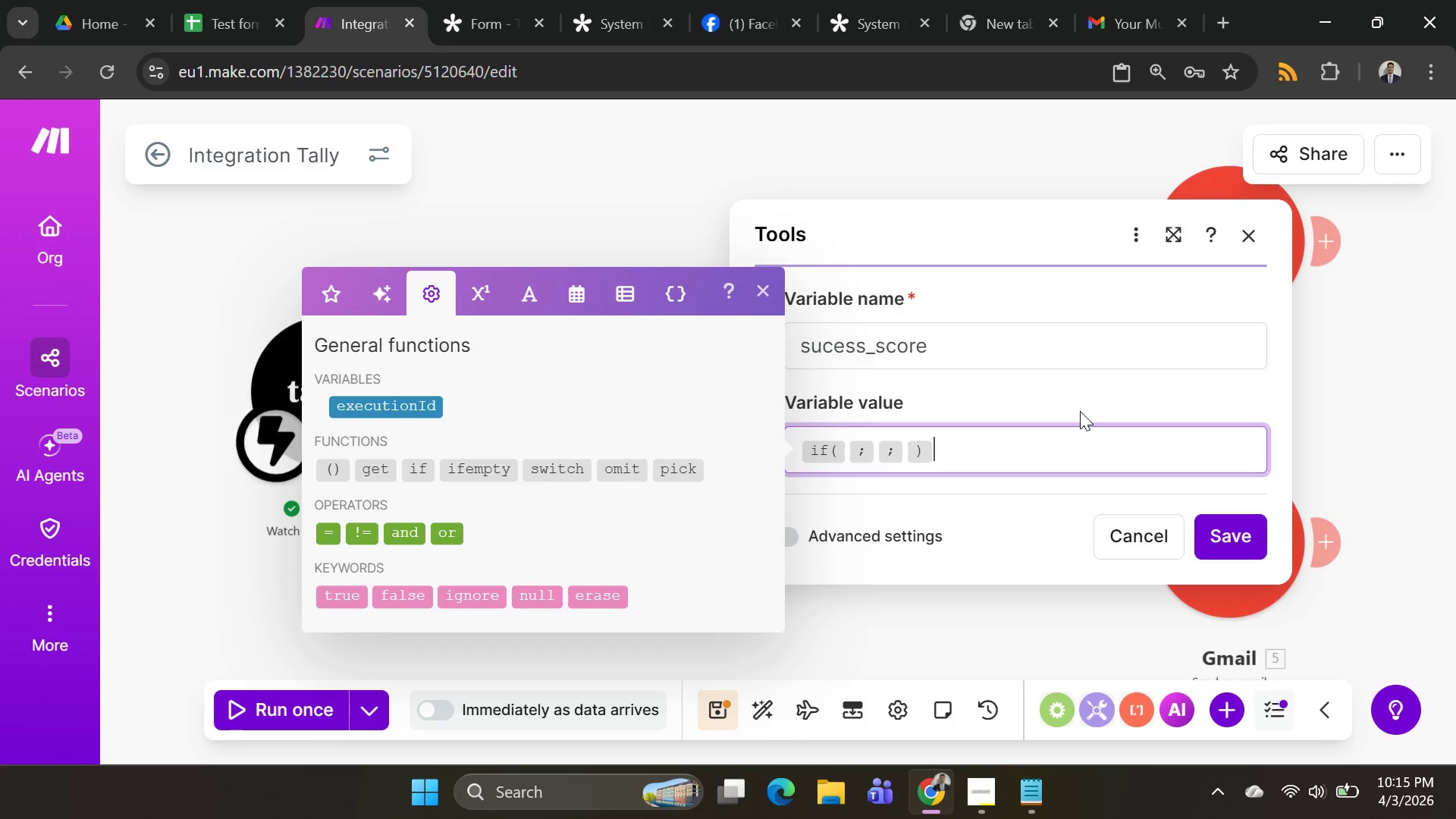 
key(ArrowLeft)
 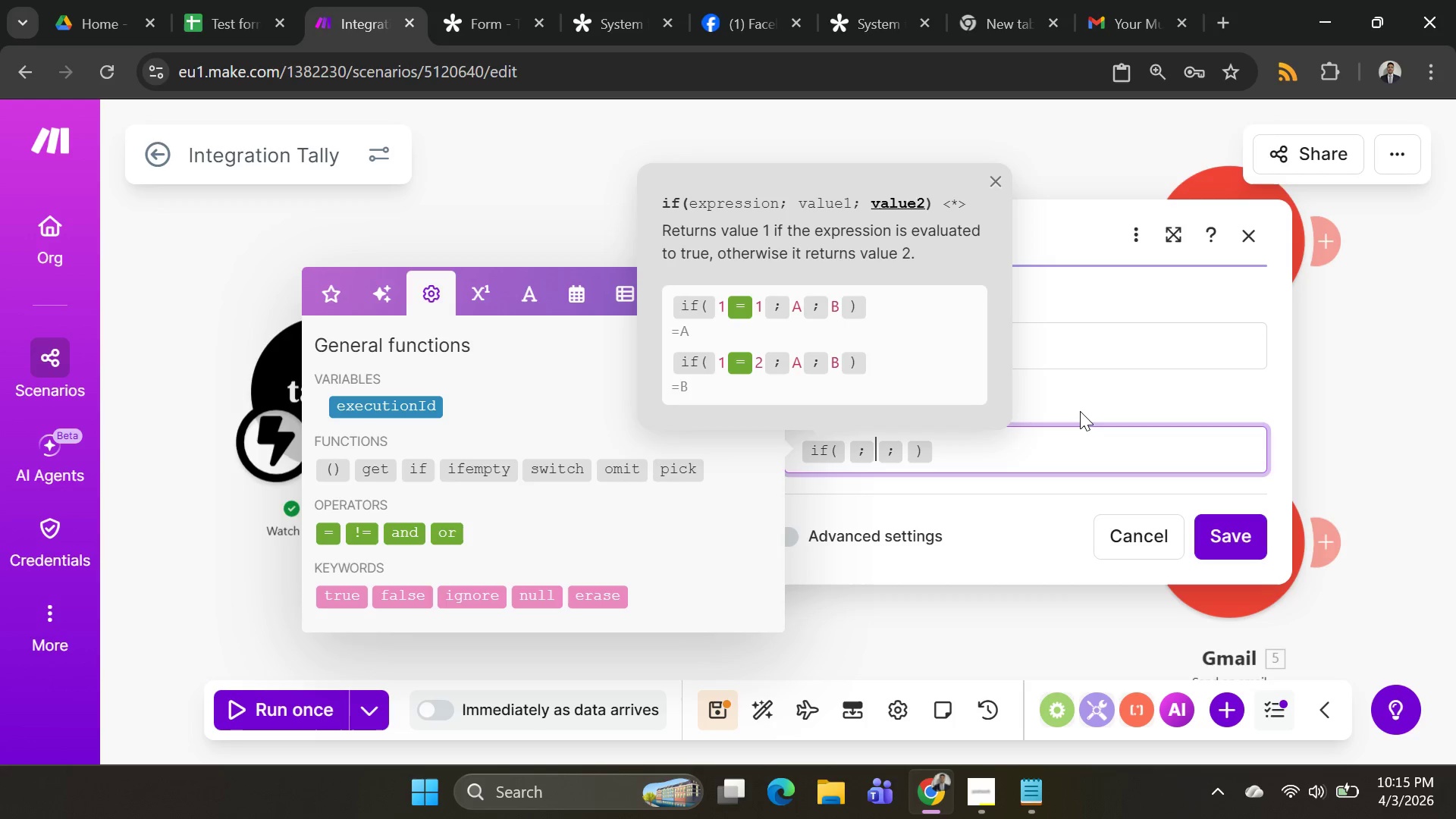 
key(ArrowLeft)
 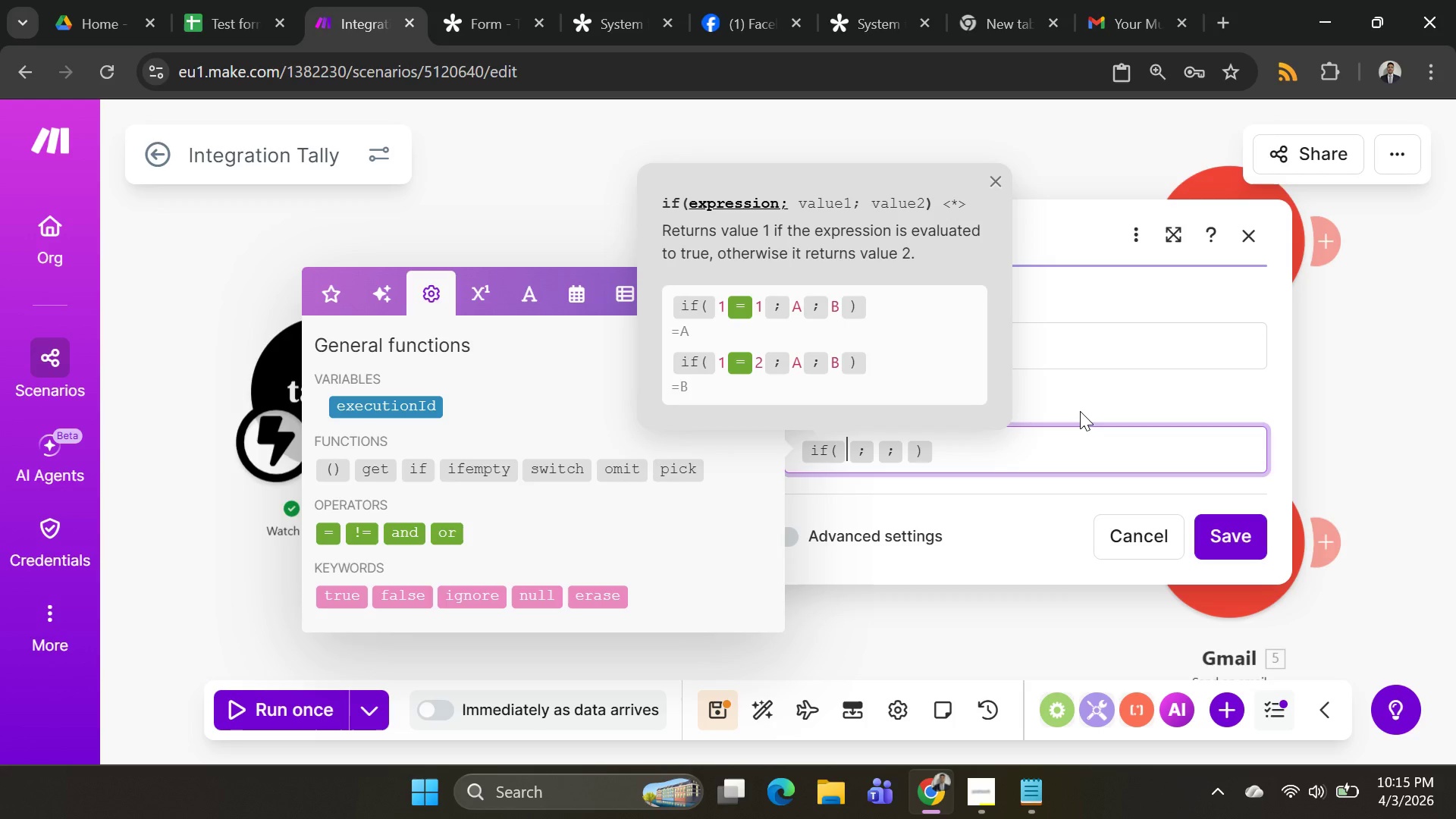 
key(ArrowLeft)
 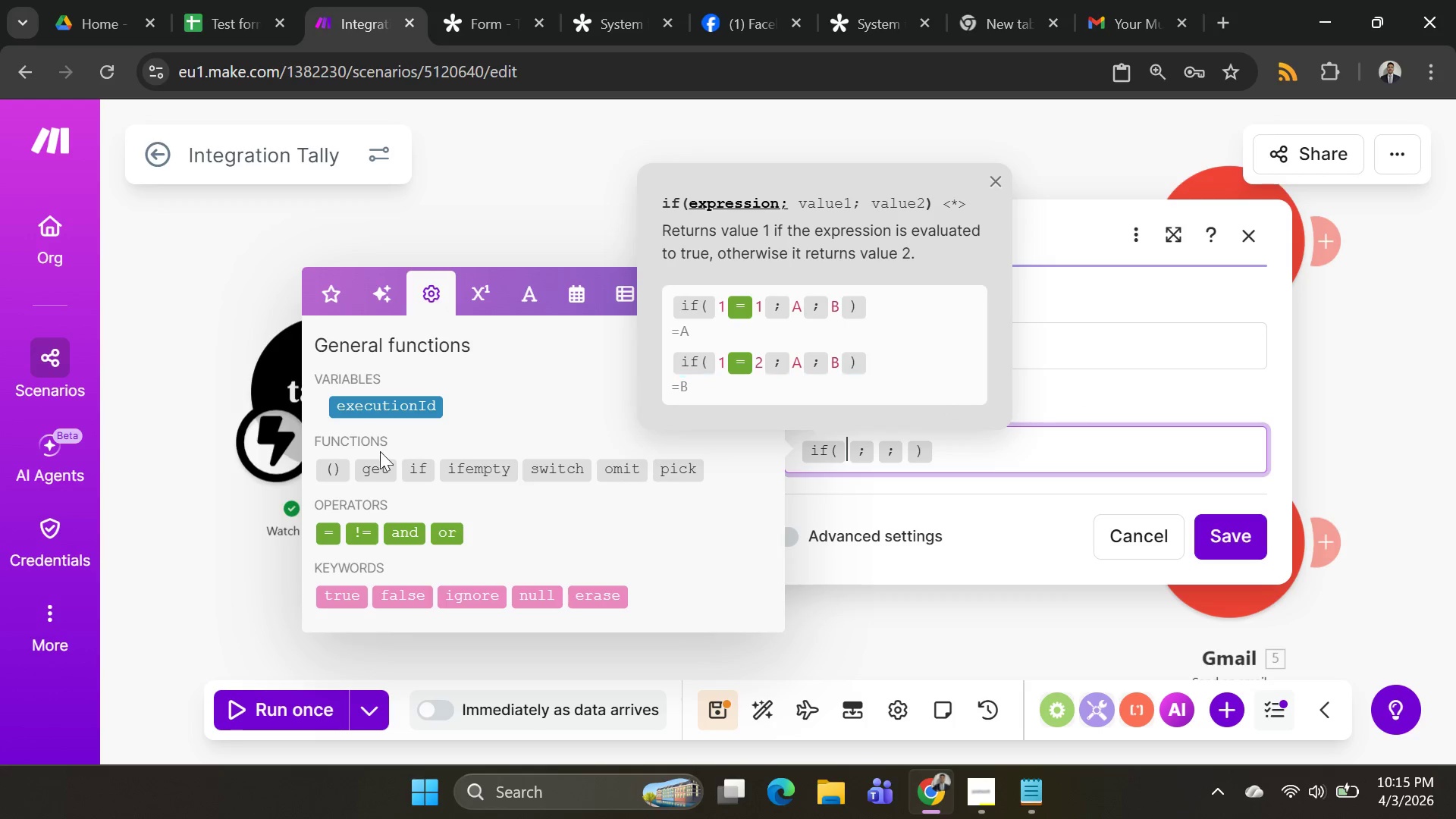 
left_click([372, 474])
 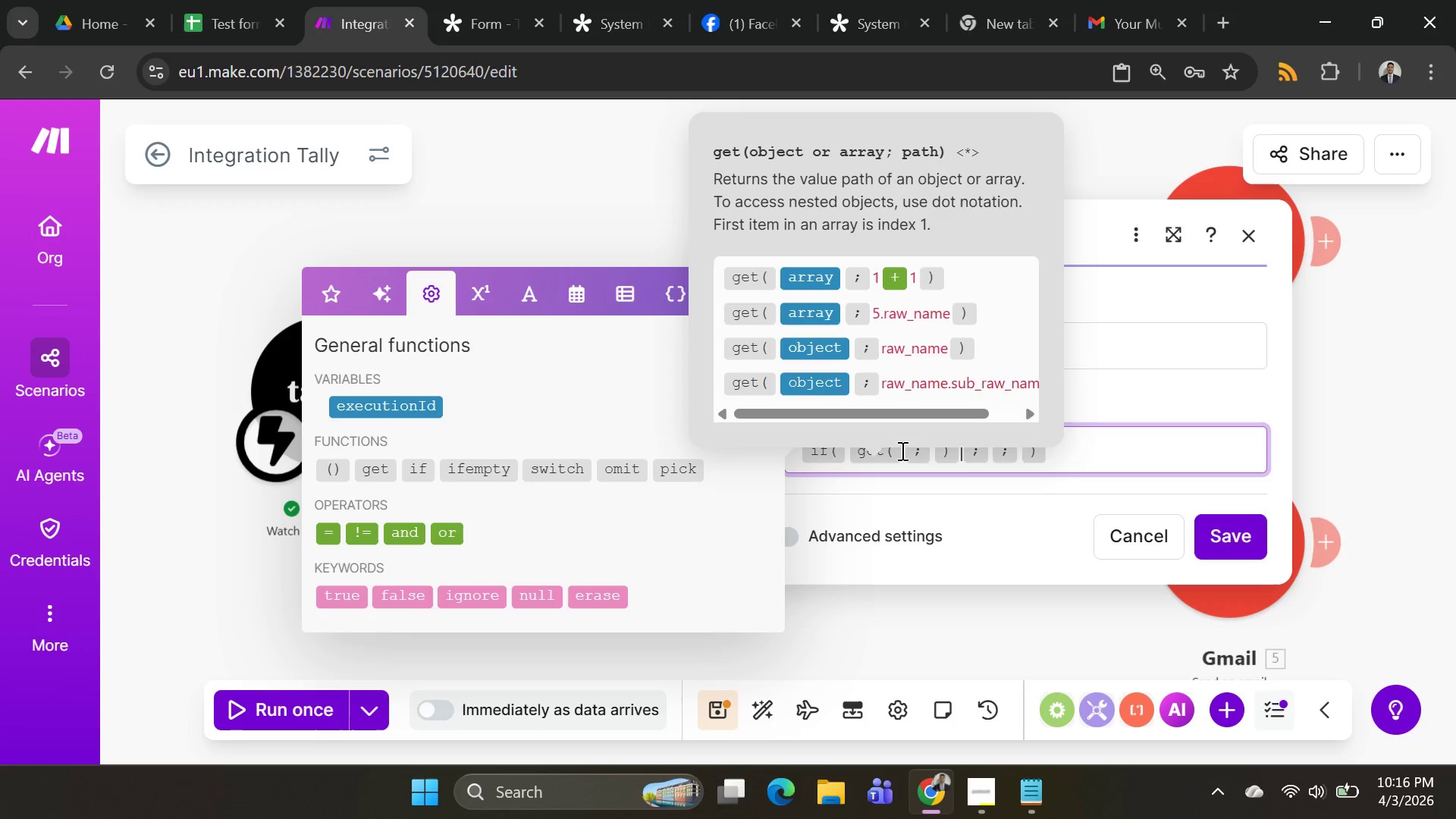 
wait(6.02)
 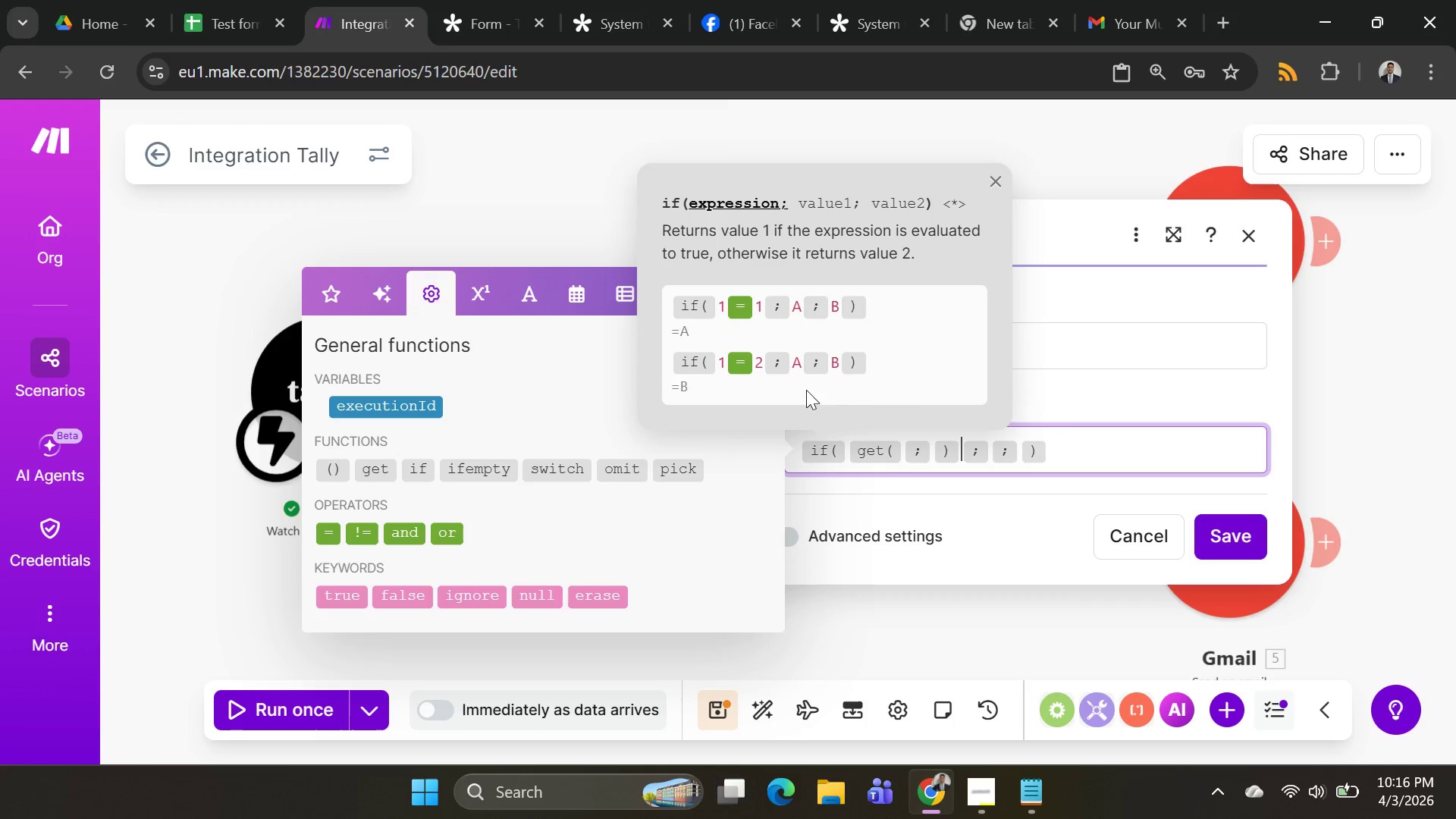 
left_click([336, 287])
 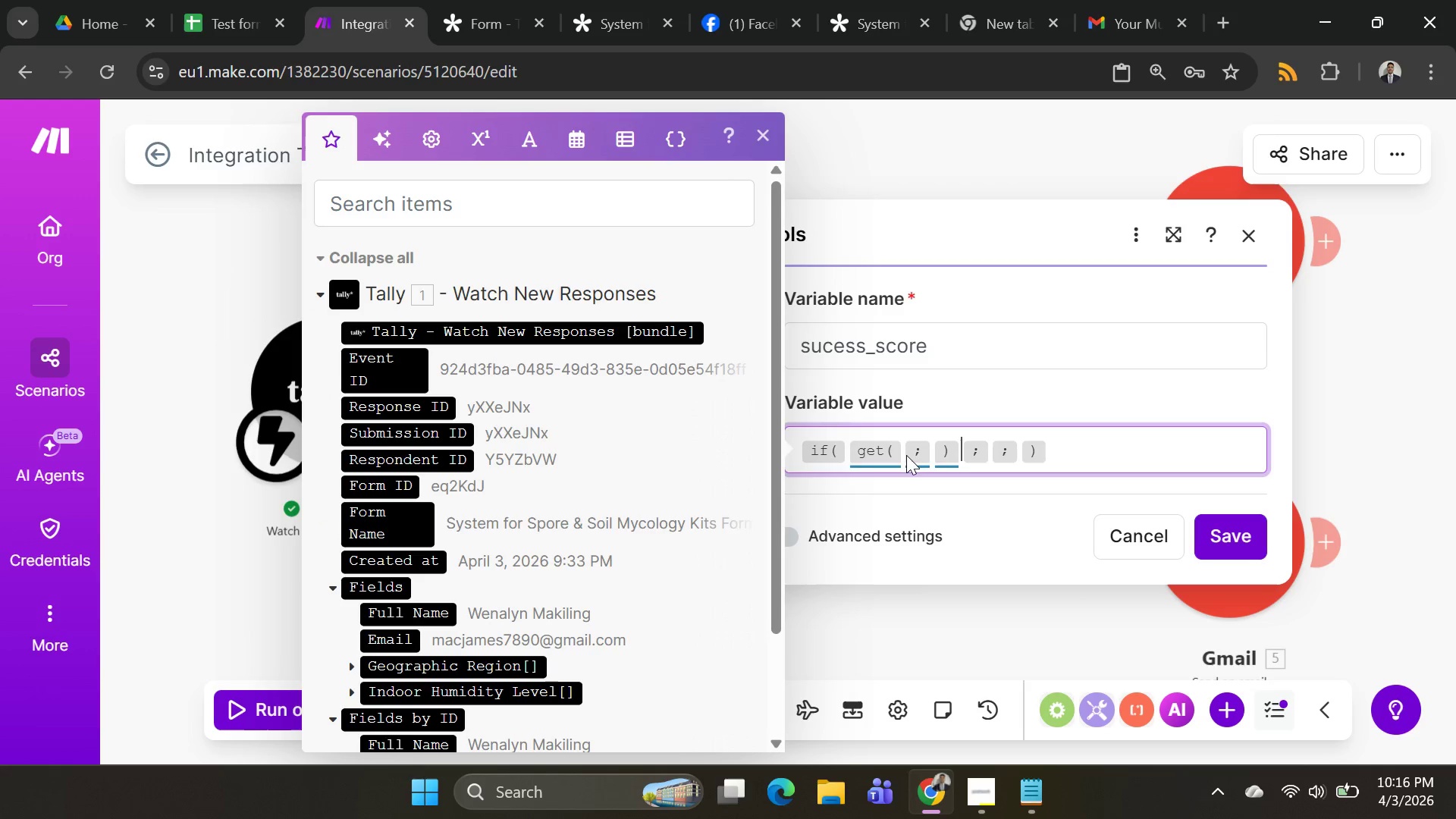 
left_click([900, 448])
 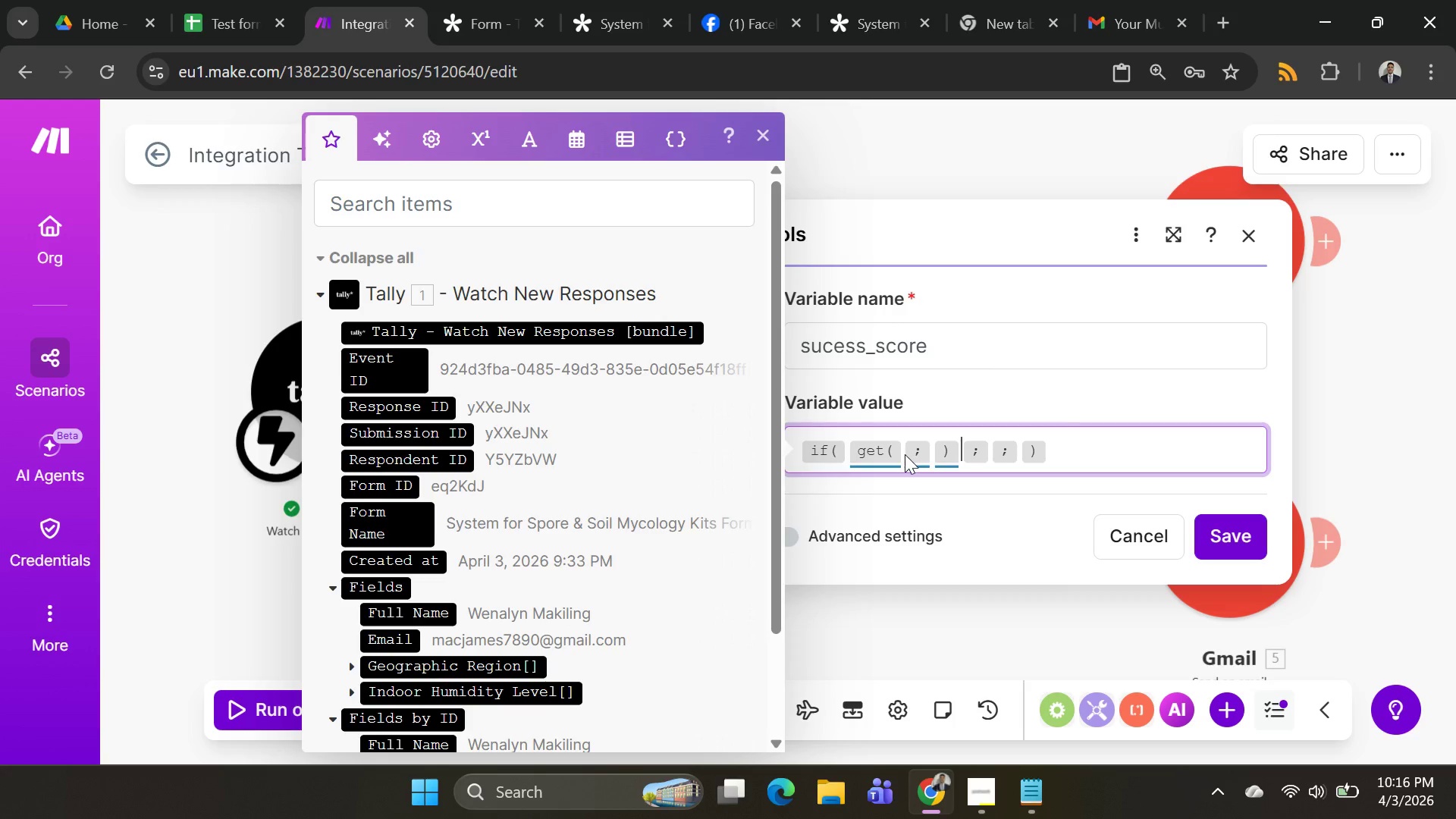 
left_click([902, 450])
 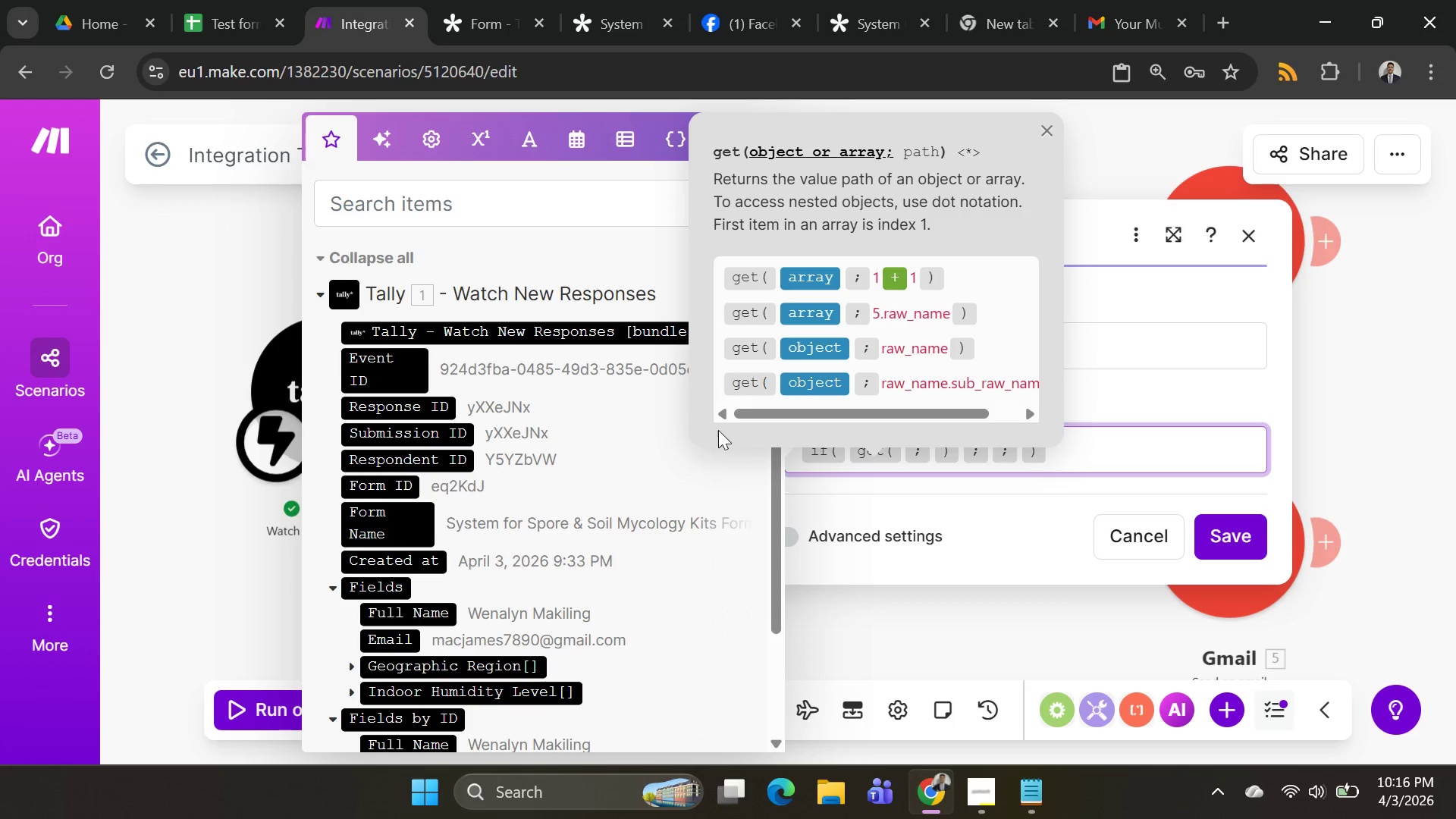 
mouse_move([429, 563])
 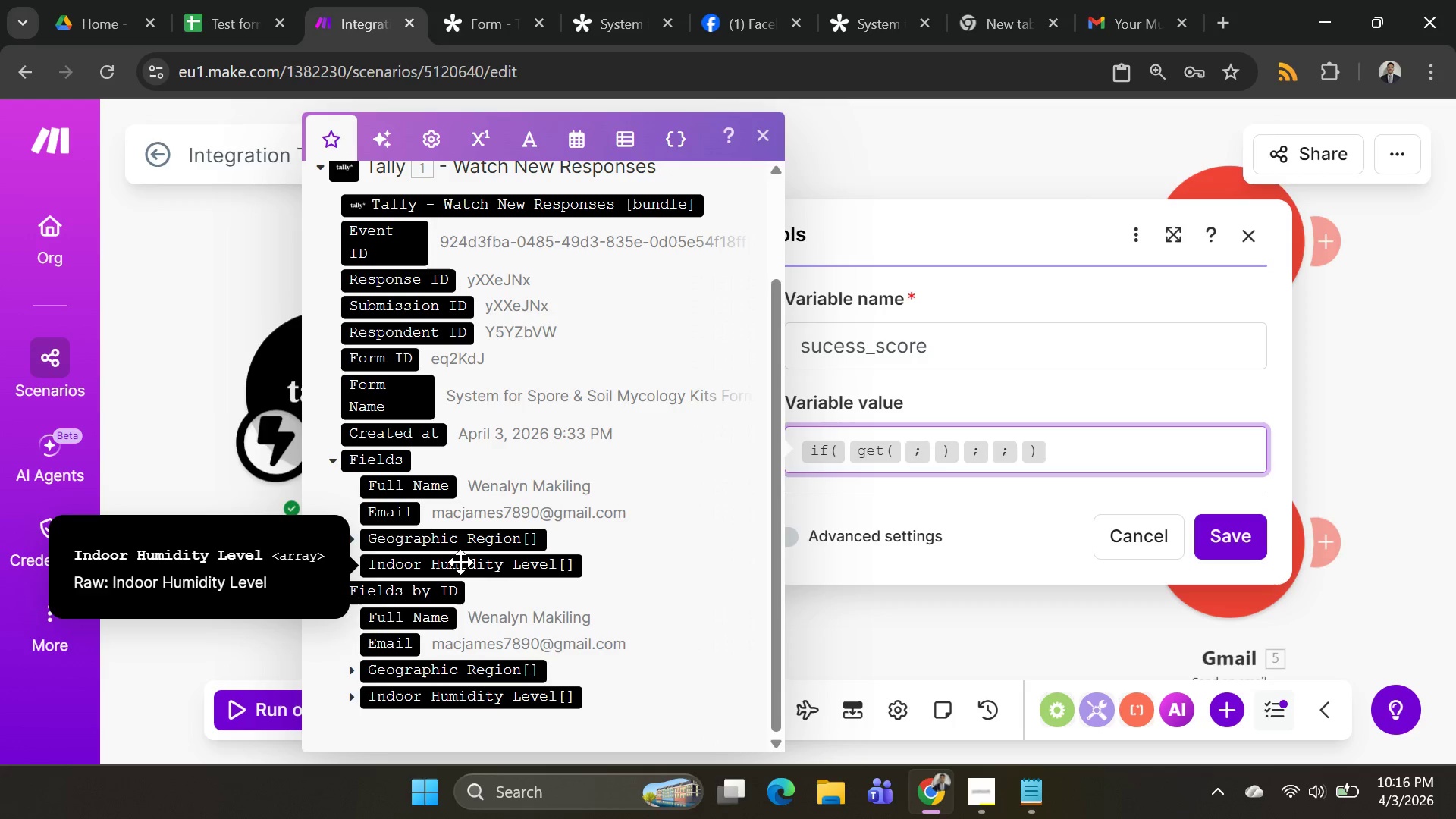 
left_click([460, 562])
 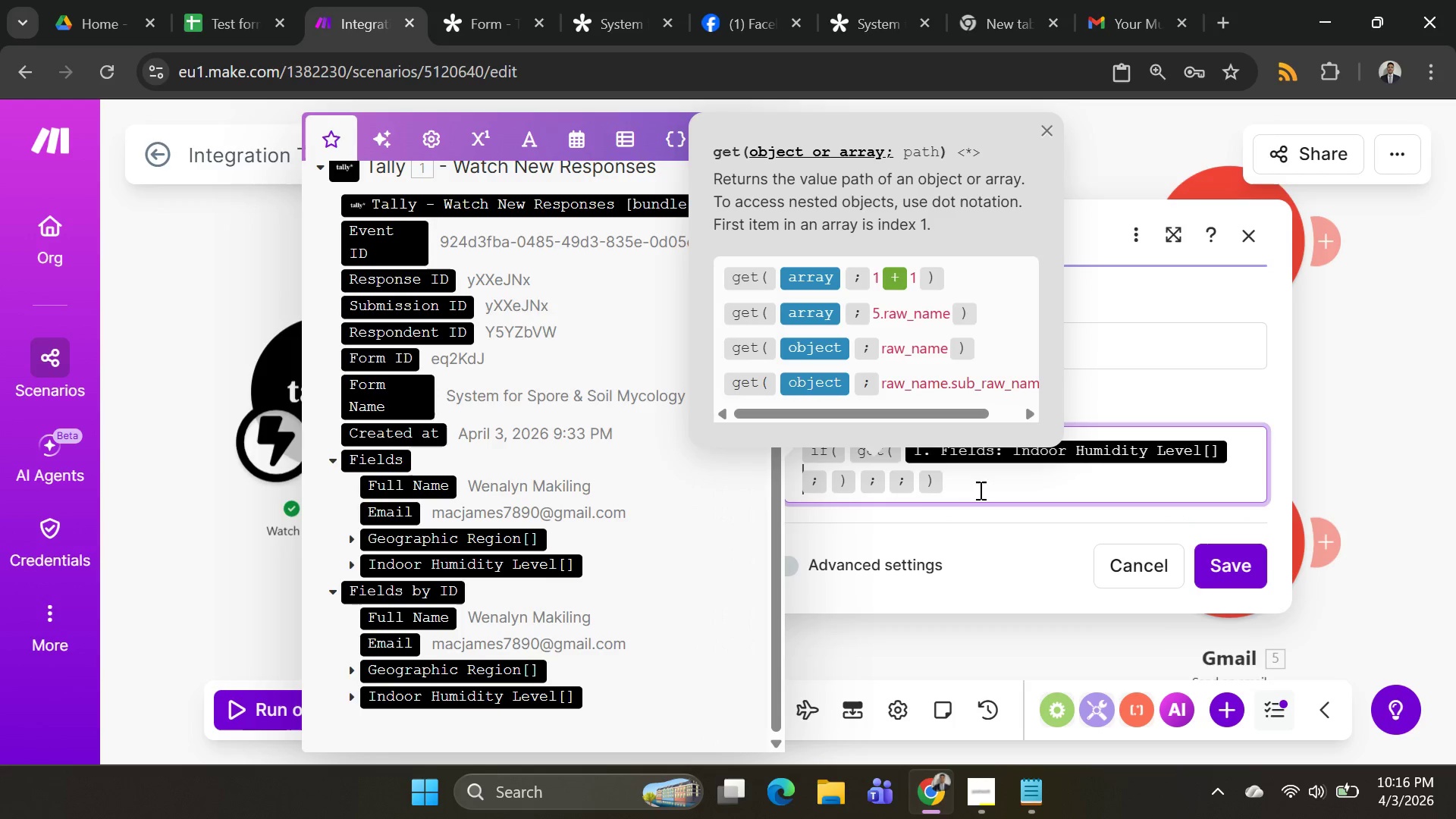 
left_click([971, 478])
 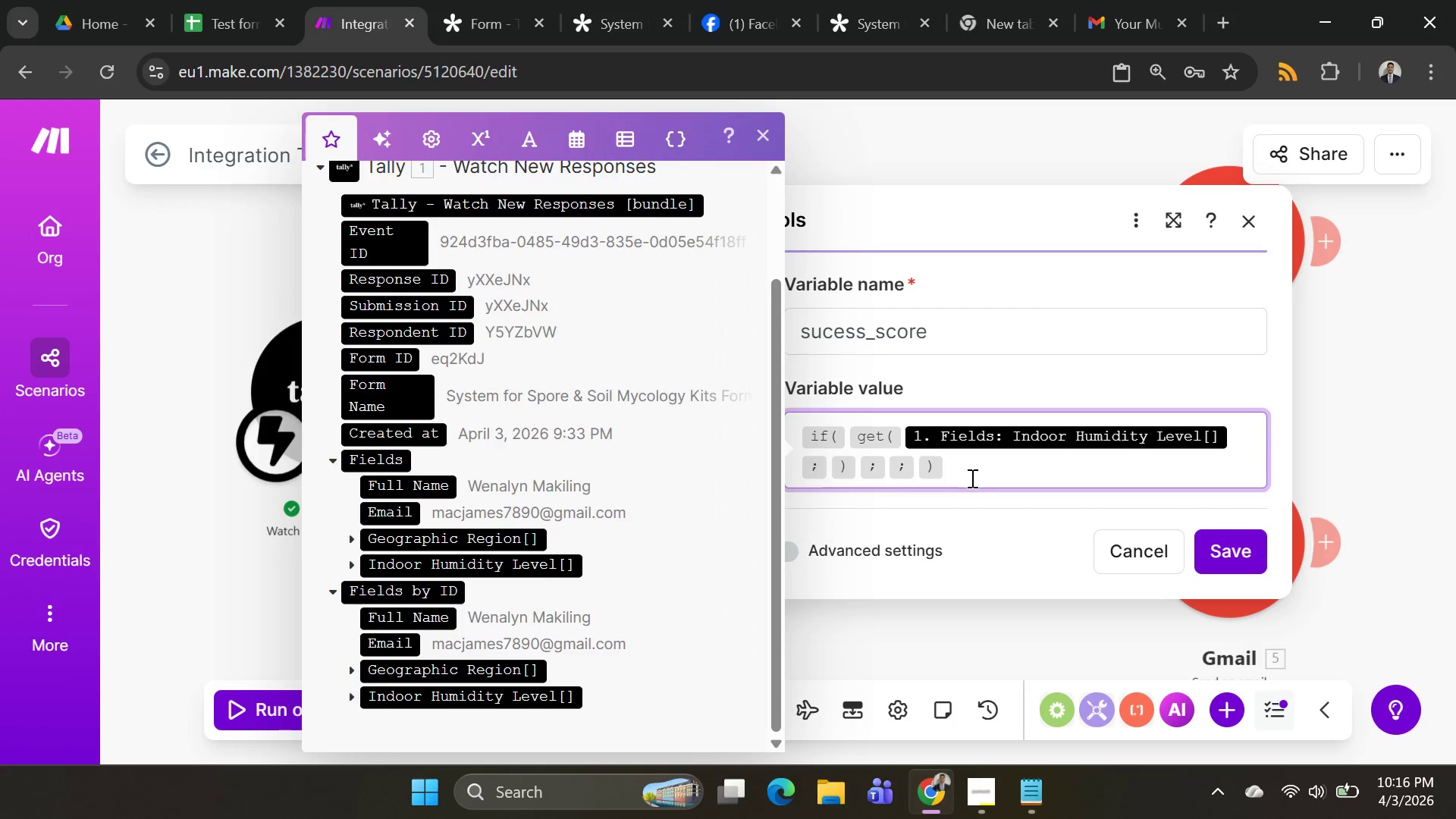 
key(Backspace)
 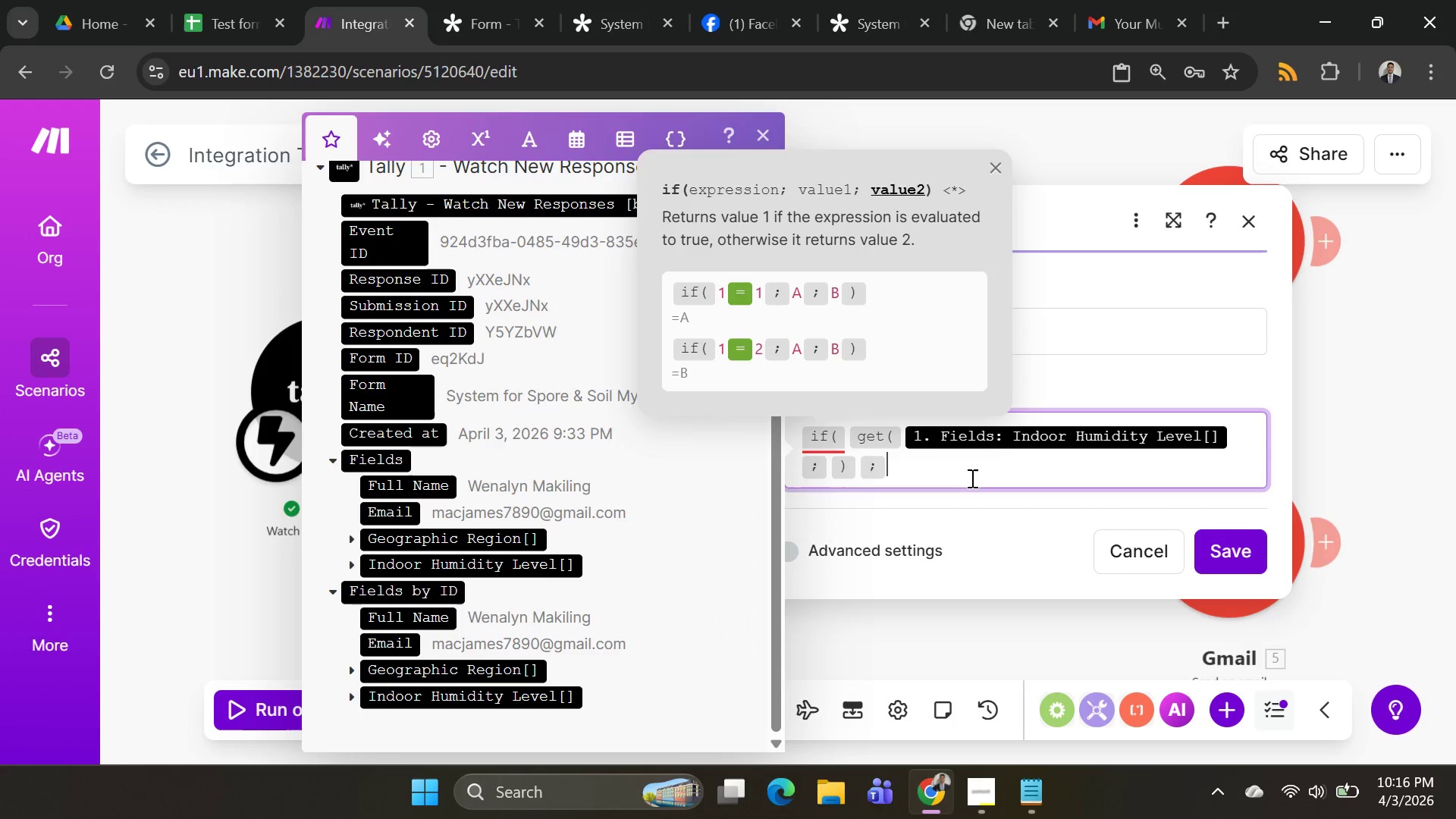 
key(Backspace)
 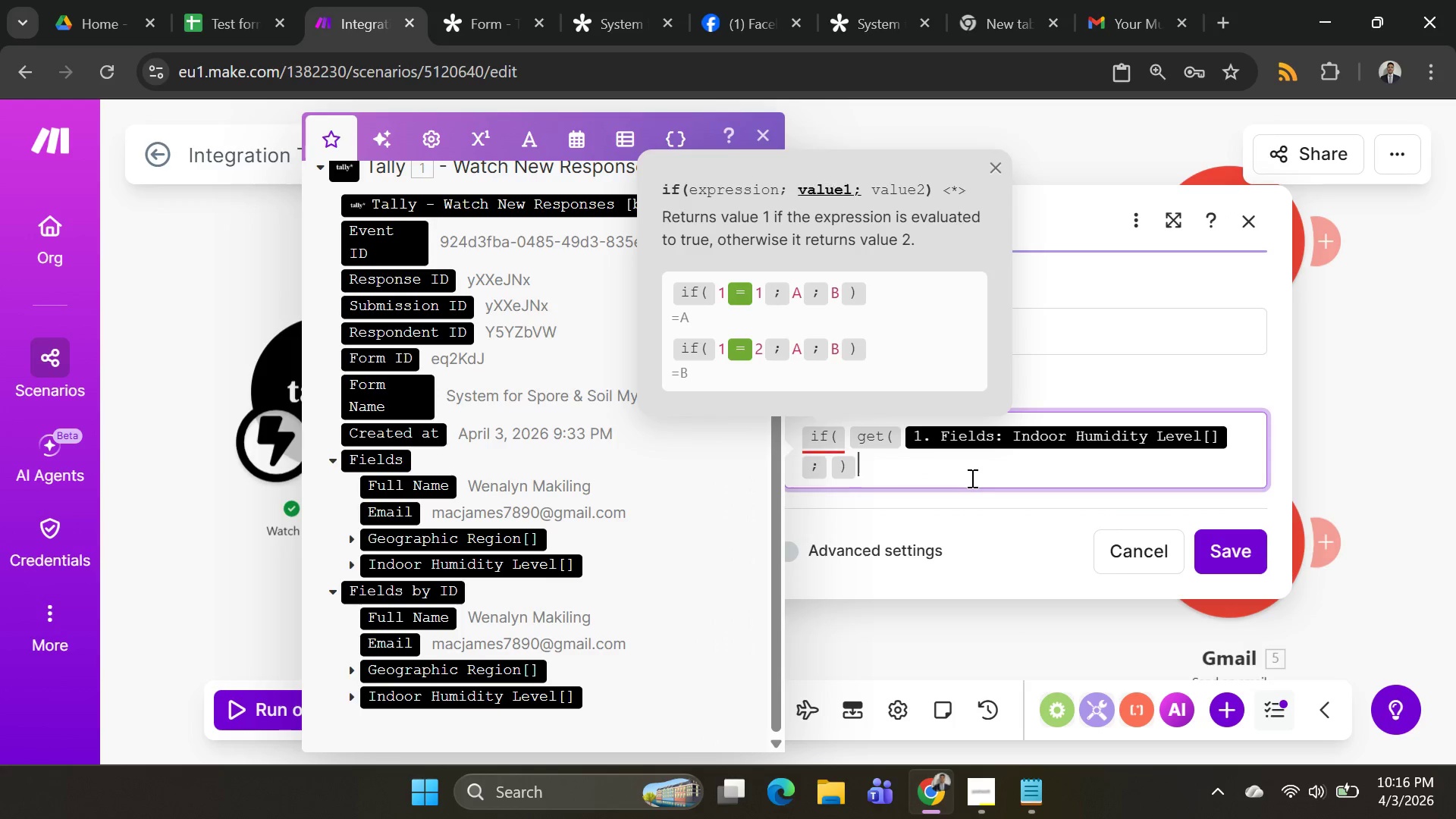 
key(Backspace)
 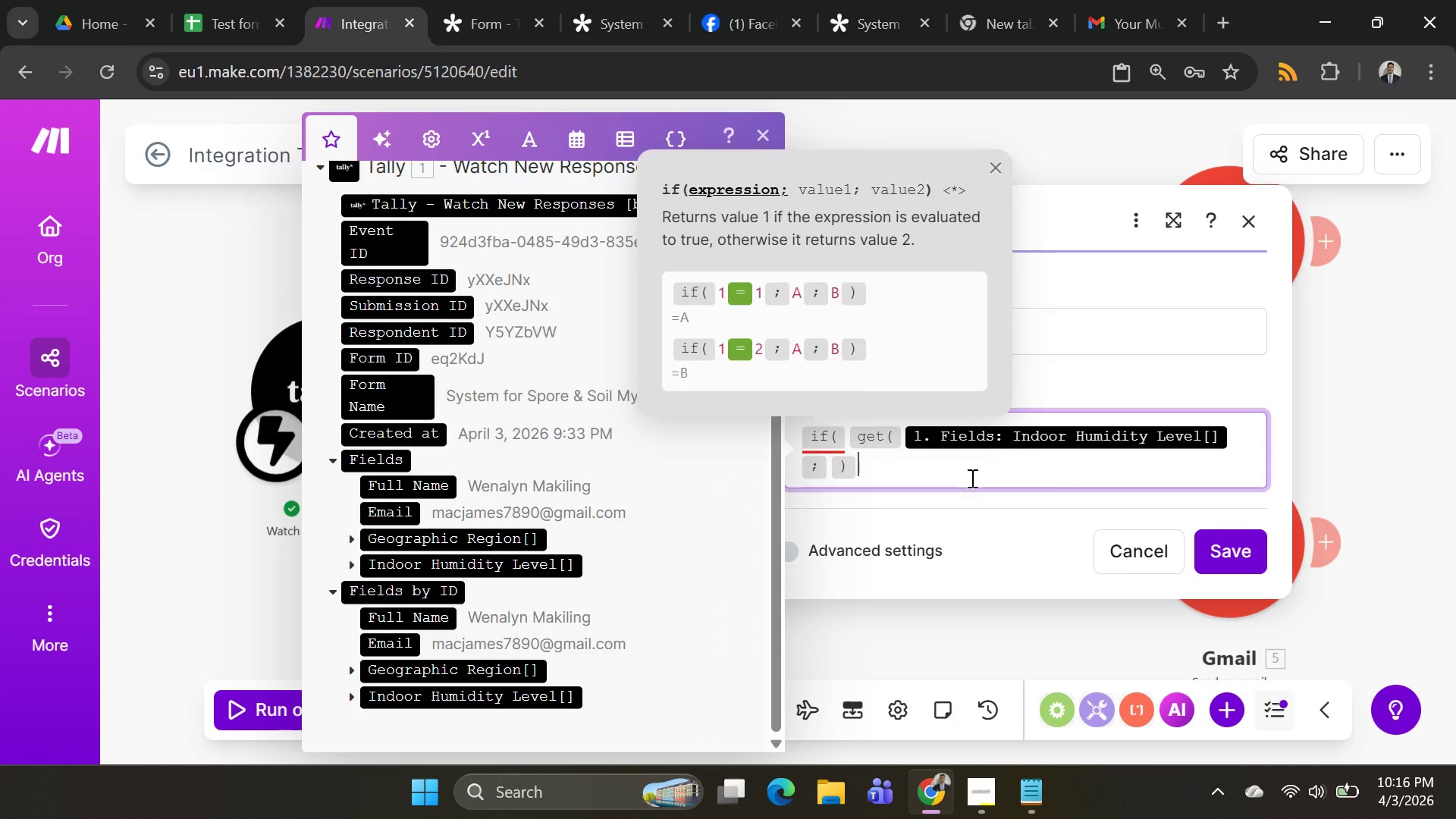 
key(Backspace)
 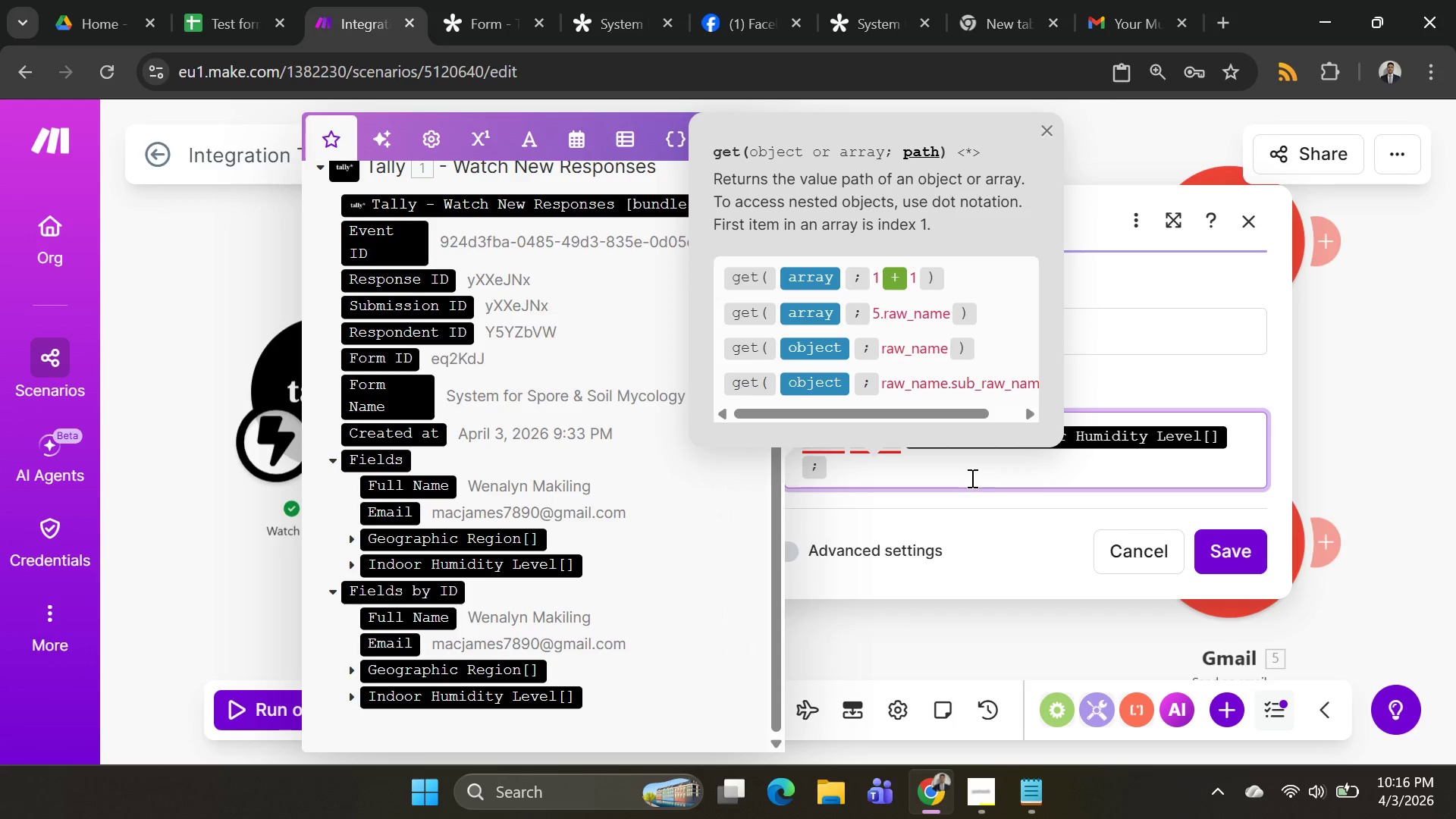 
key(1)
 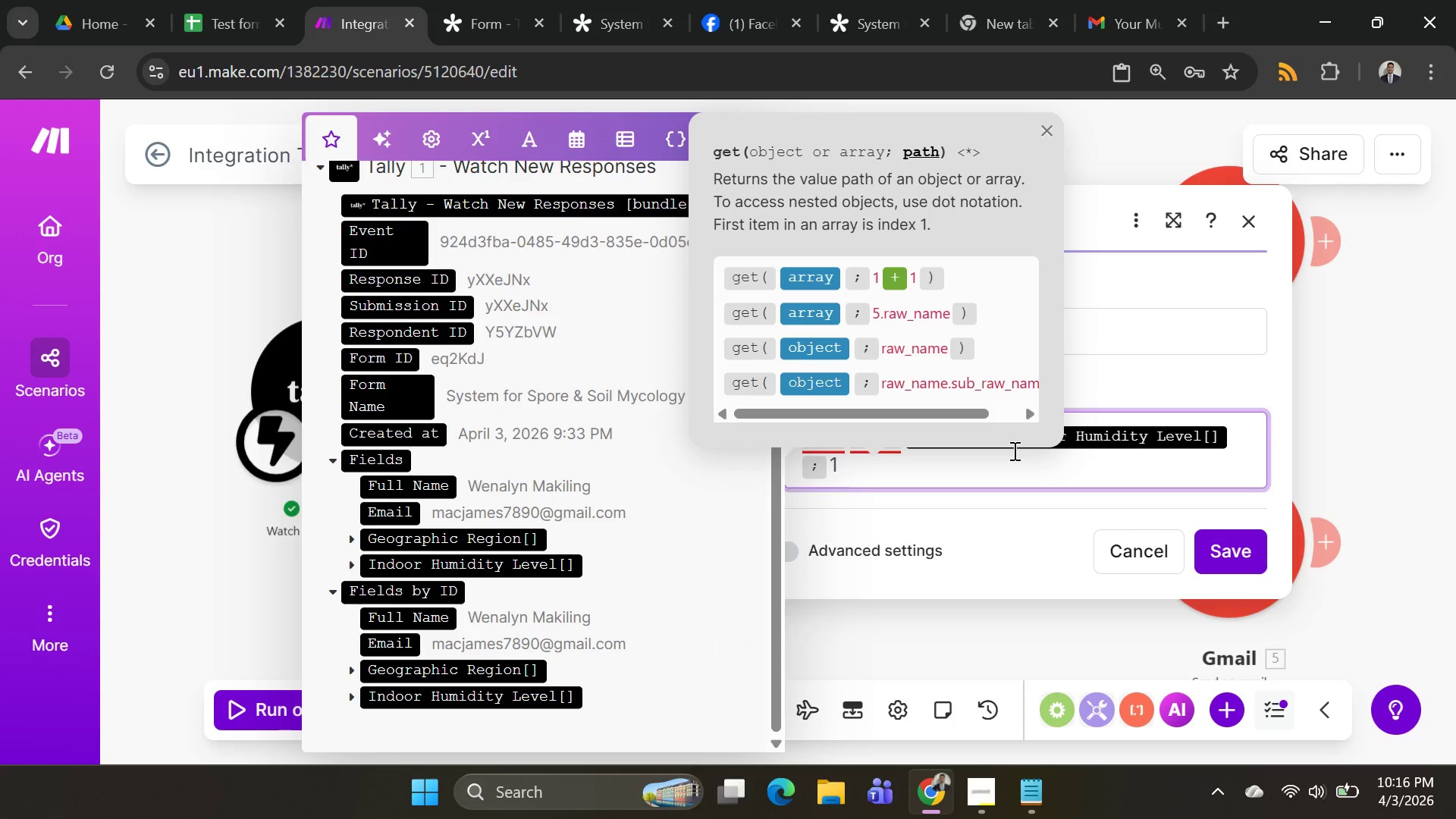 
wait(13.0)
 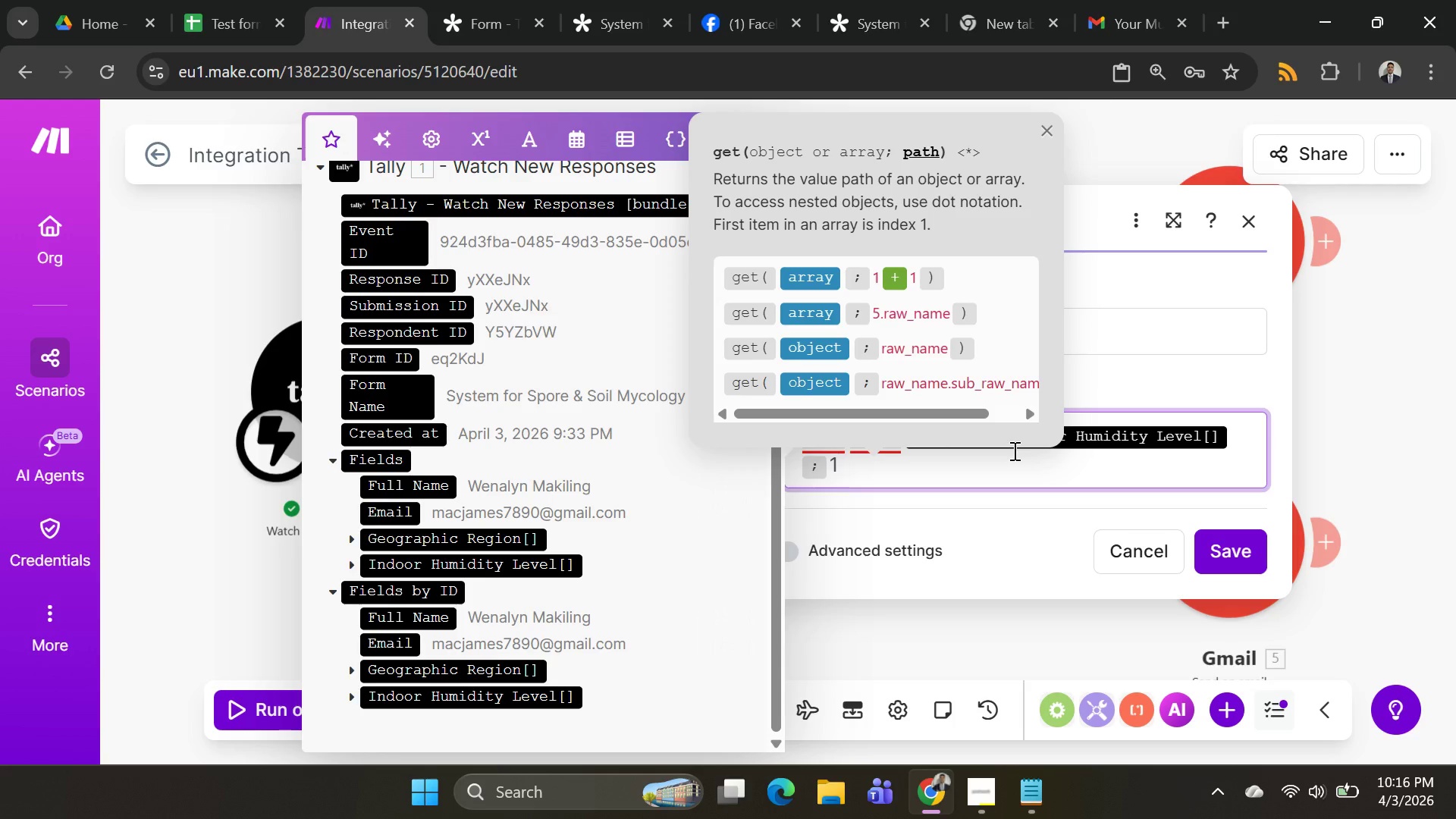 
key(Shift+ShiftRight)
 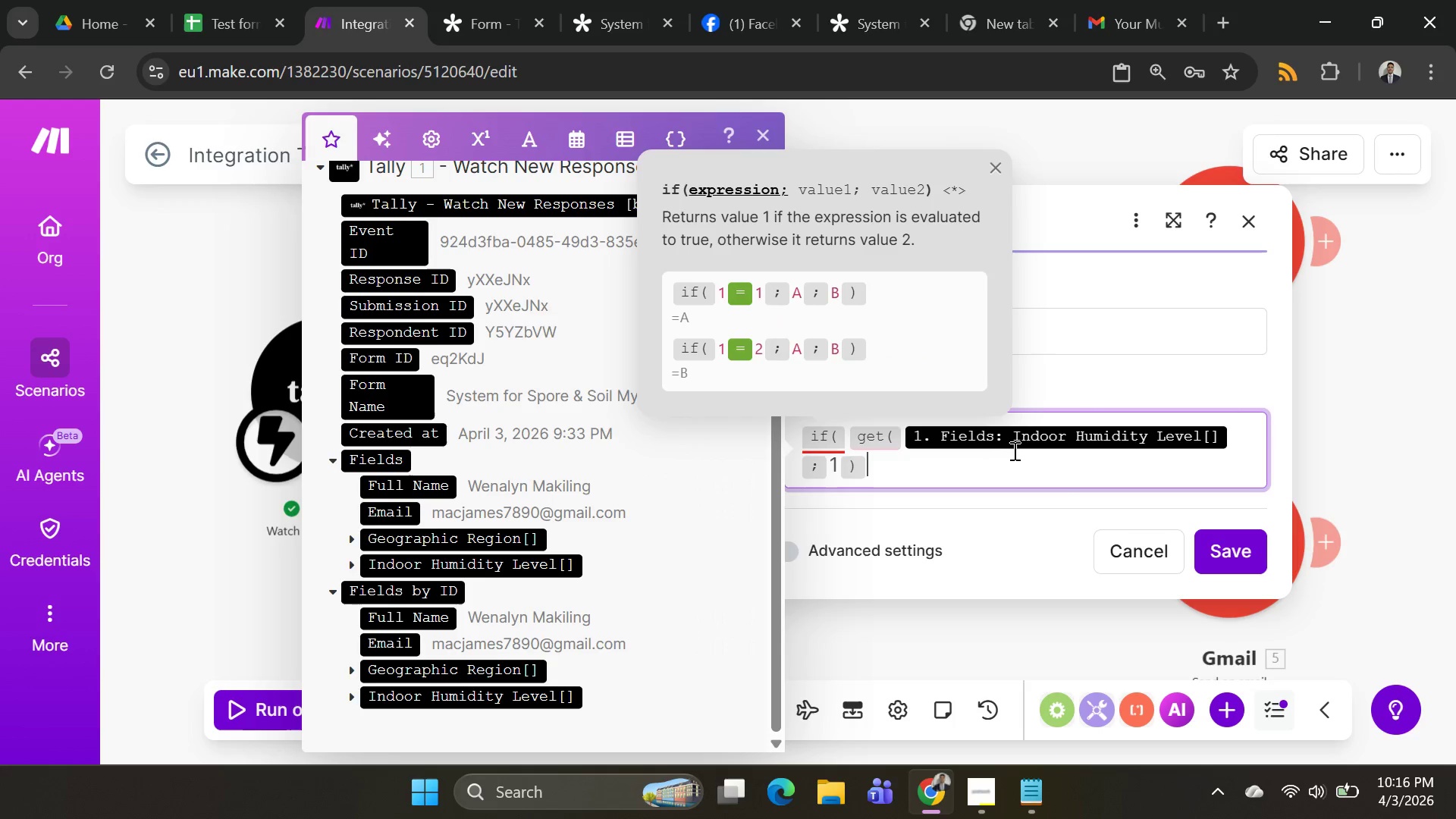 
key(Shift+0)
 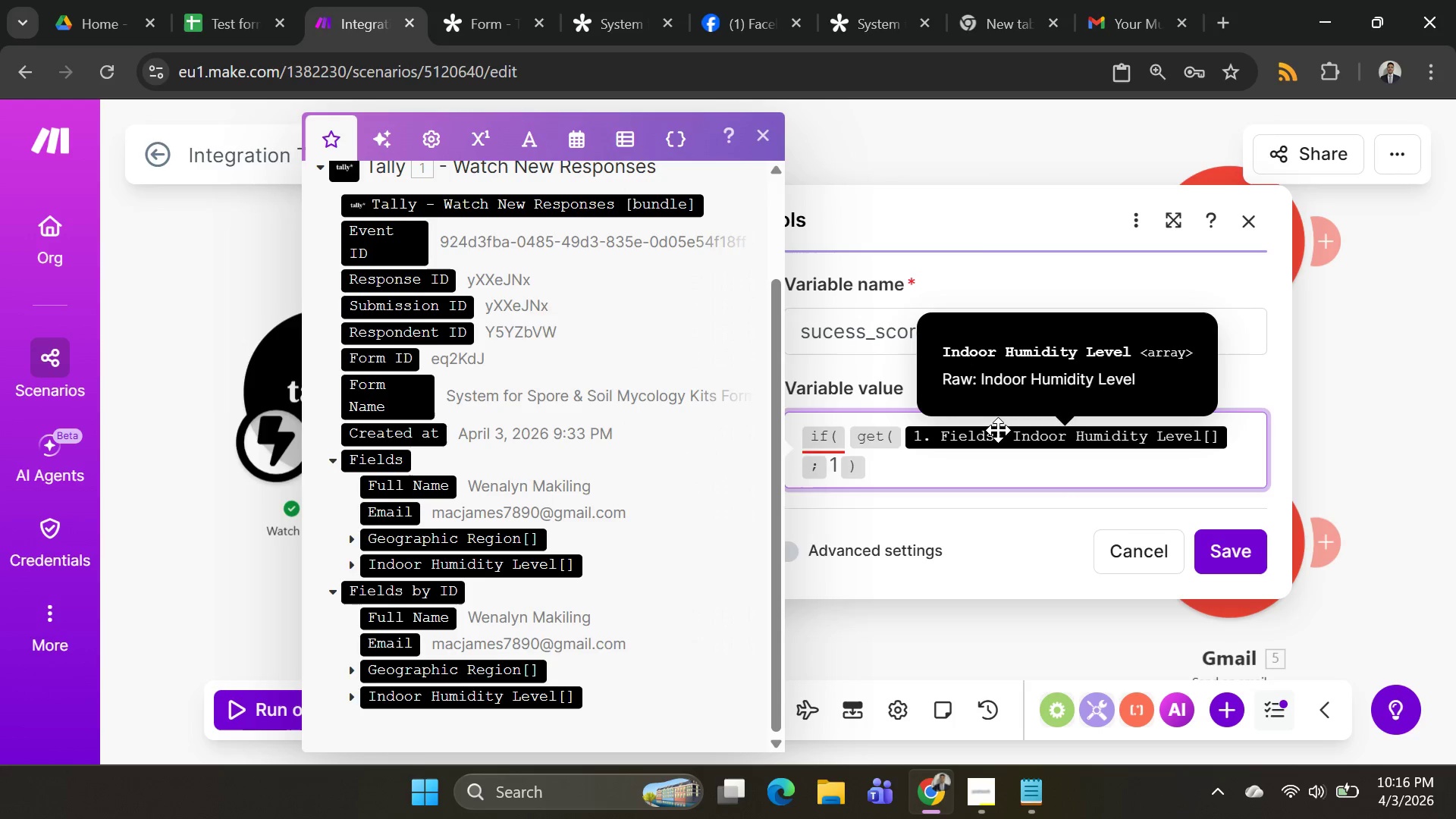 
key(Equal)
 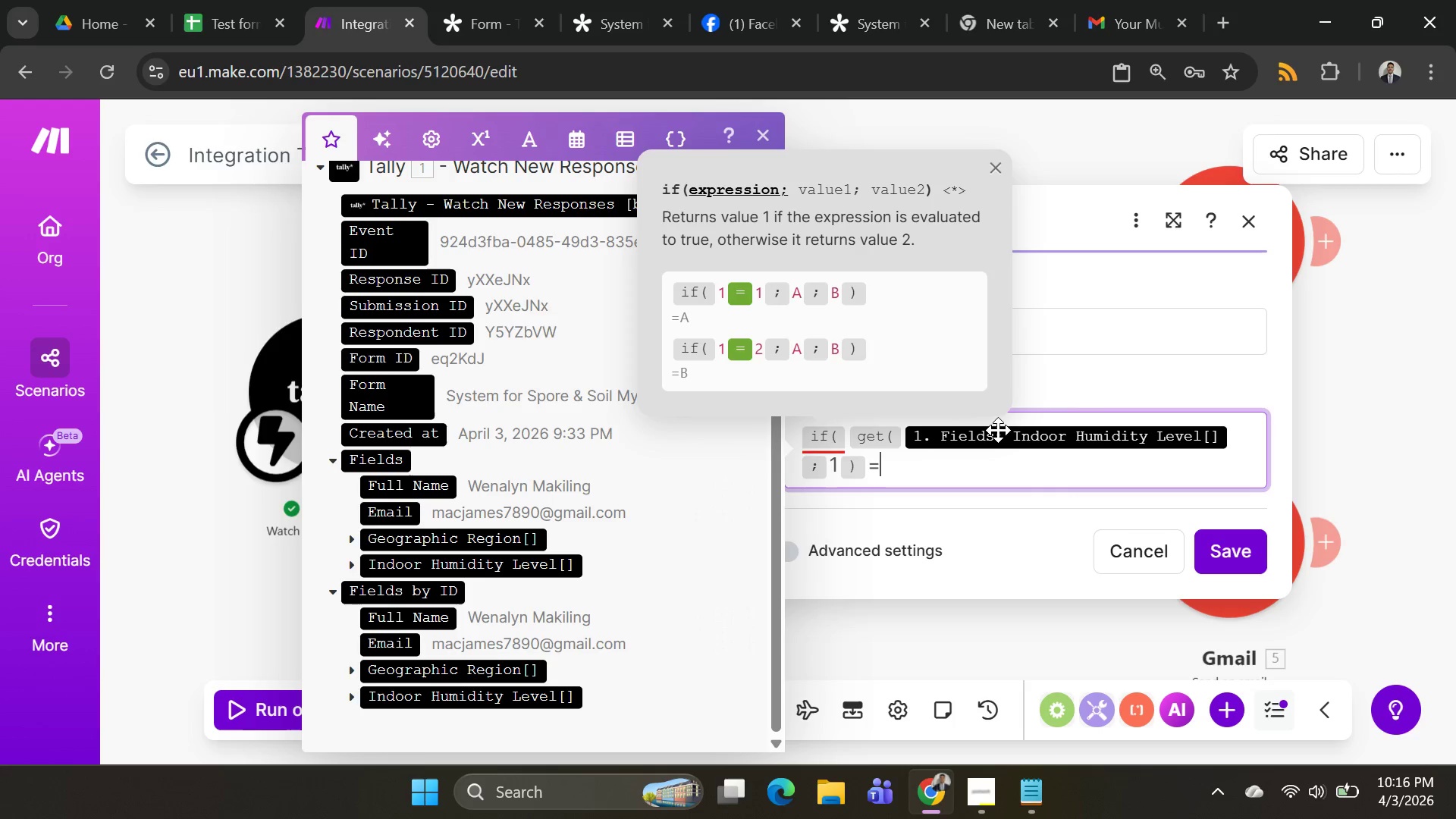 
key(Backspace)
 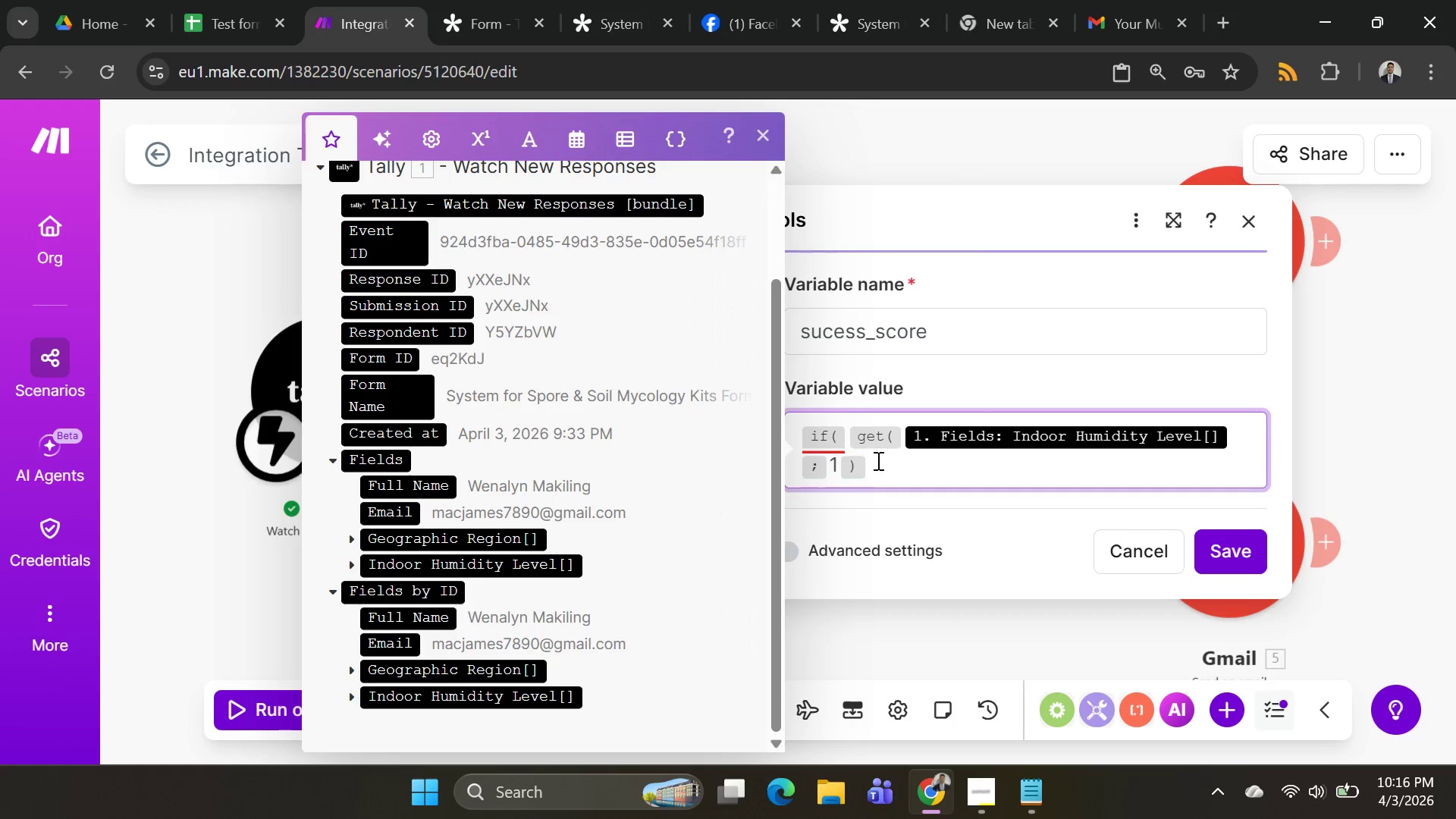 
left_click([876, 463])
 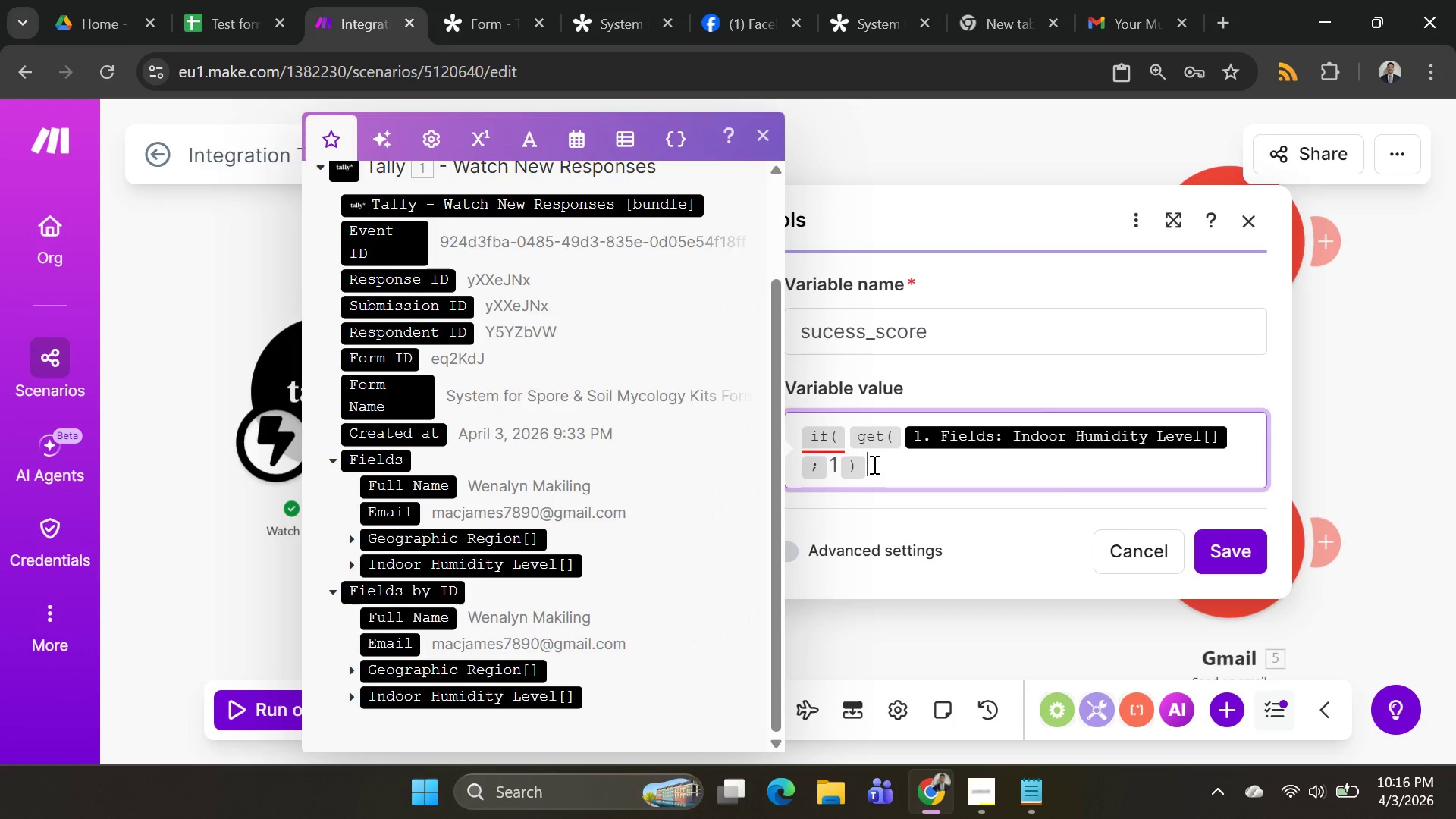 
double_click([873, 464])
 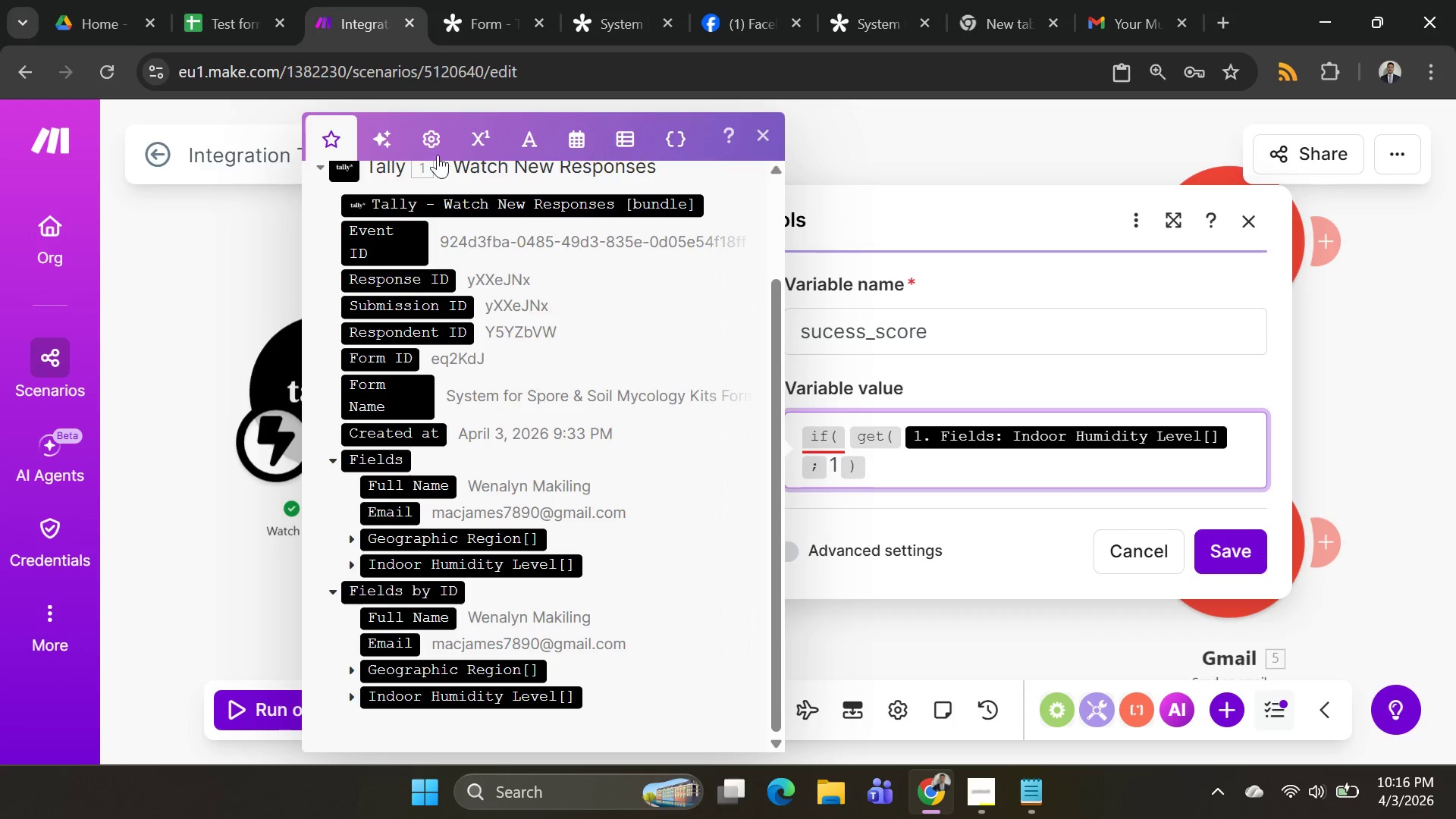 
left_click([417, 136])
 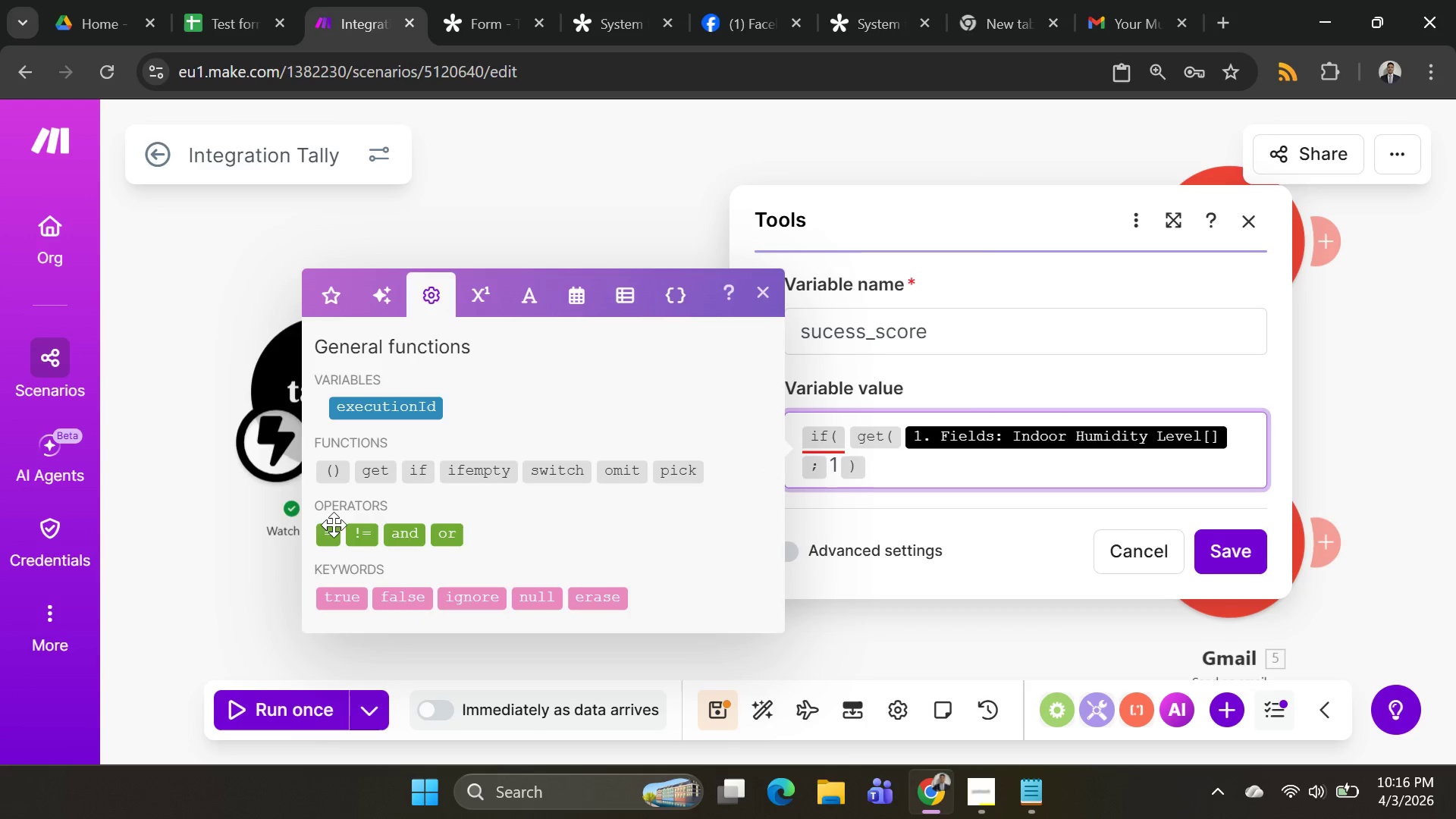 
left_click([325, 535])
 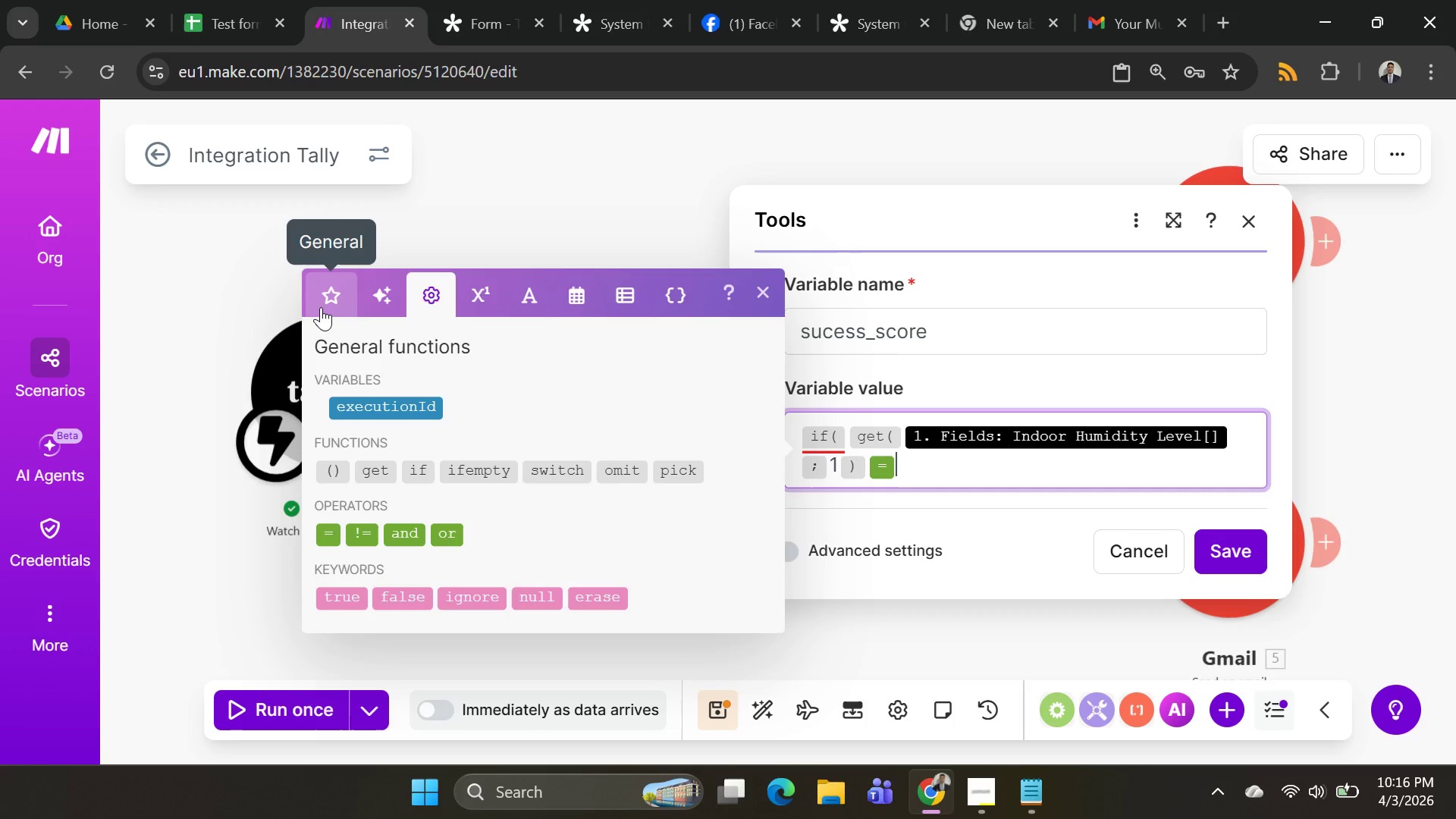 
wait(5.78)
 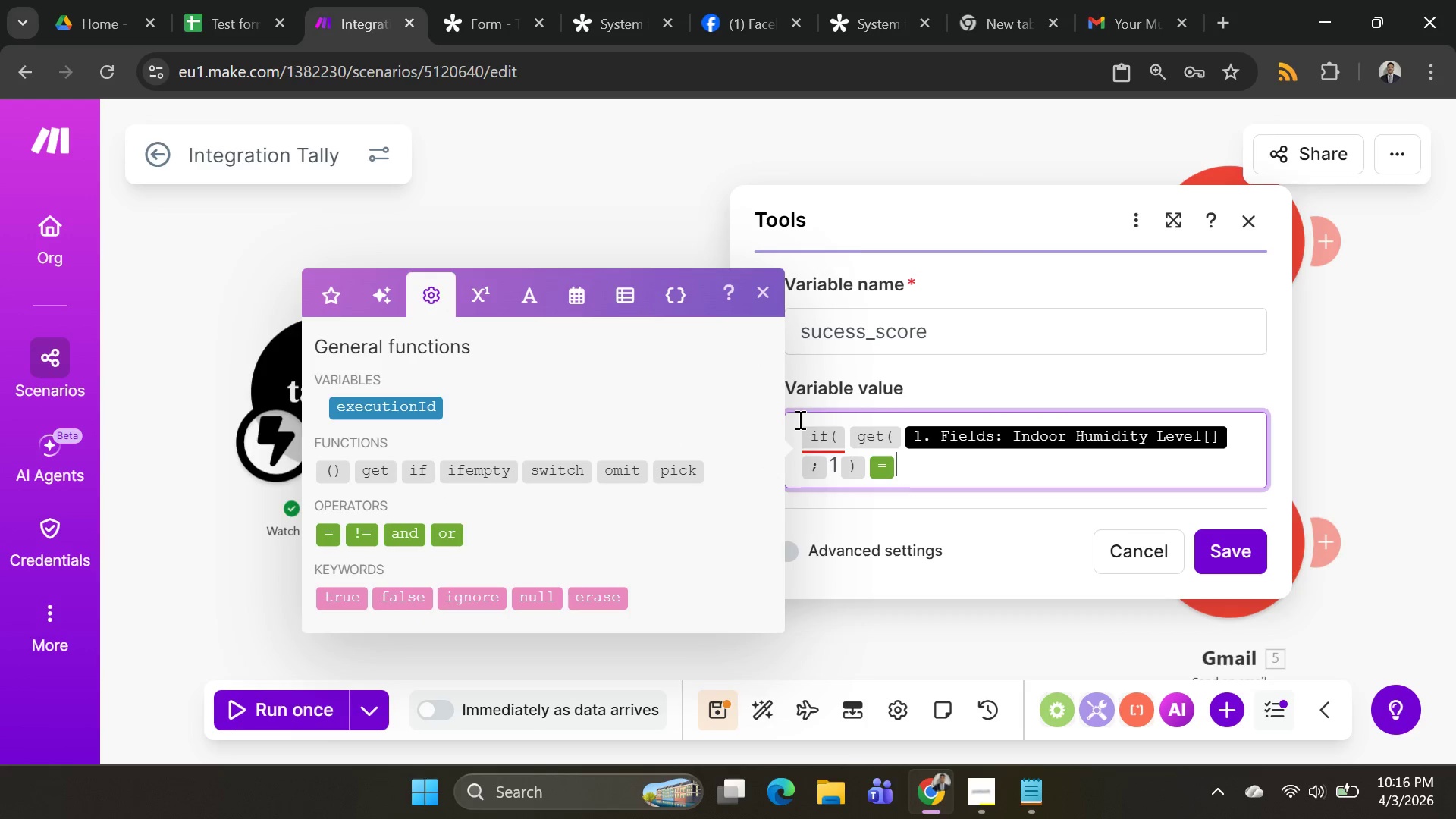 
left_click([339, 306])
 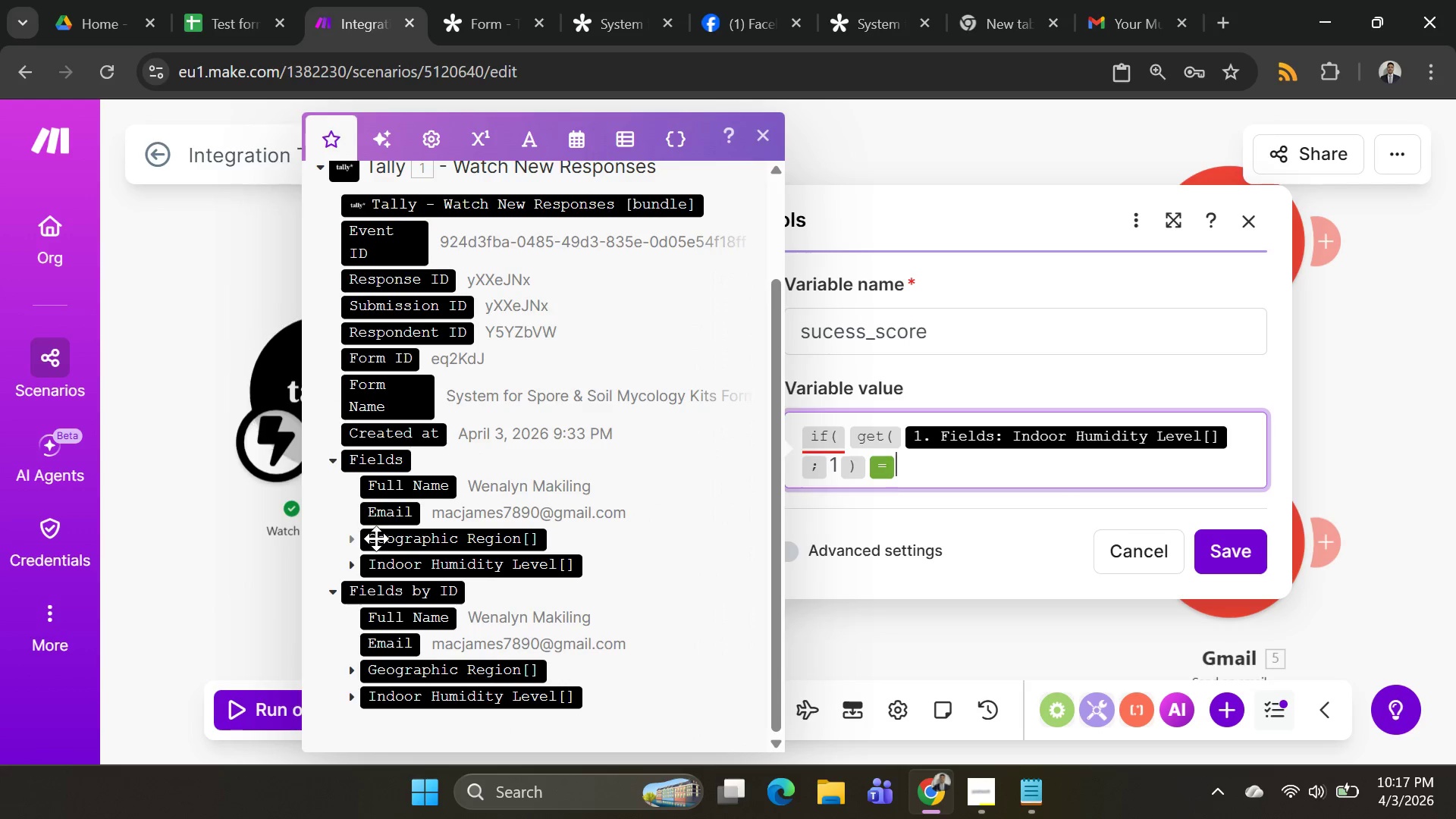 
wait(5.41)
 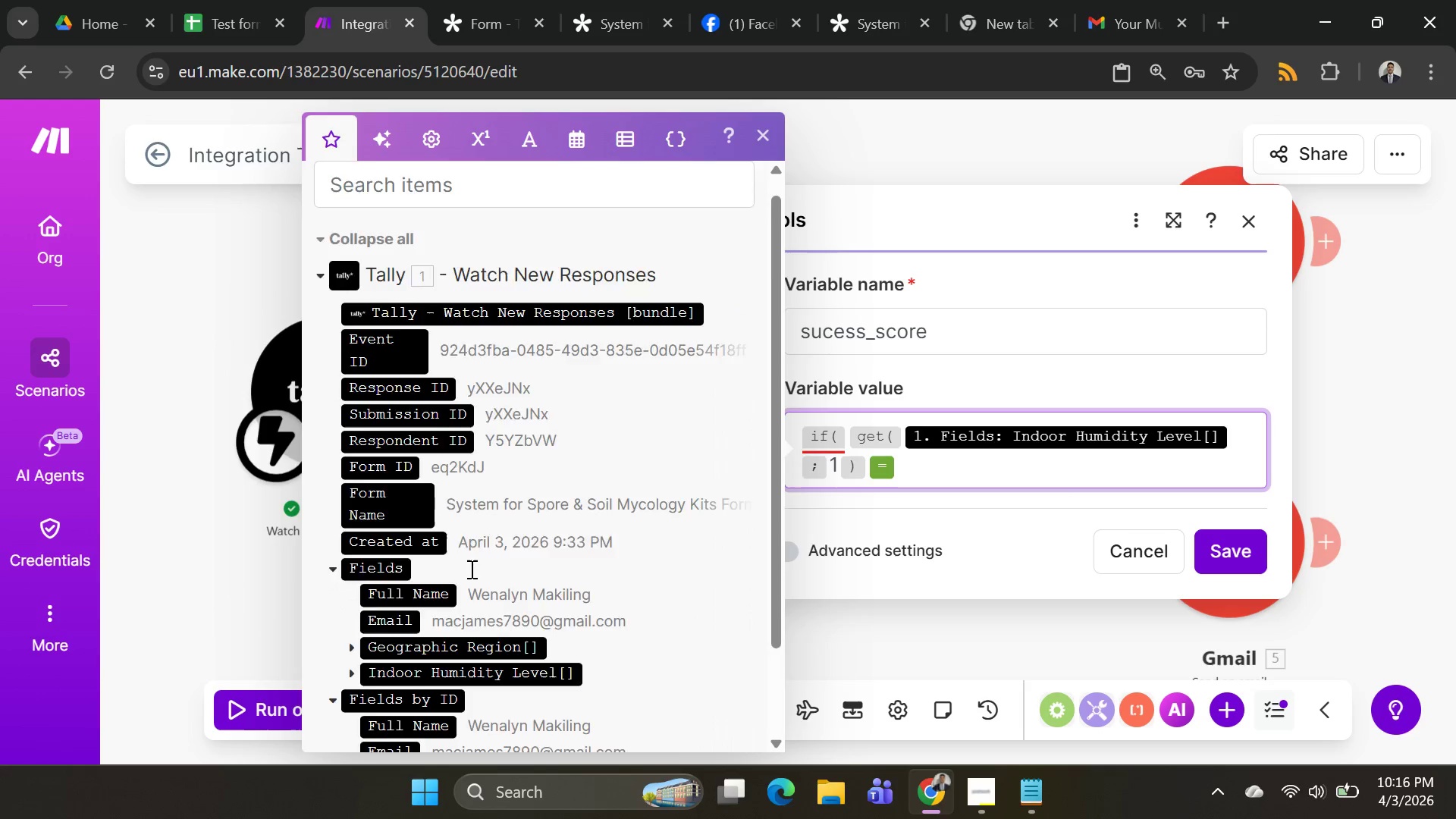 
left_click([350, 567])
 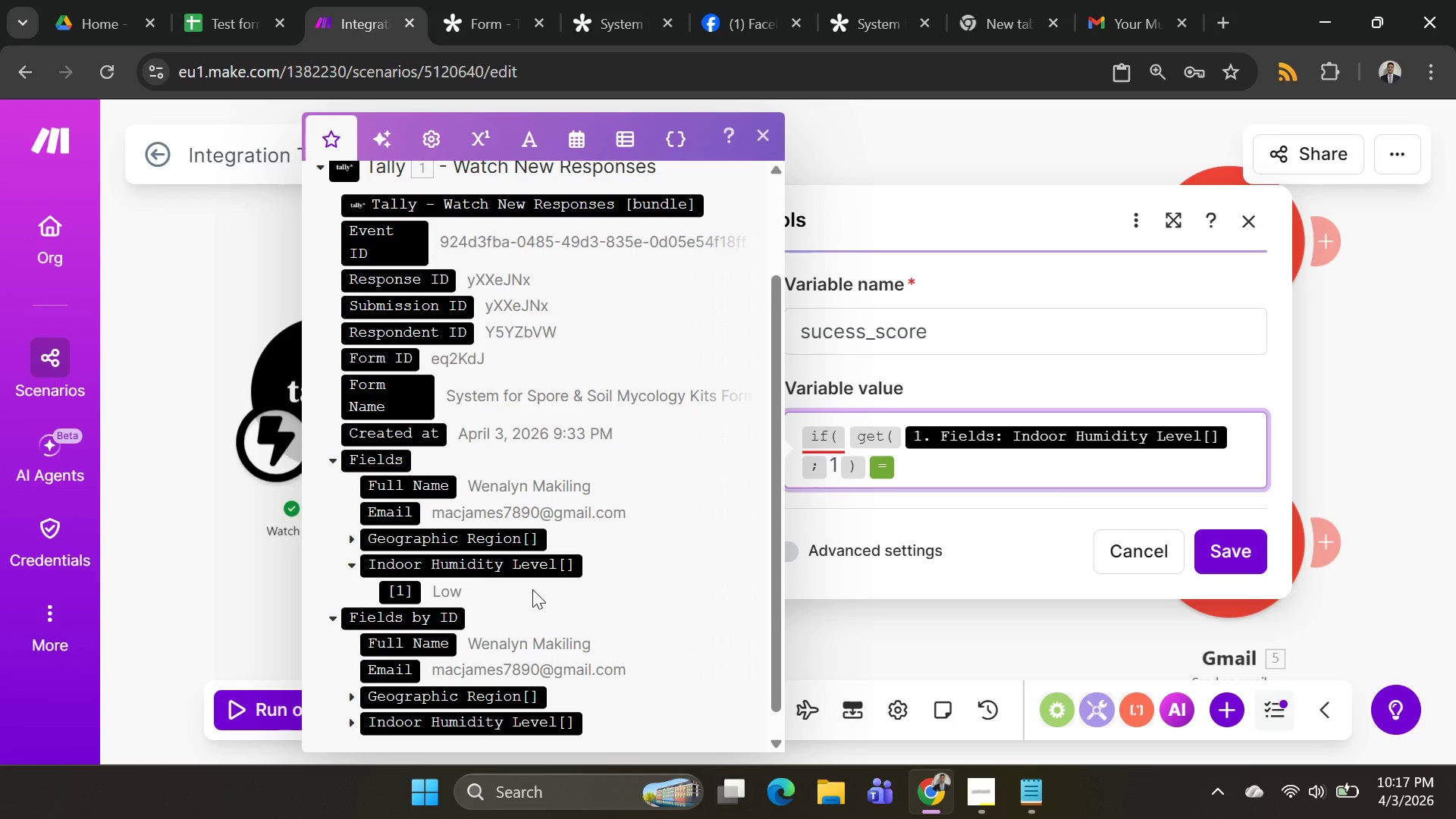 
wait(5.59)
 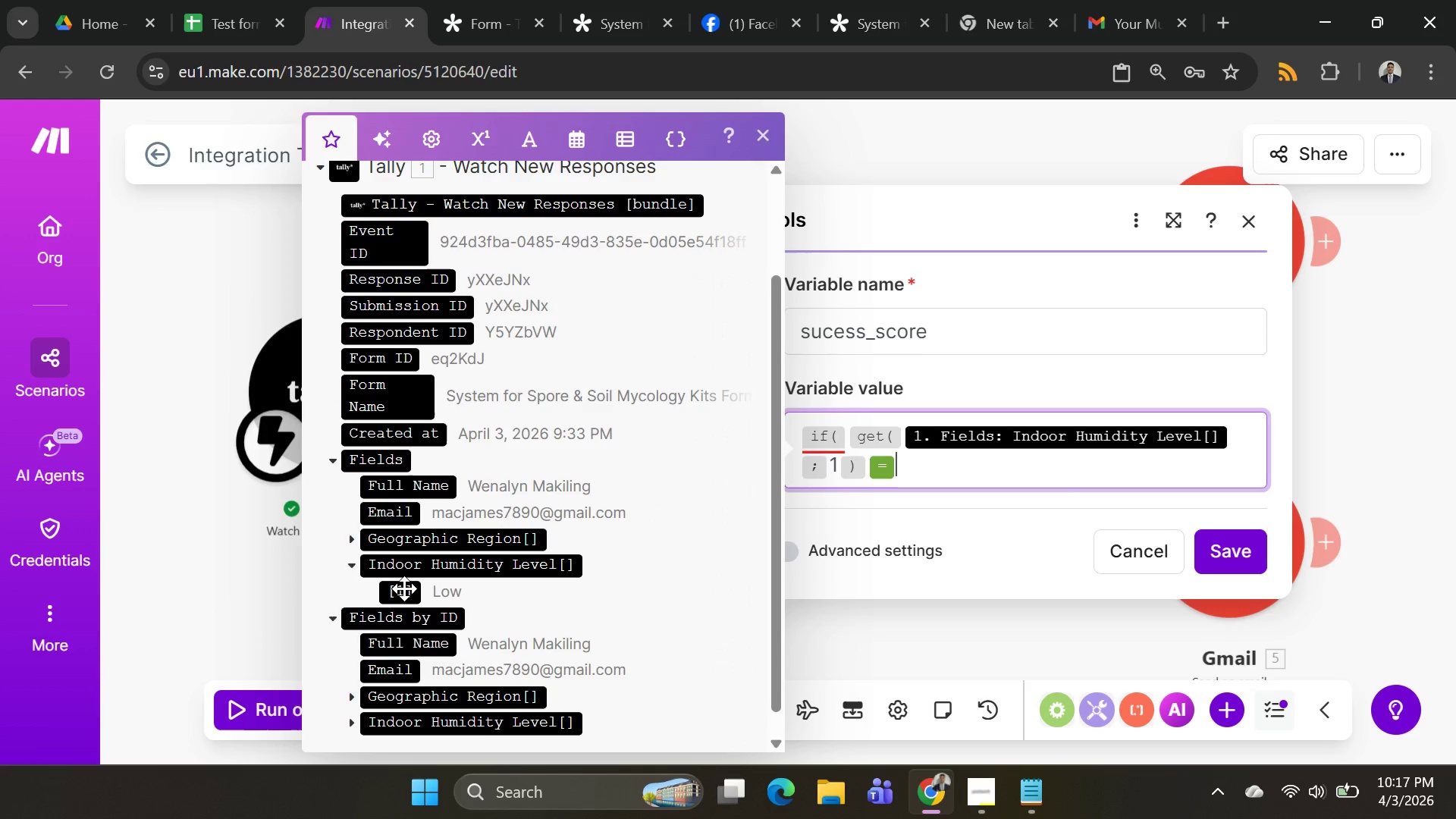 
type("Low")
 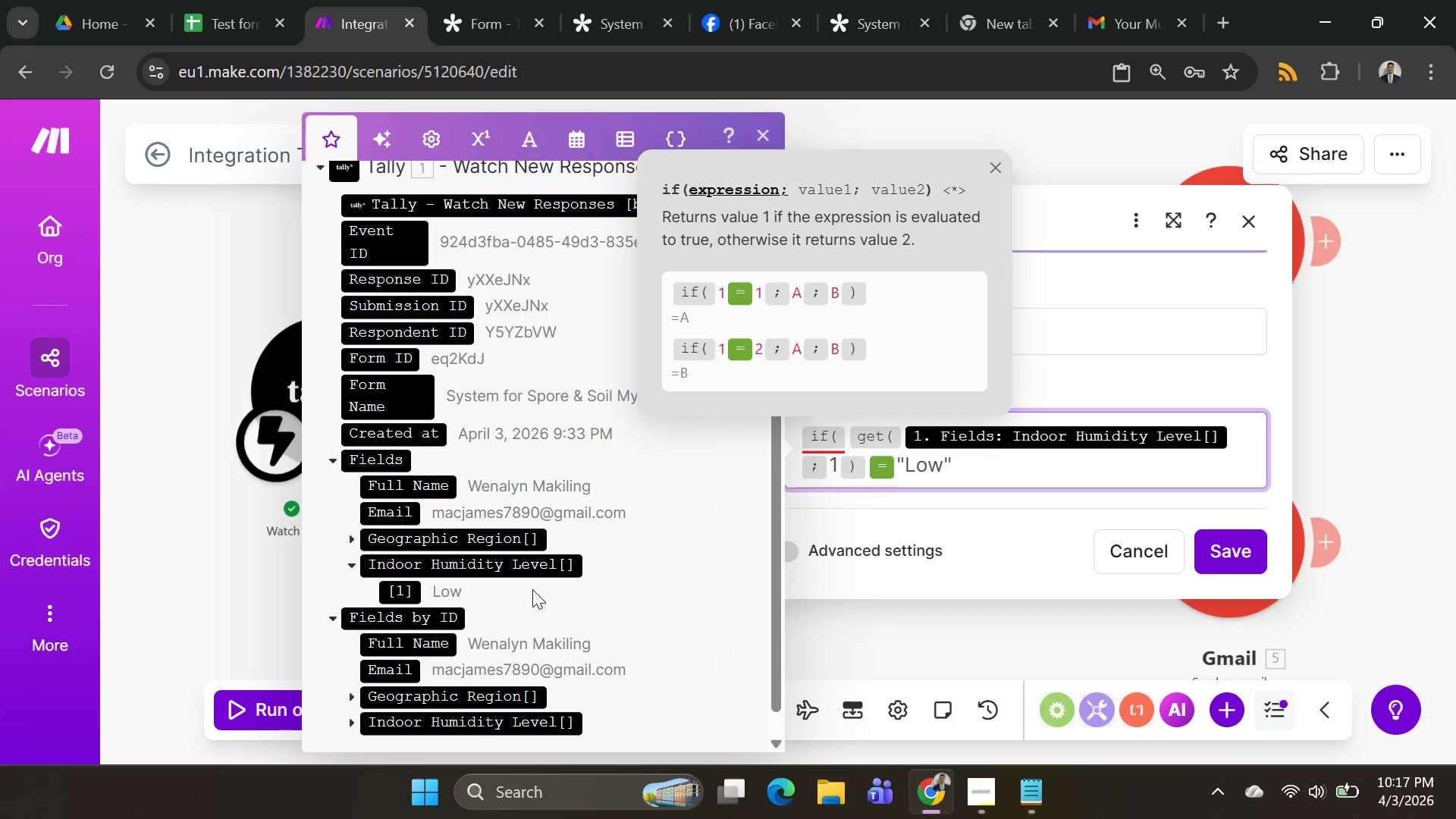 
type(; 65;)
 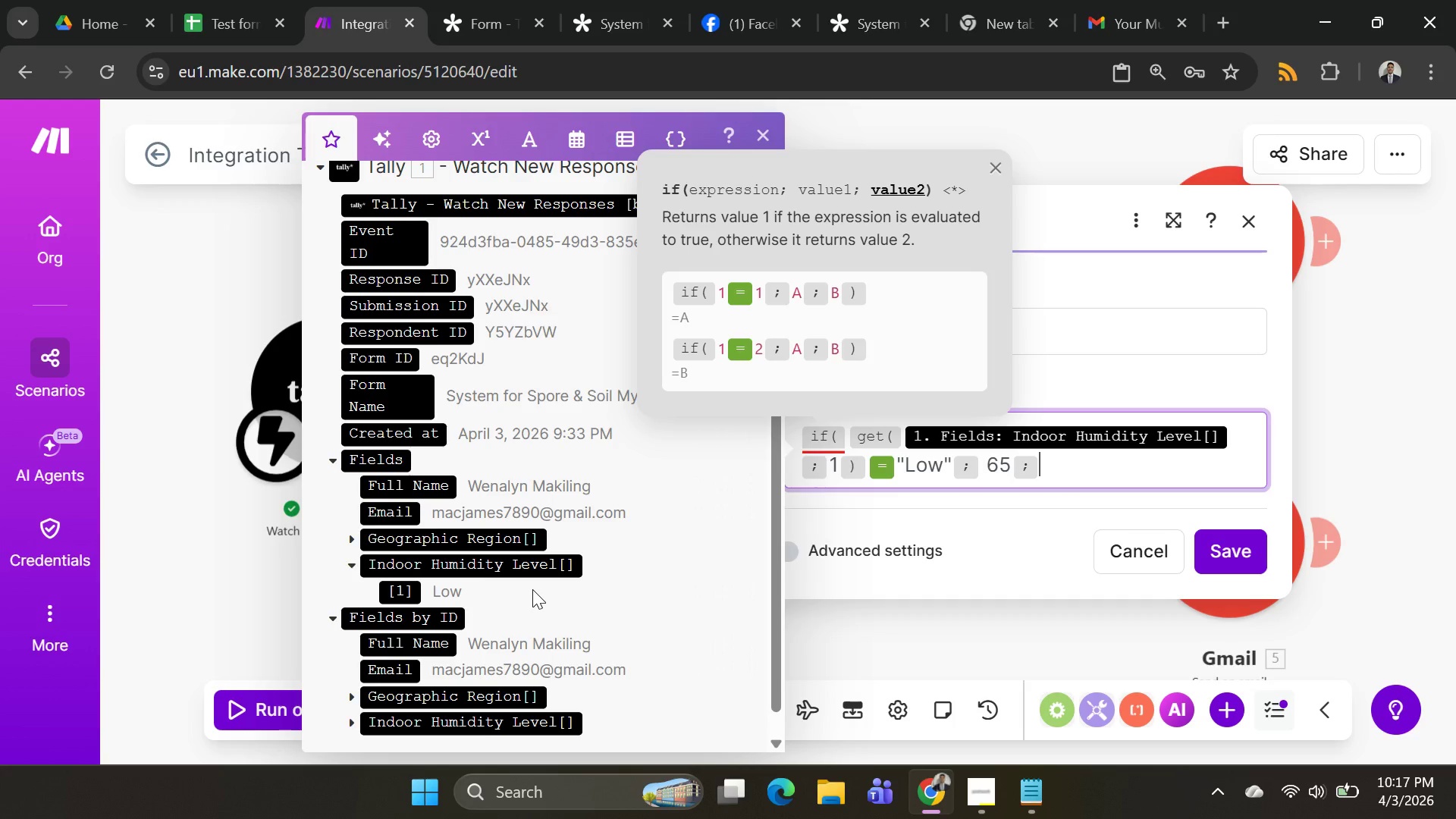 
wait(5.45)
 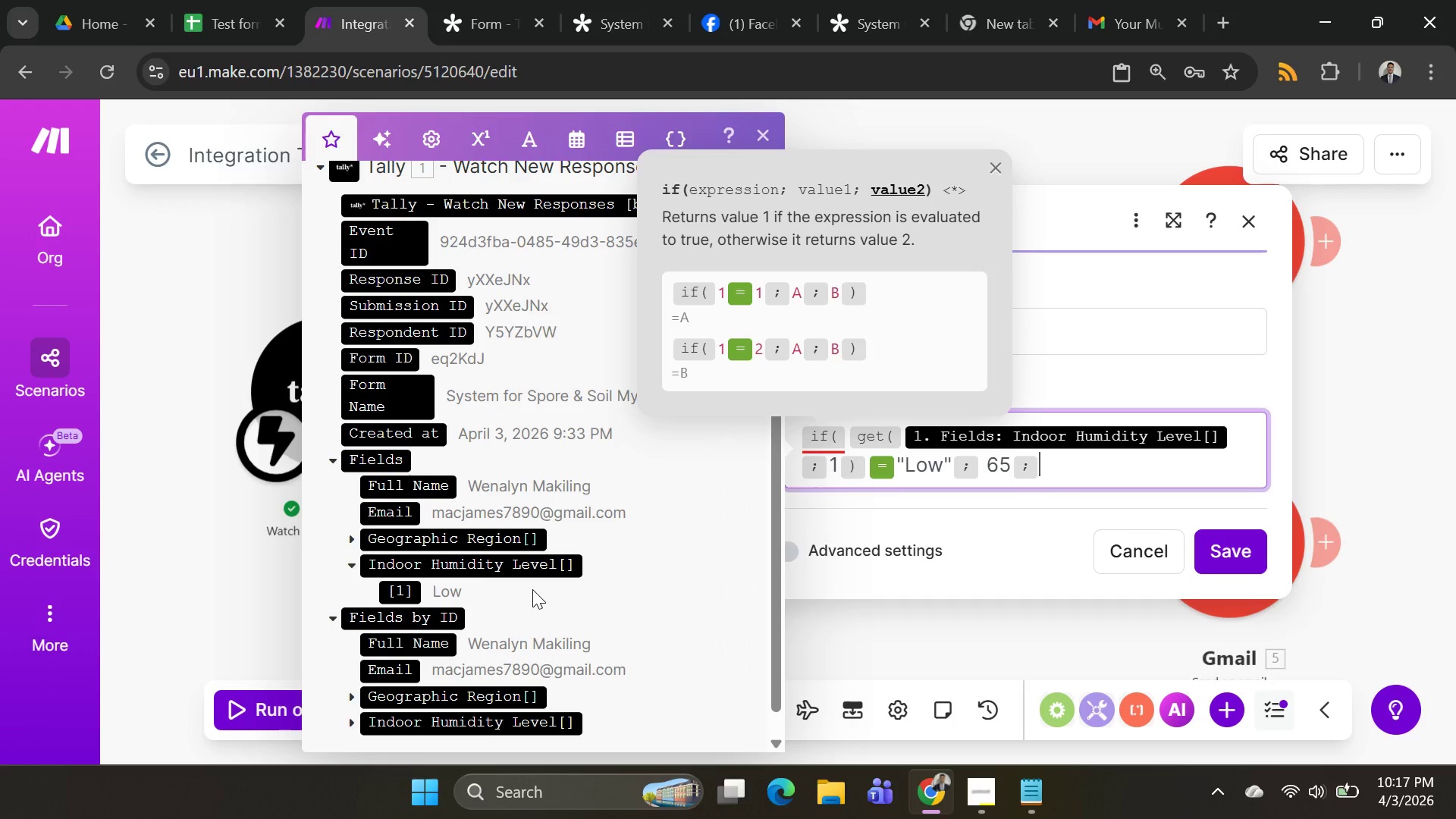 
key(Shift+Enter)
 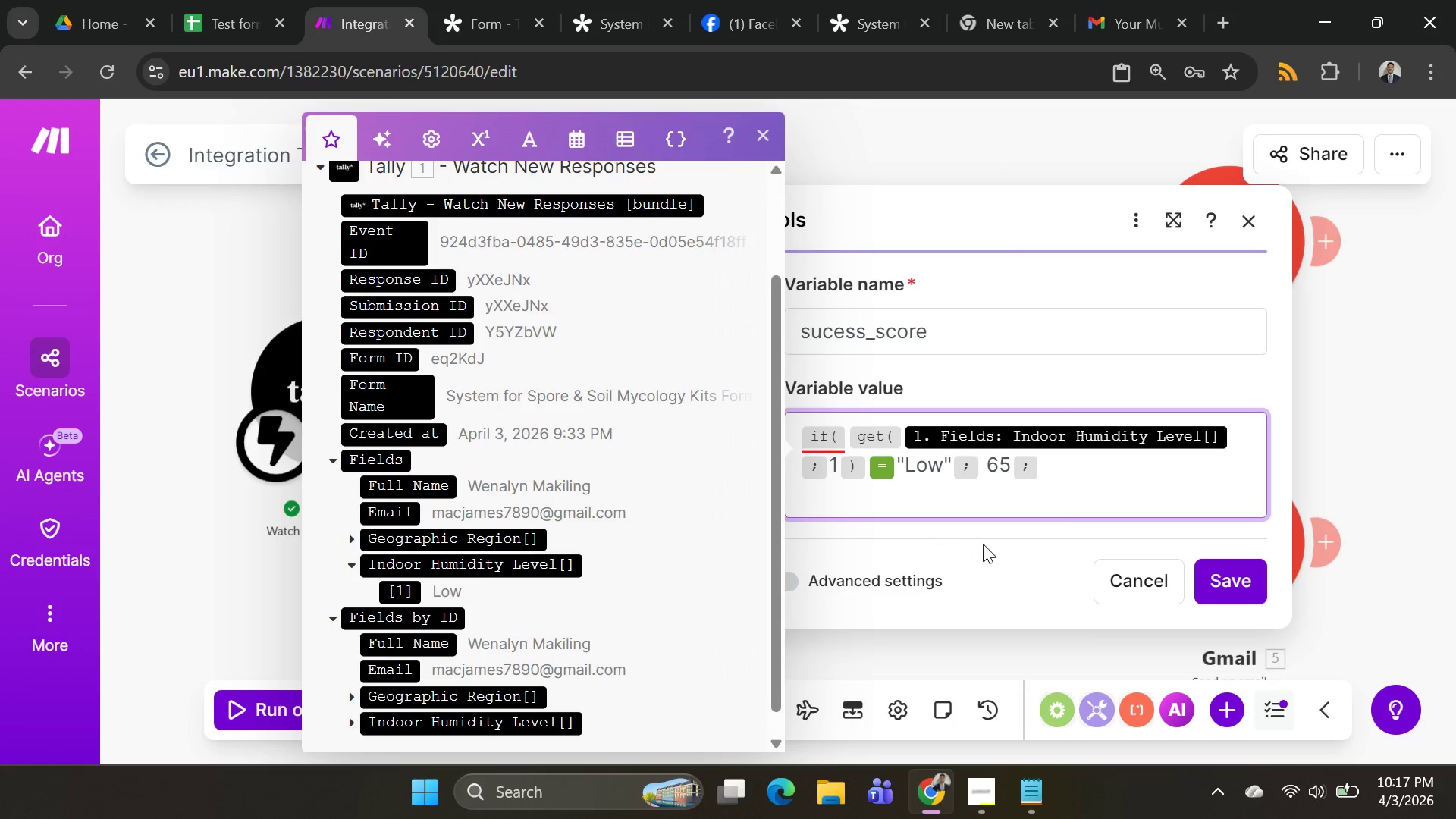 
left_click([1065, 461])
 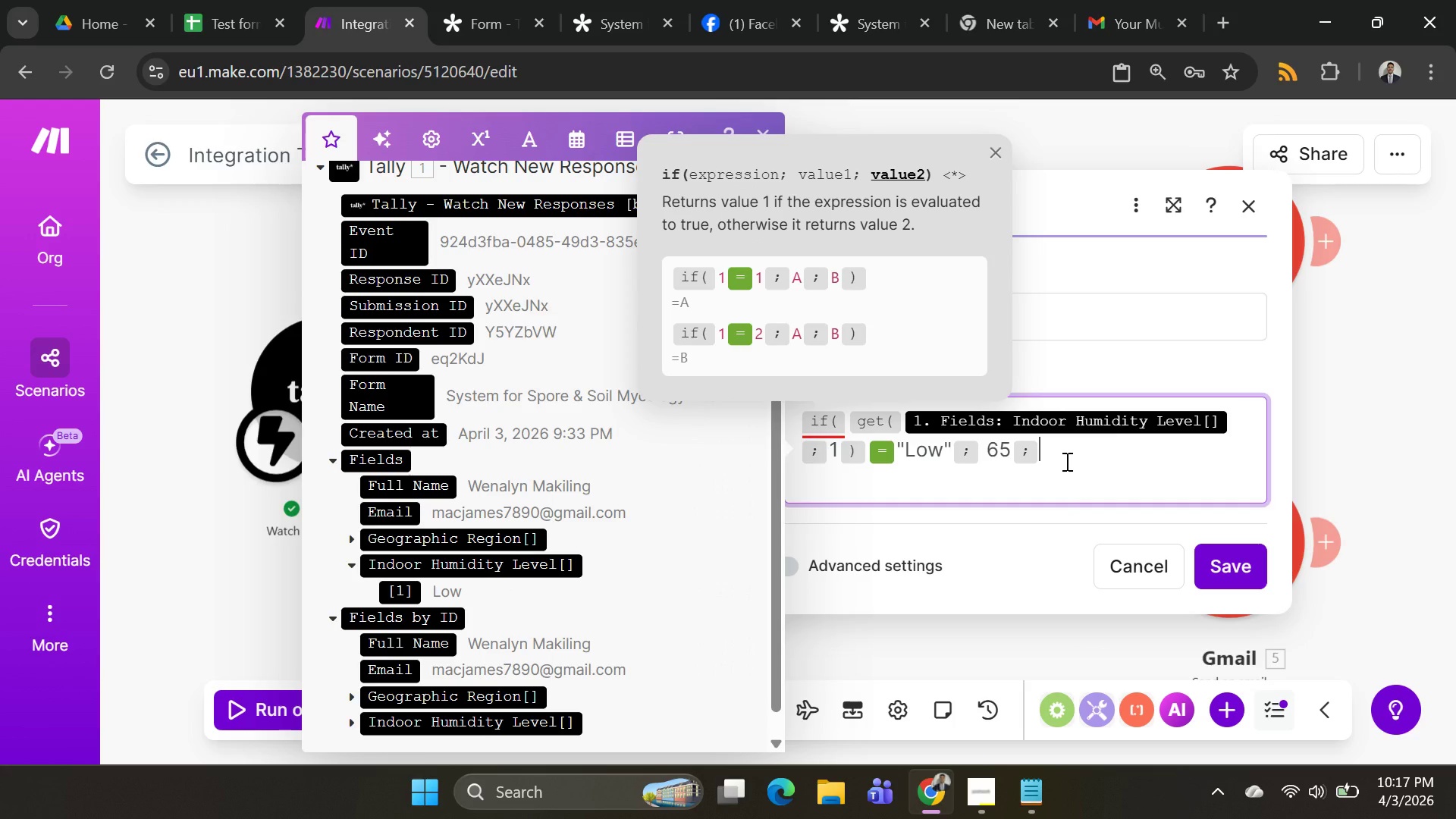 
key(0)
 